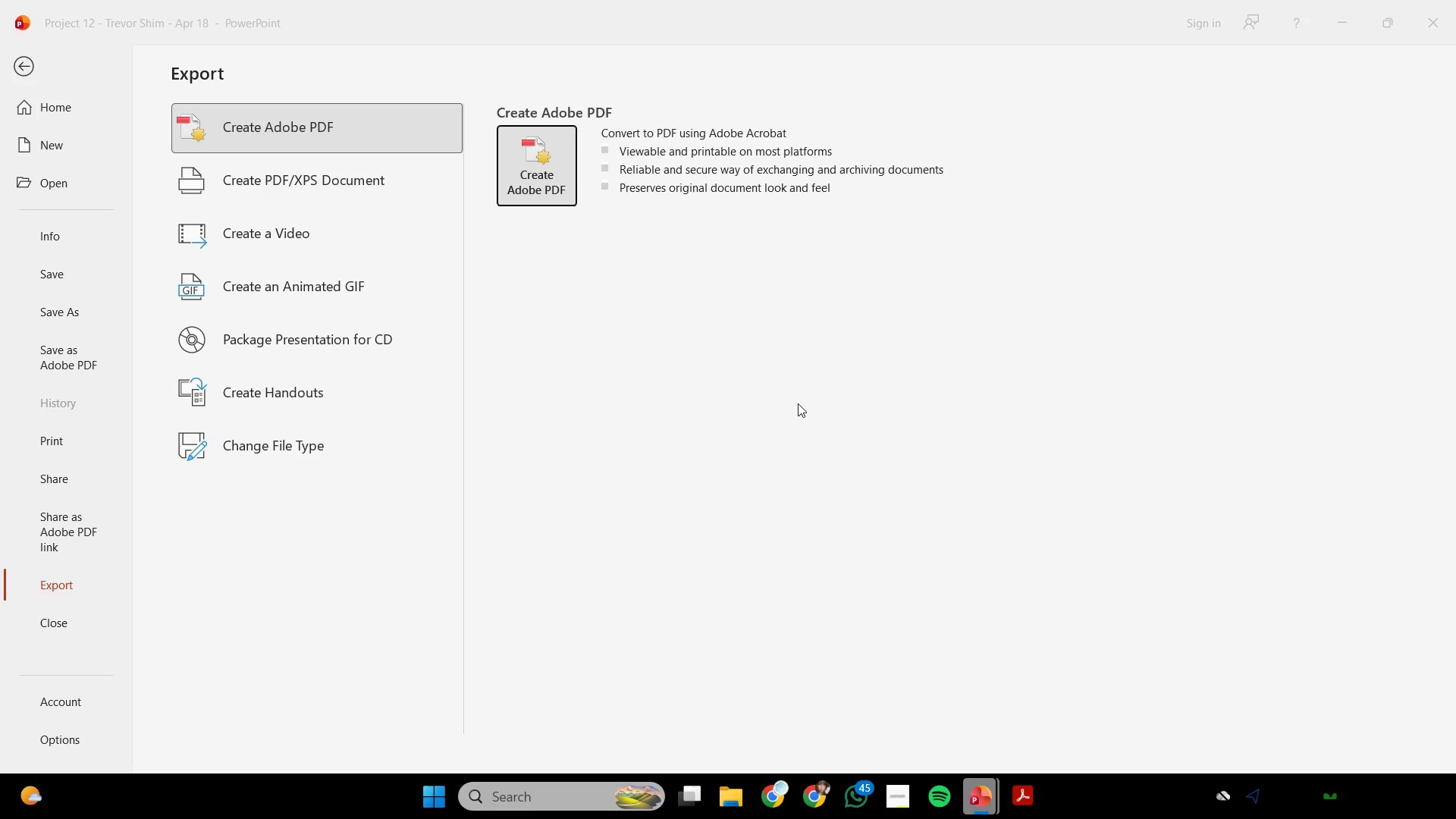 
scroll: coordinate [594, 278], scroll_direction: down, amount: 2.0
 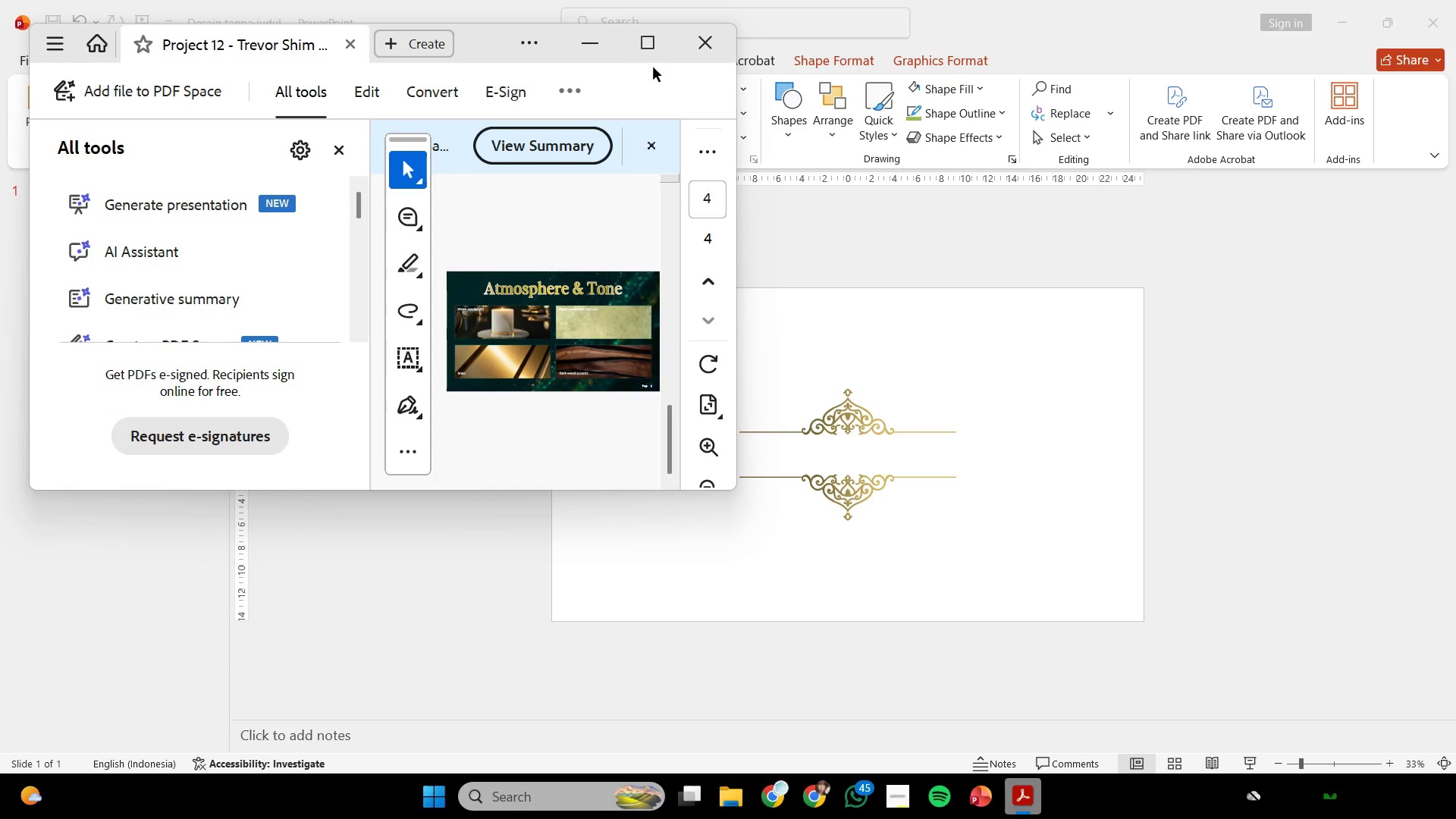 
left_click([652, 63])
 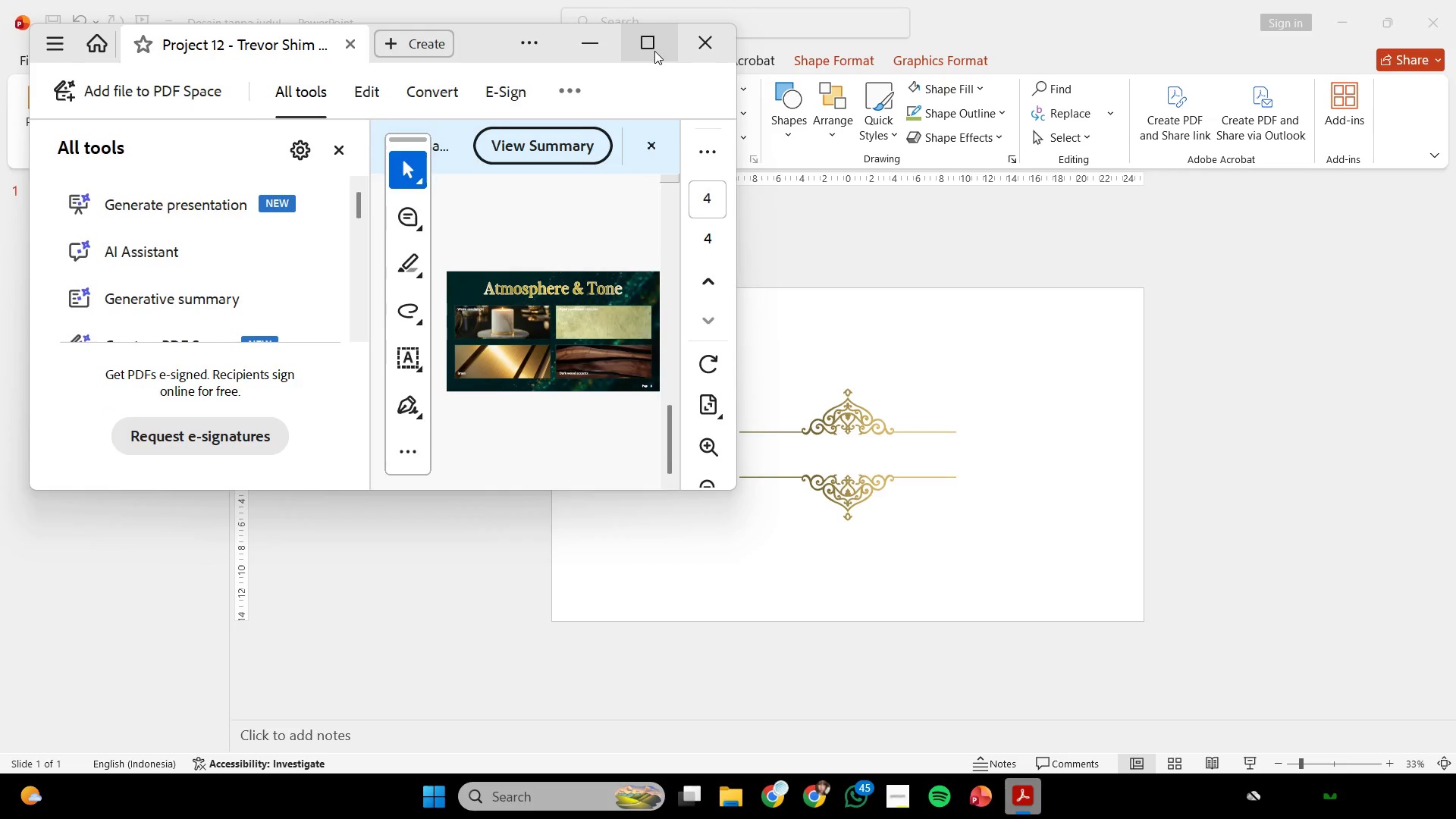 
left_click([654, 51])
 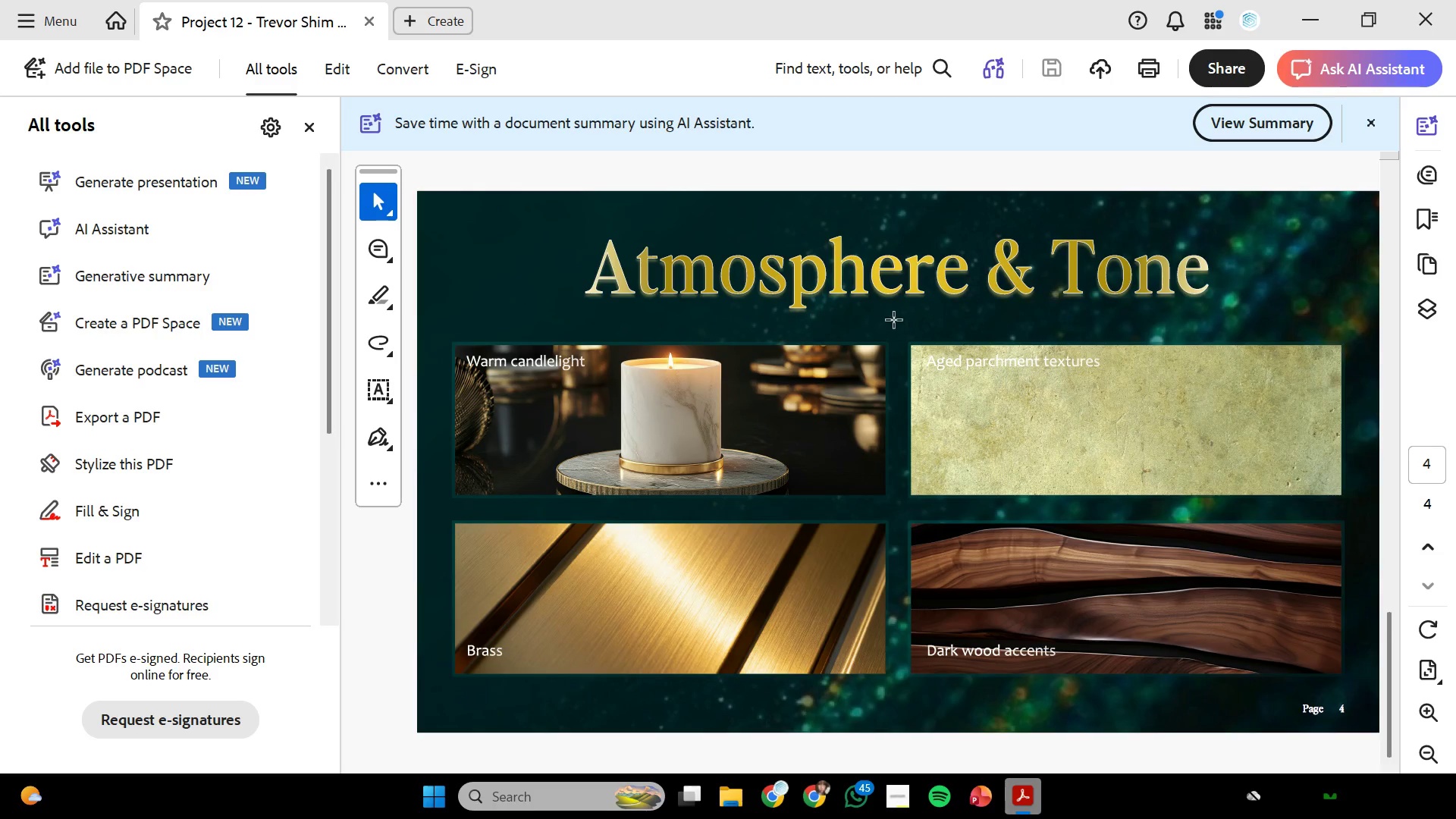 
scroll: coordinate [896, 321], scroll_direction: up, amount: 2.0
 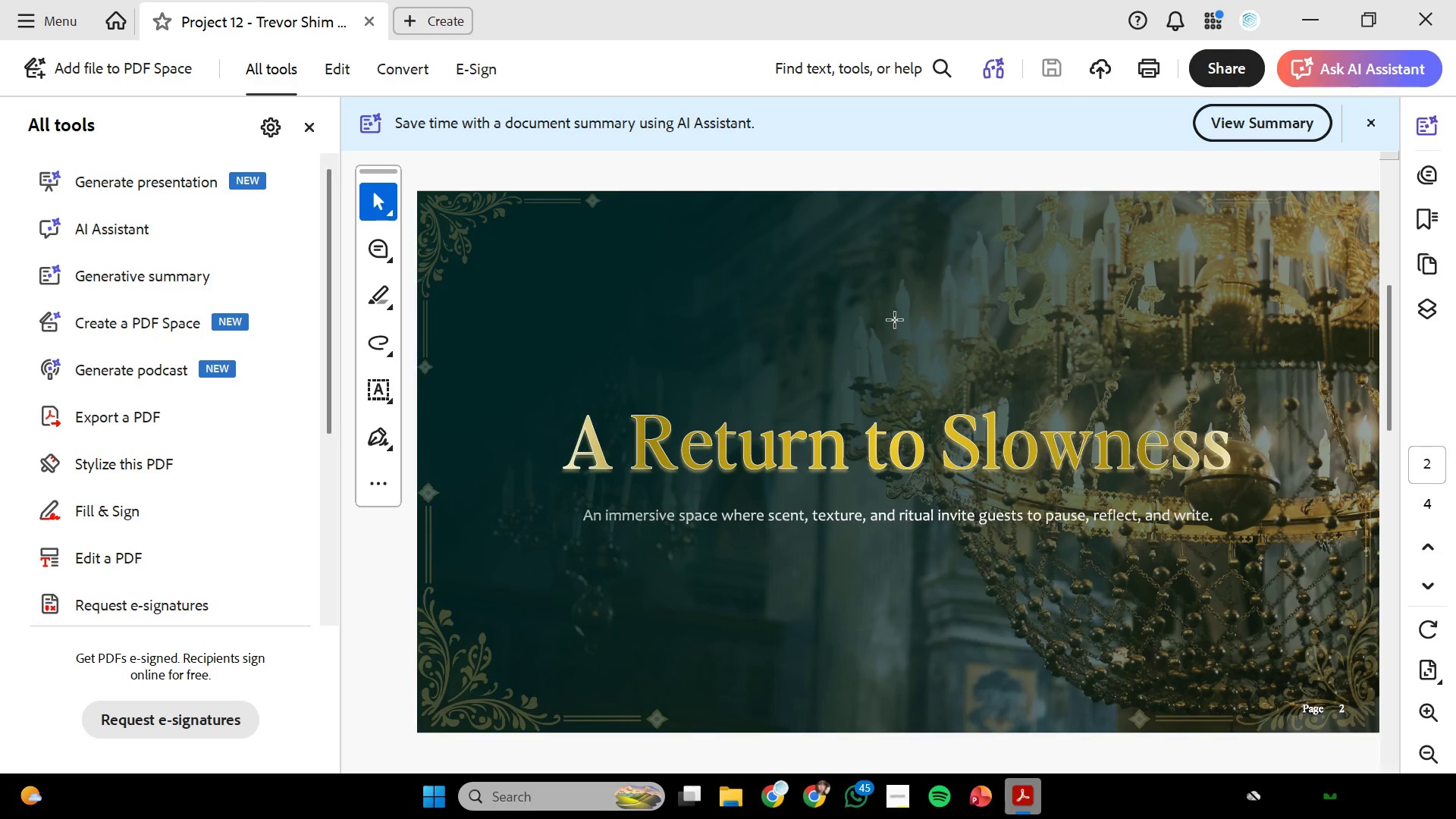 
wait(8.72)
 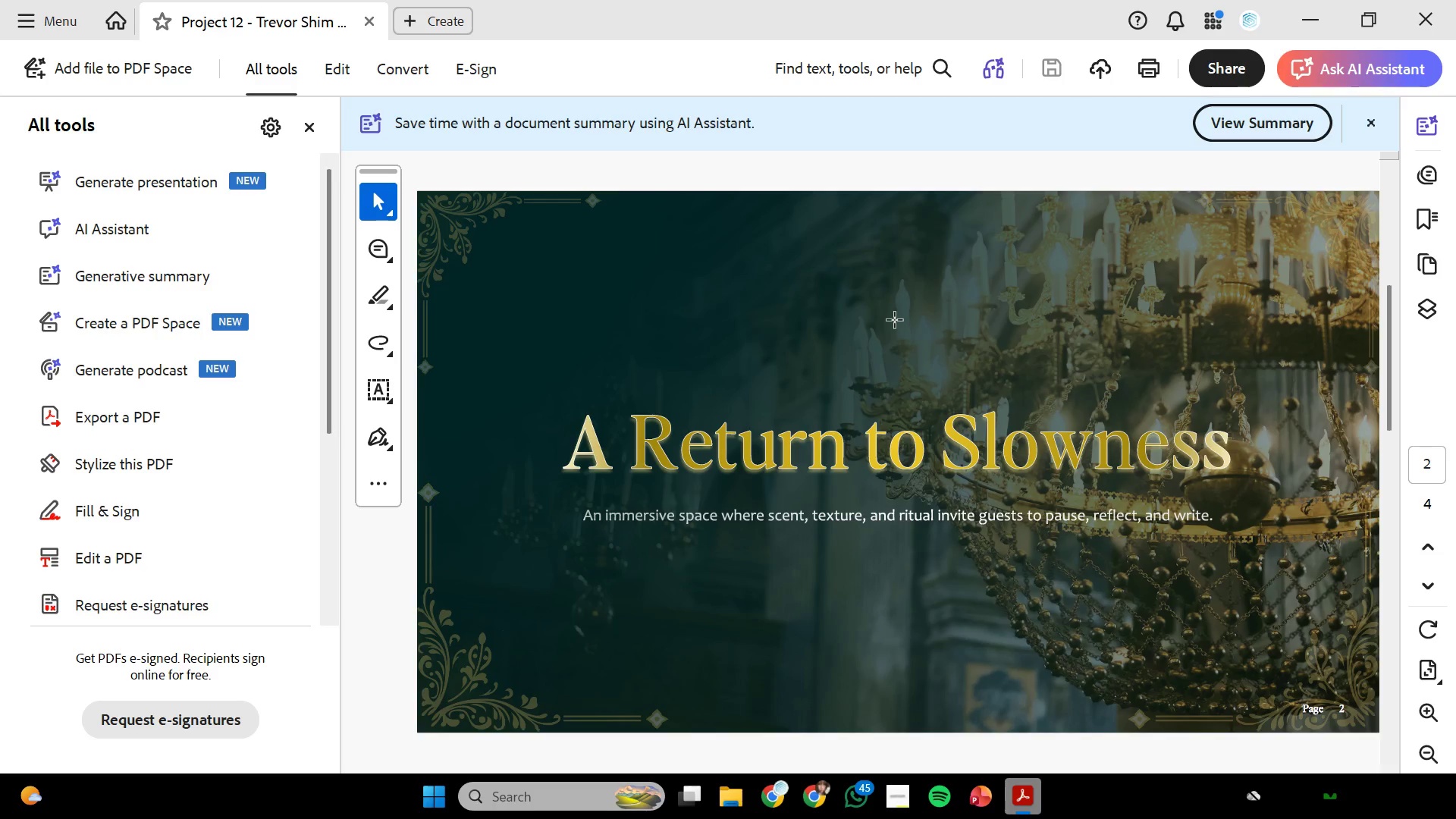 
scroll: coordinate [896, 321], scroll_direction: up, amount: 1.0
 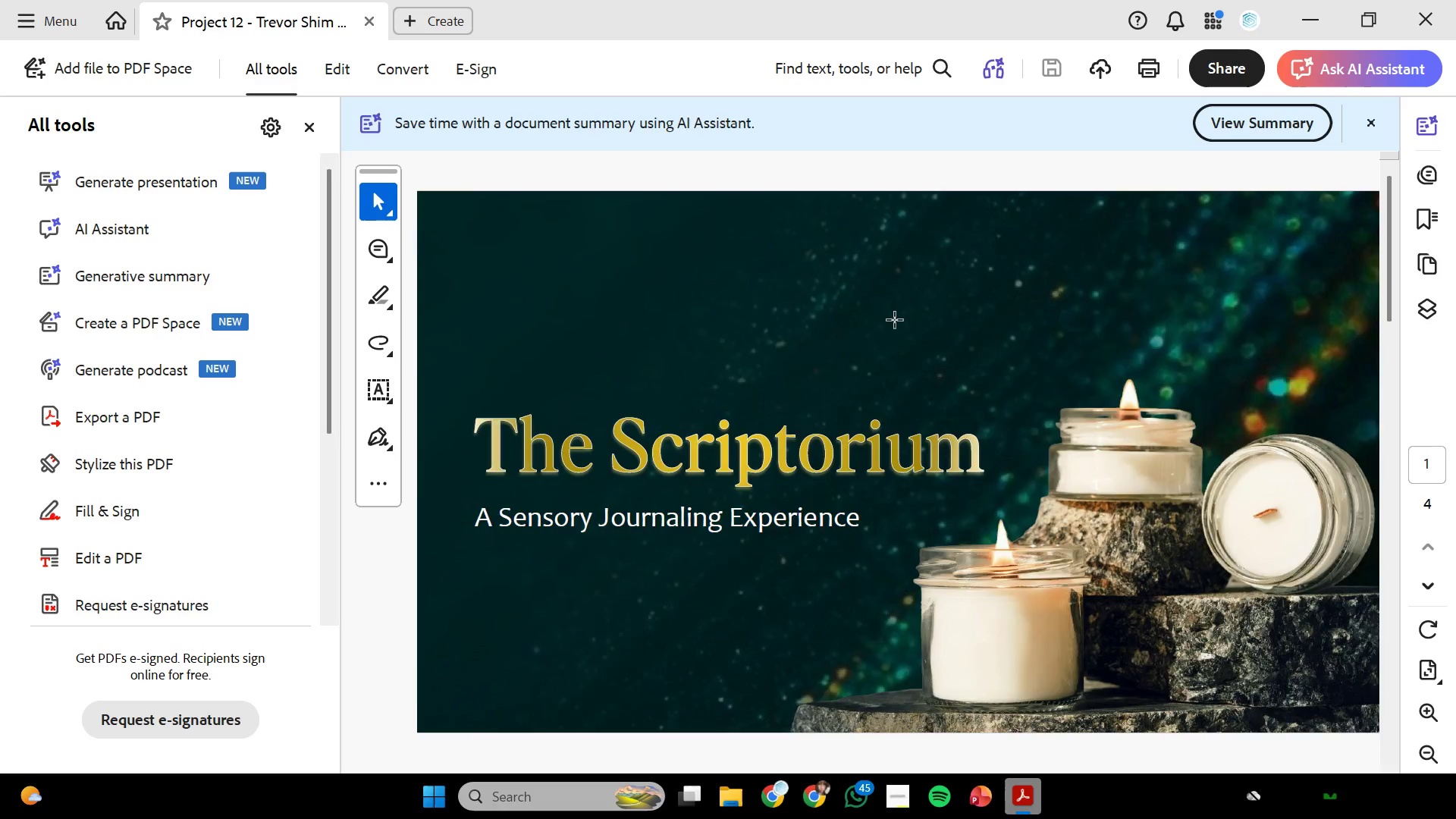 
scroll: coordinate [896, 321], scroll_direction: down, amount: 1.0
 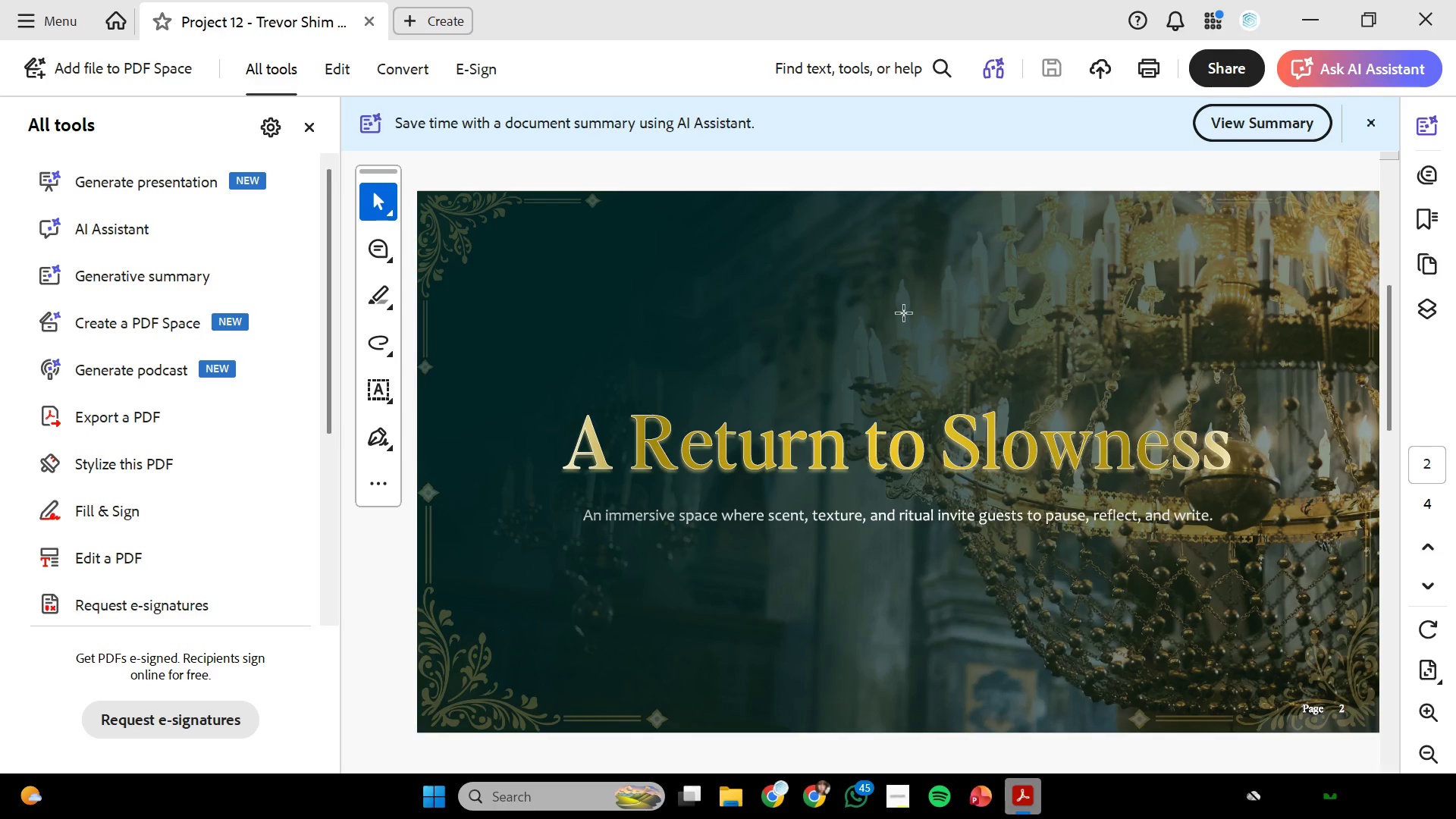 
wait(15.87)
 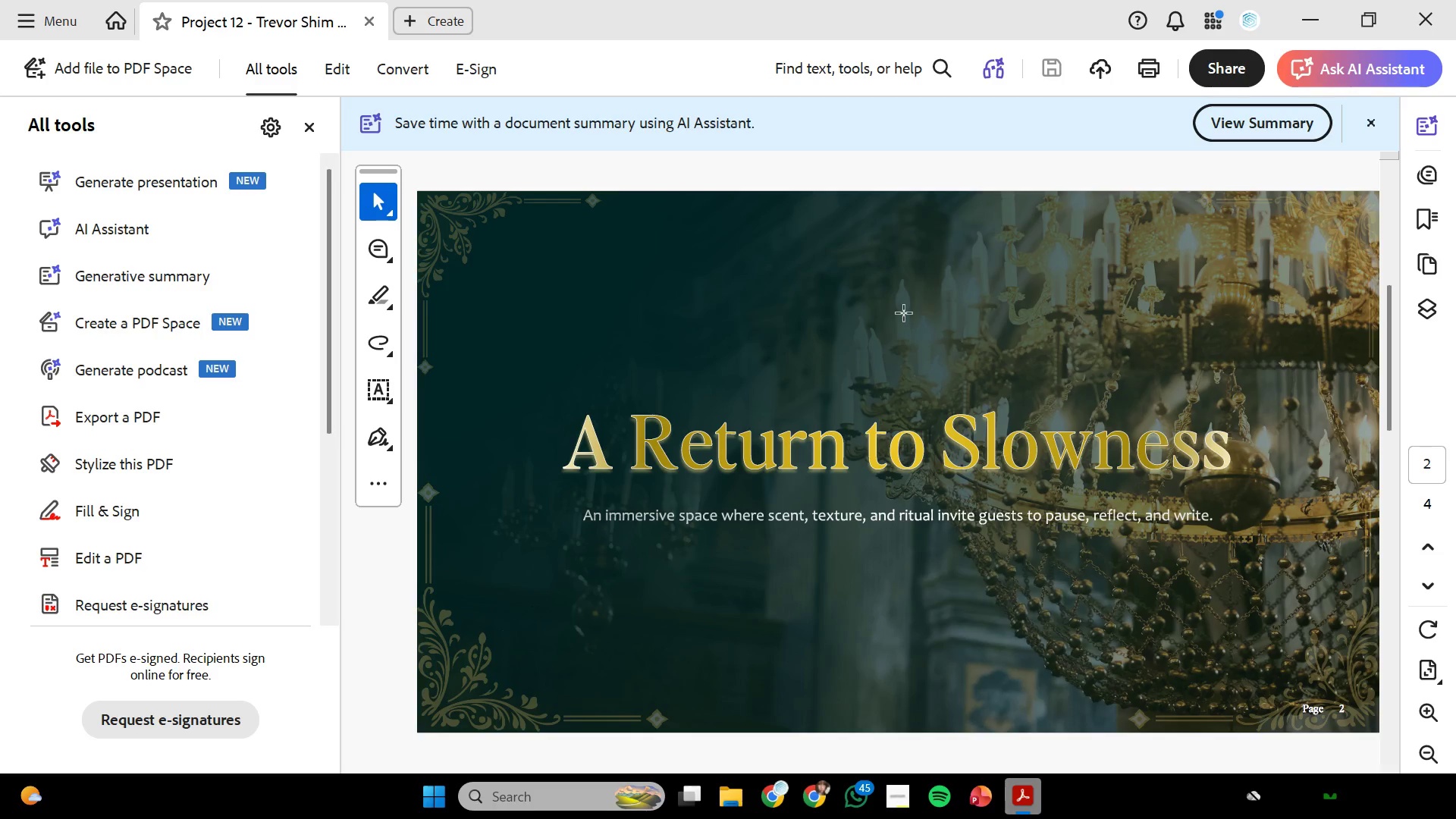 
scroll: coordinate [907, 312], scroll_direction: down, amount: 1.0
 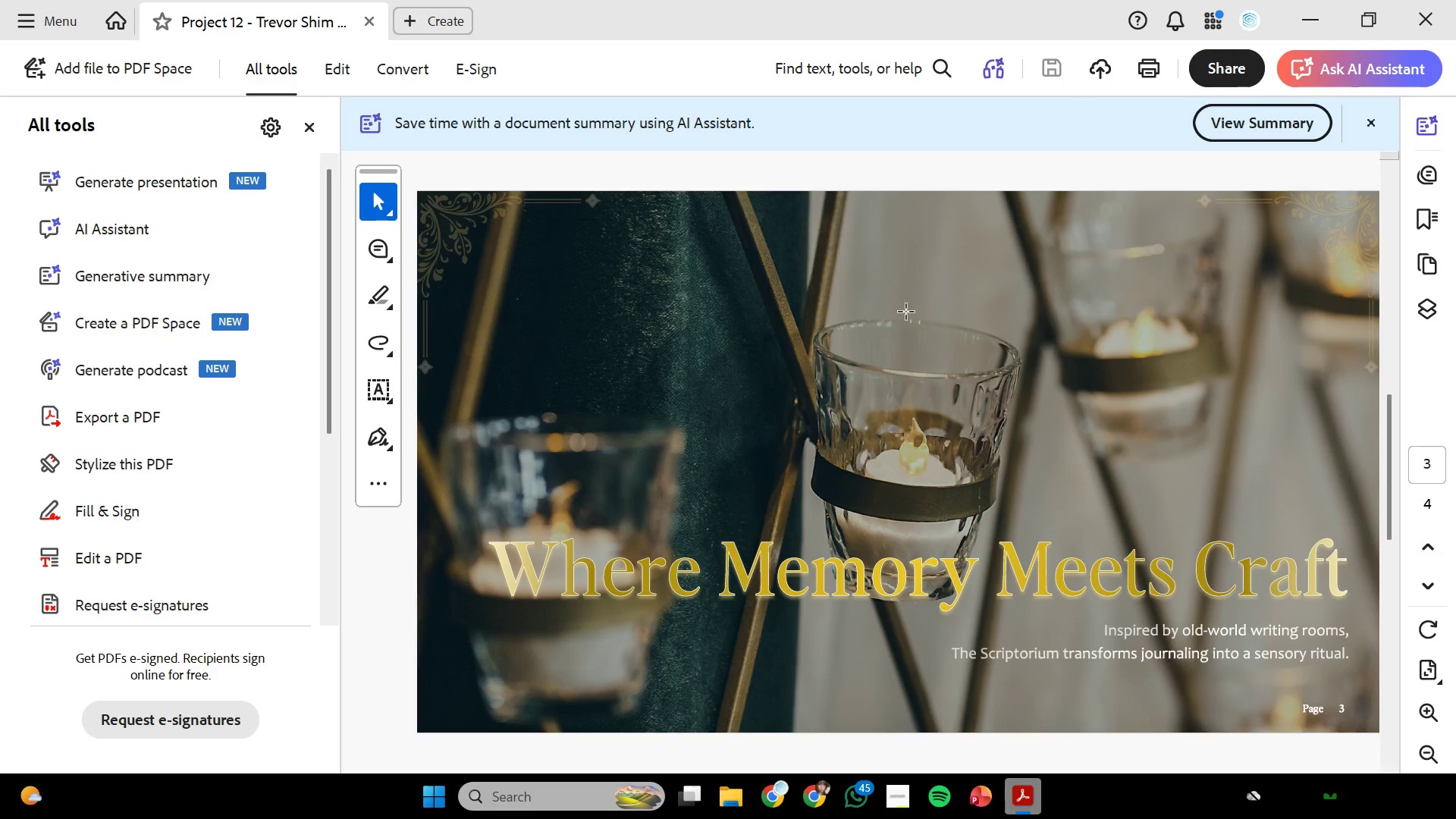 
wait(7.35)
 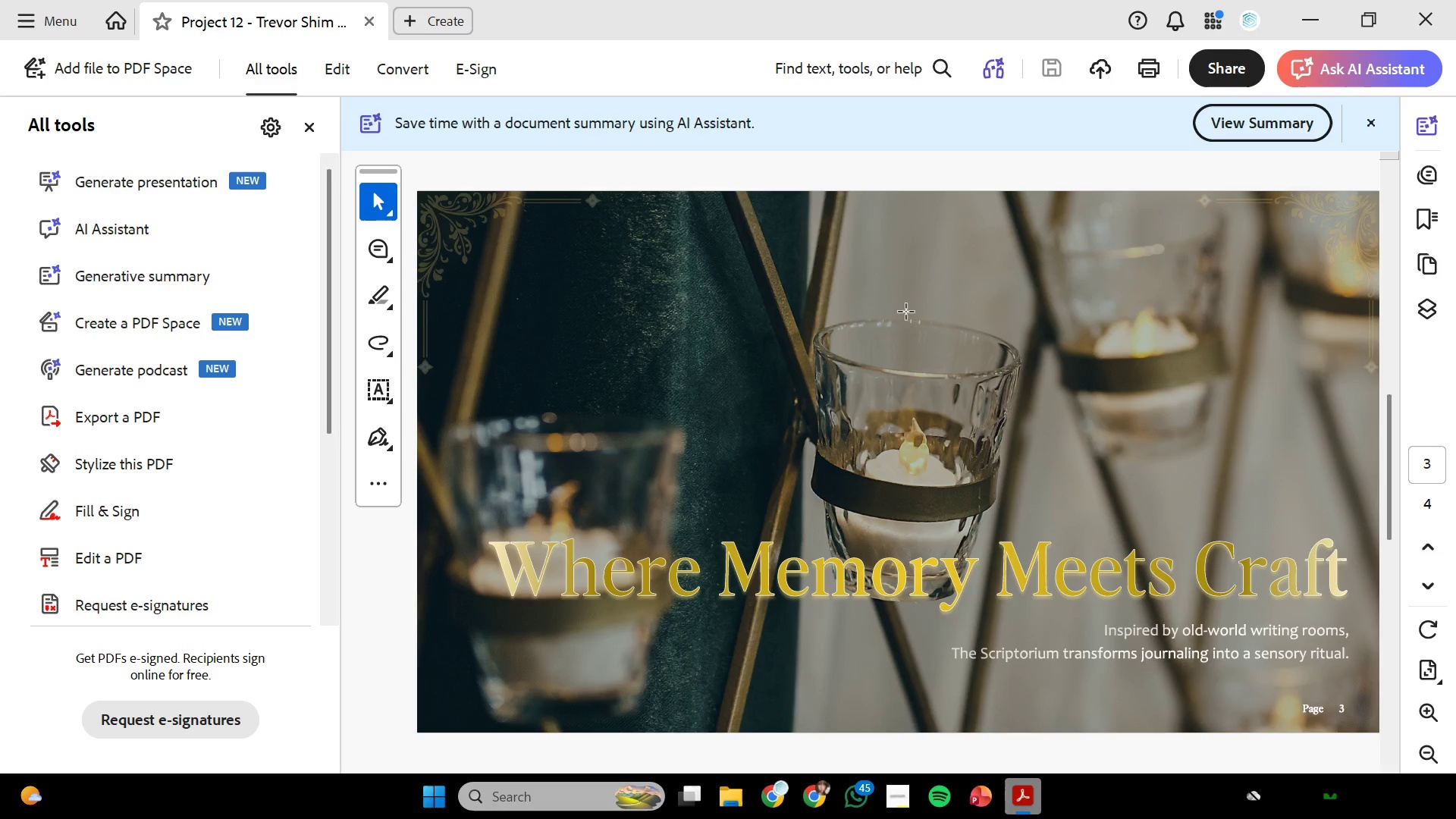 
scroll: coordinate [907, 312], scroll_direction: down, amount: 1.0
 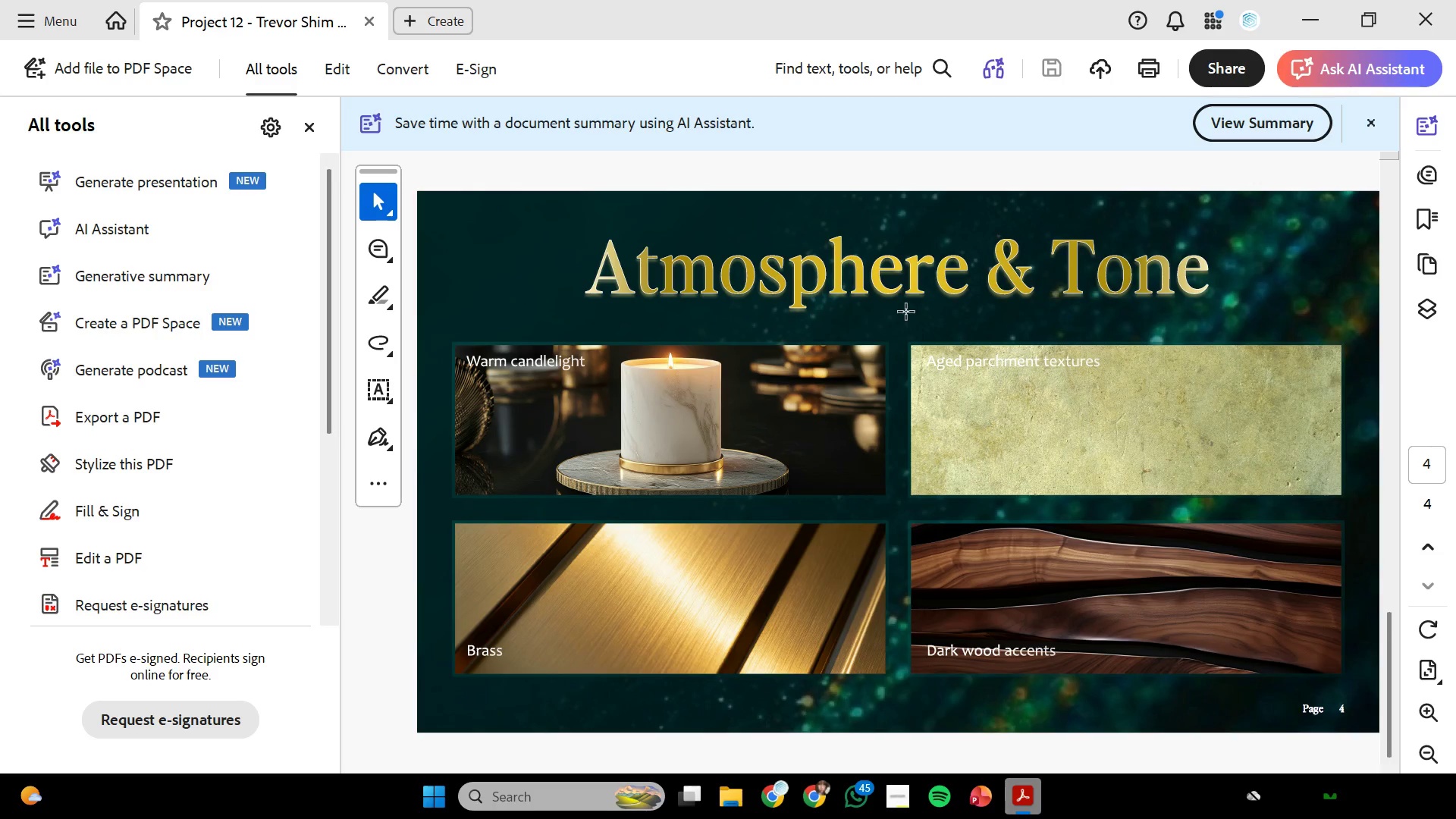 
wait(5.27)
 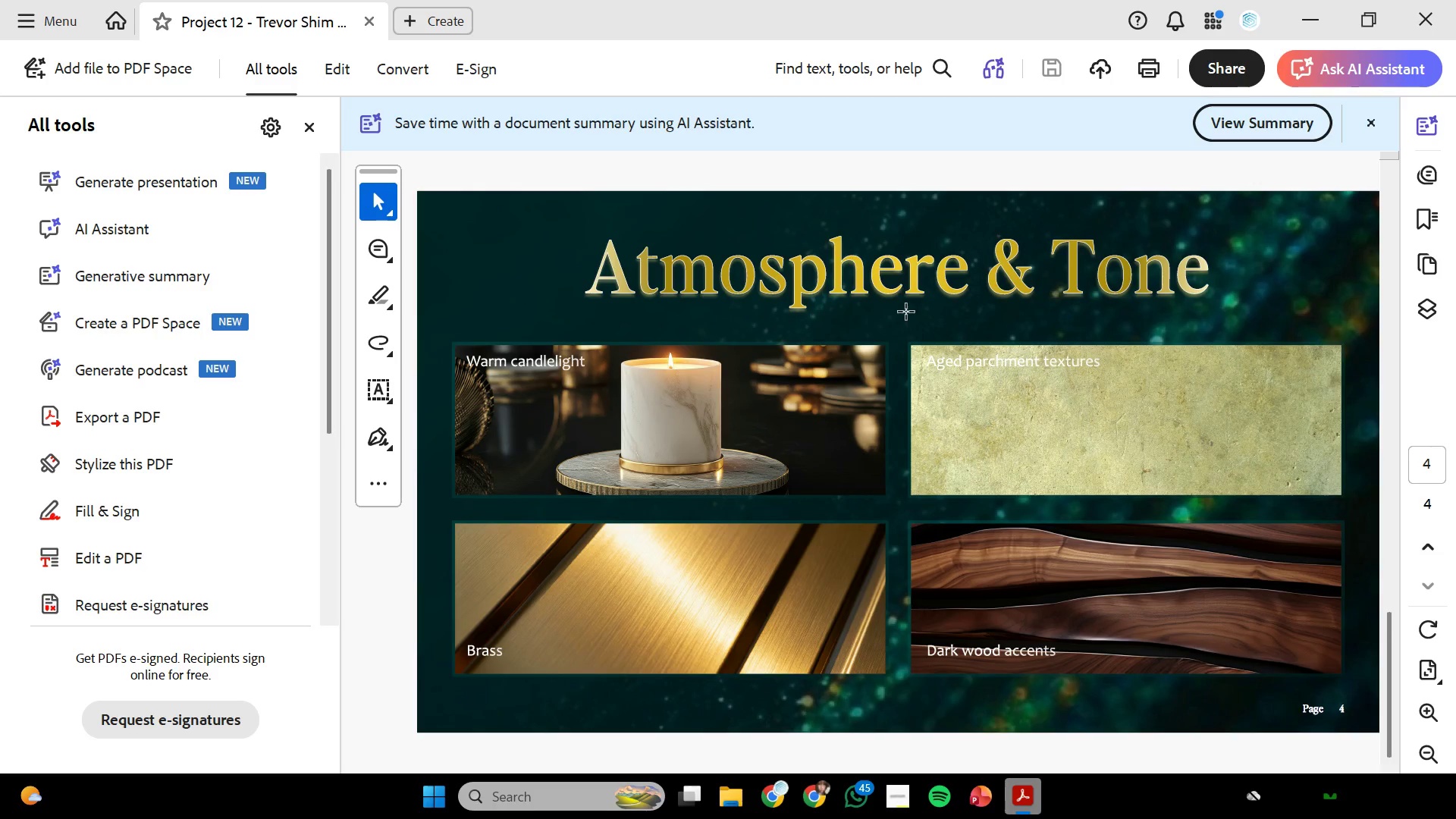 
scroll: coordinate [907, 312], scroll_direction: down, amount: 1.0
 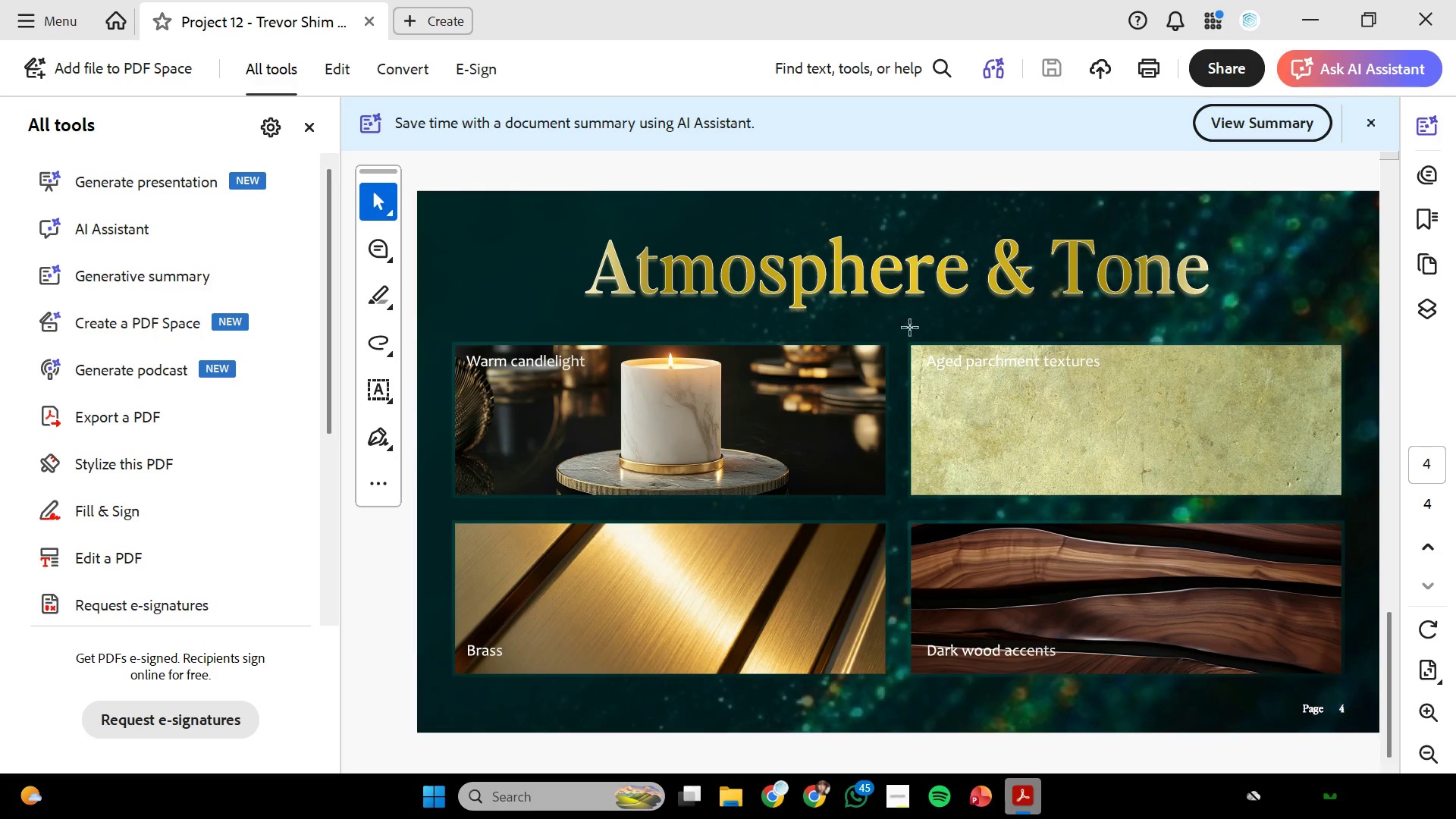 
wait(6.04)
 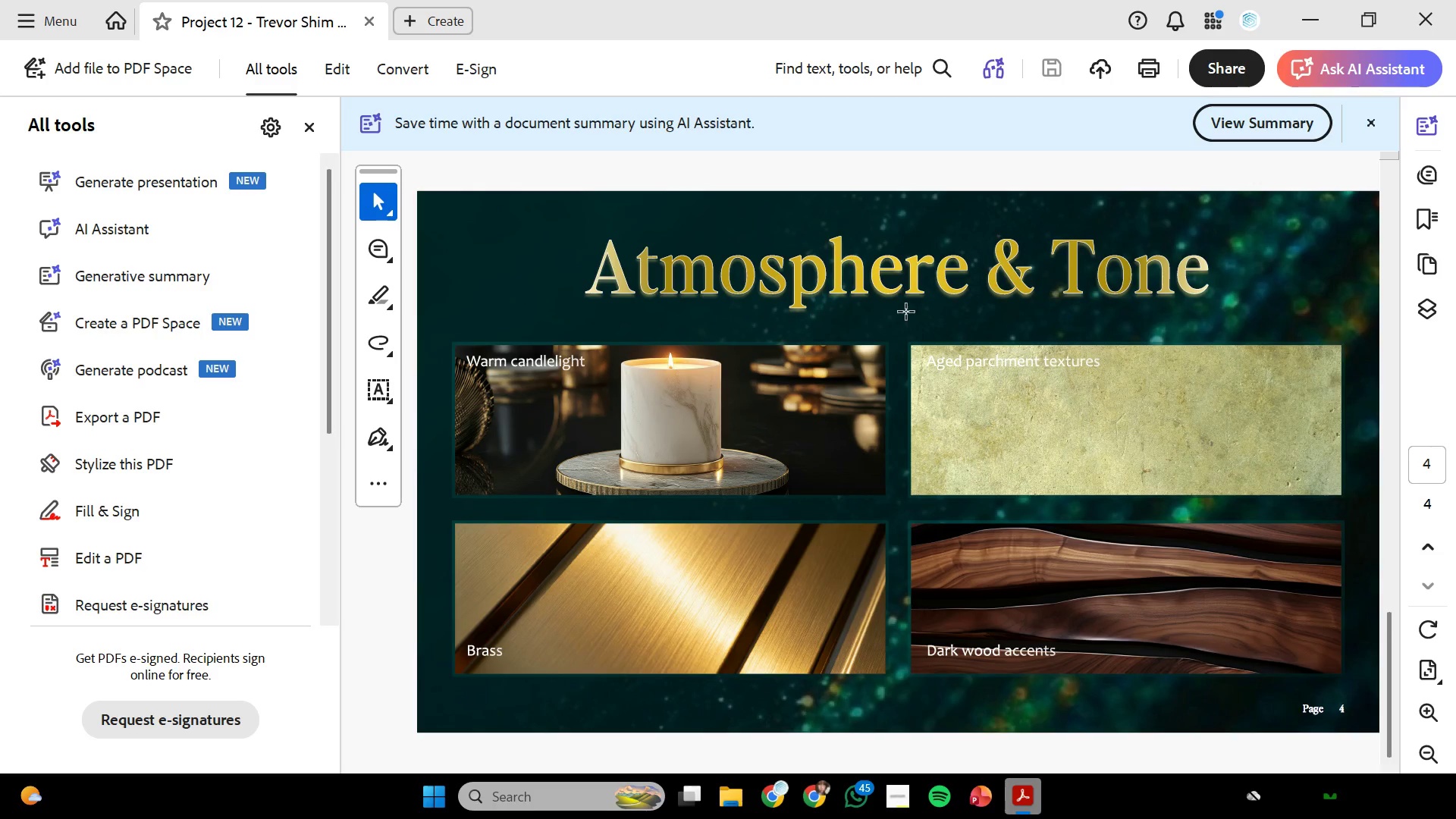 
scroll: coordinate [880, 369], scroll_direction: up, amount: 2.0
 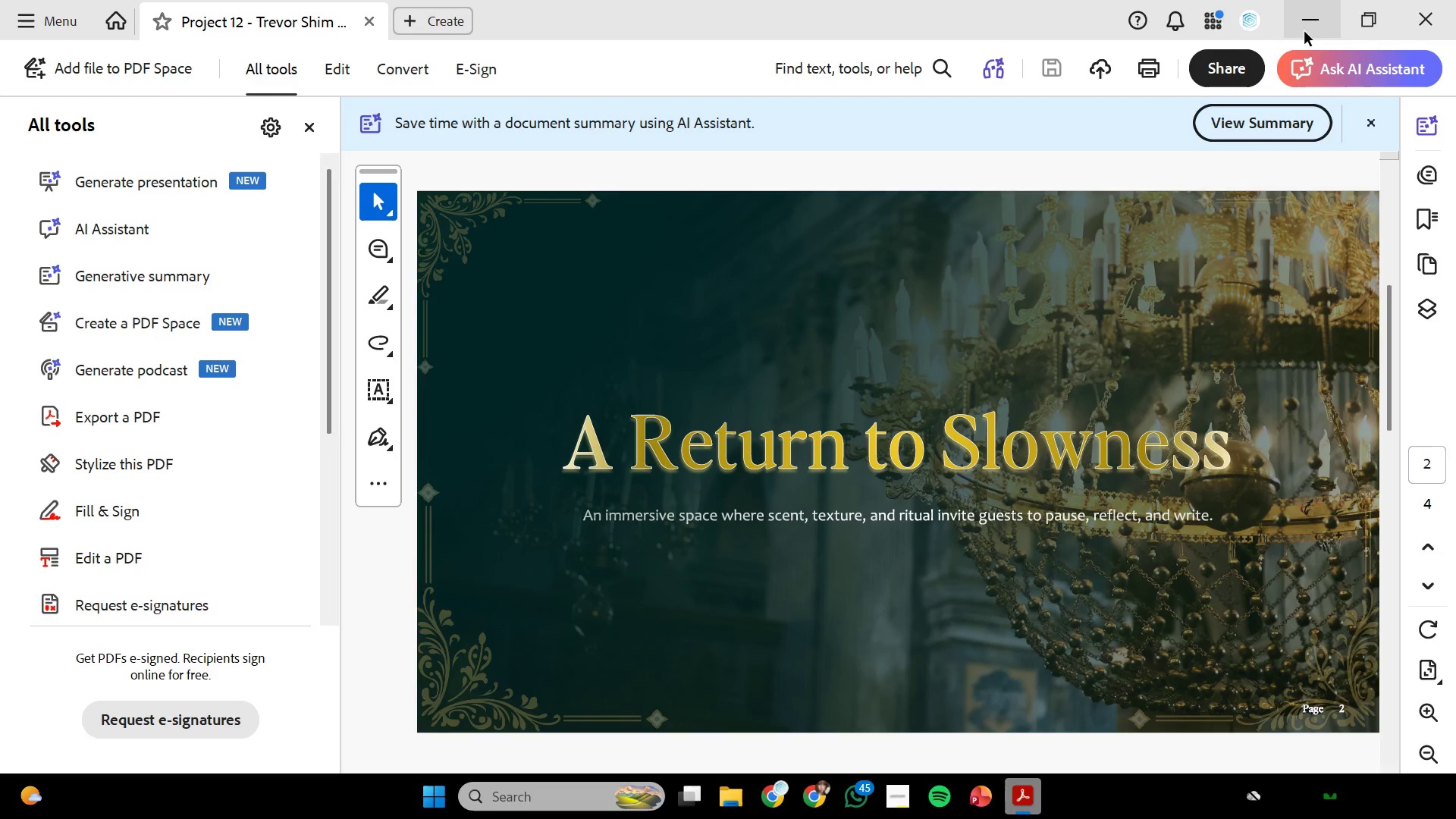 
left_click([1455, 28])
 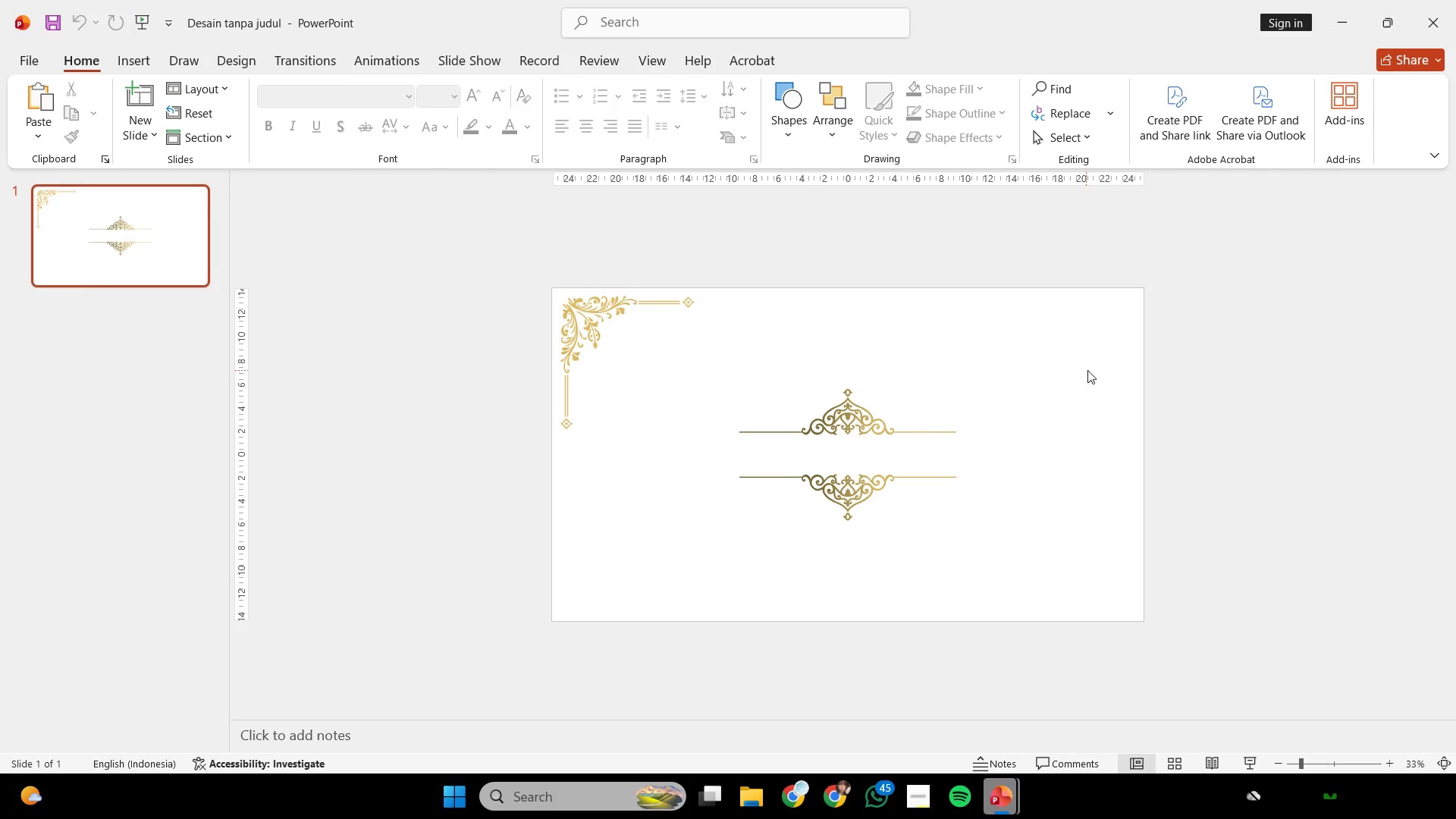 
double_click([912, 429])
 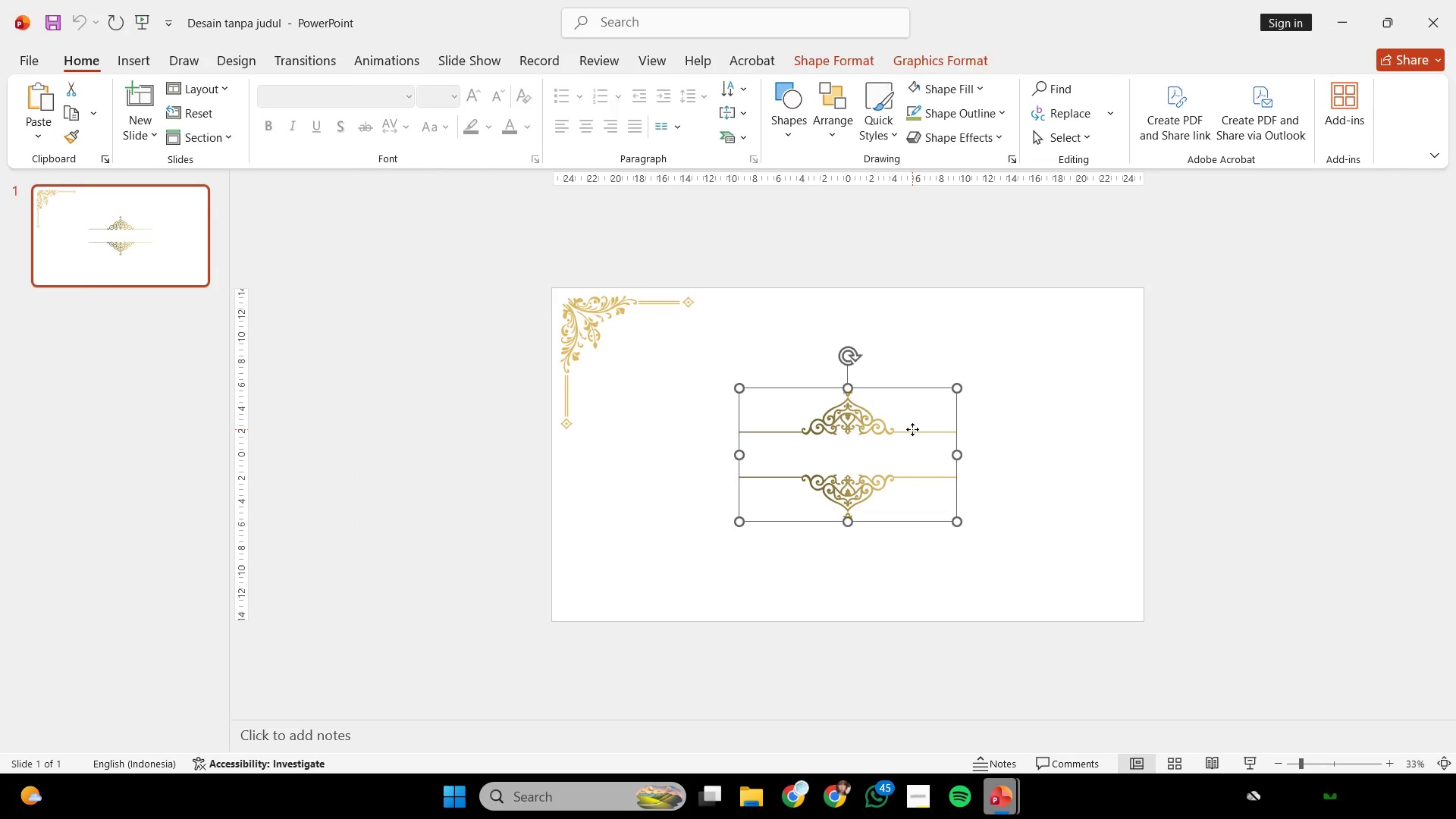 
hold_key(key=ShiftLeft, duration=0.77)
left_click([606, 315])
 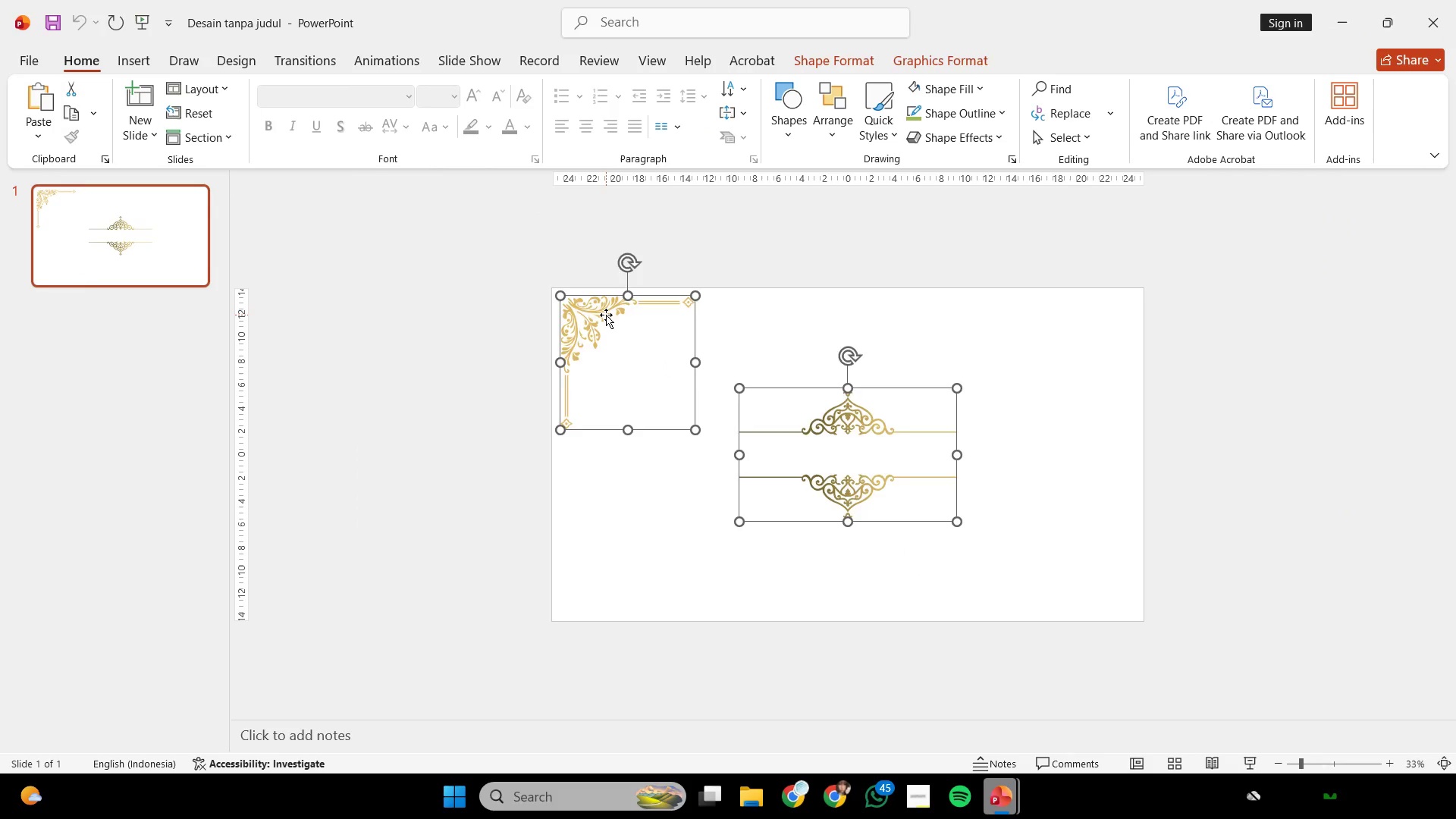 
key(Backspace)
 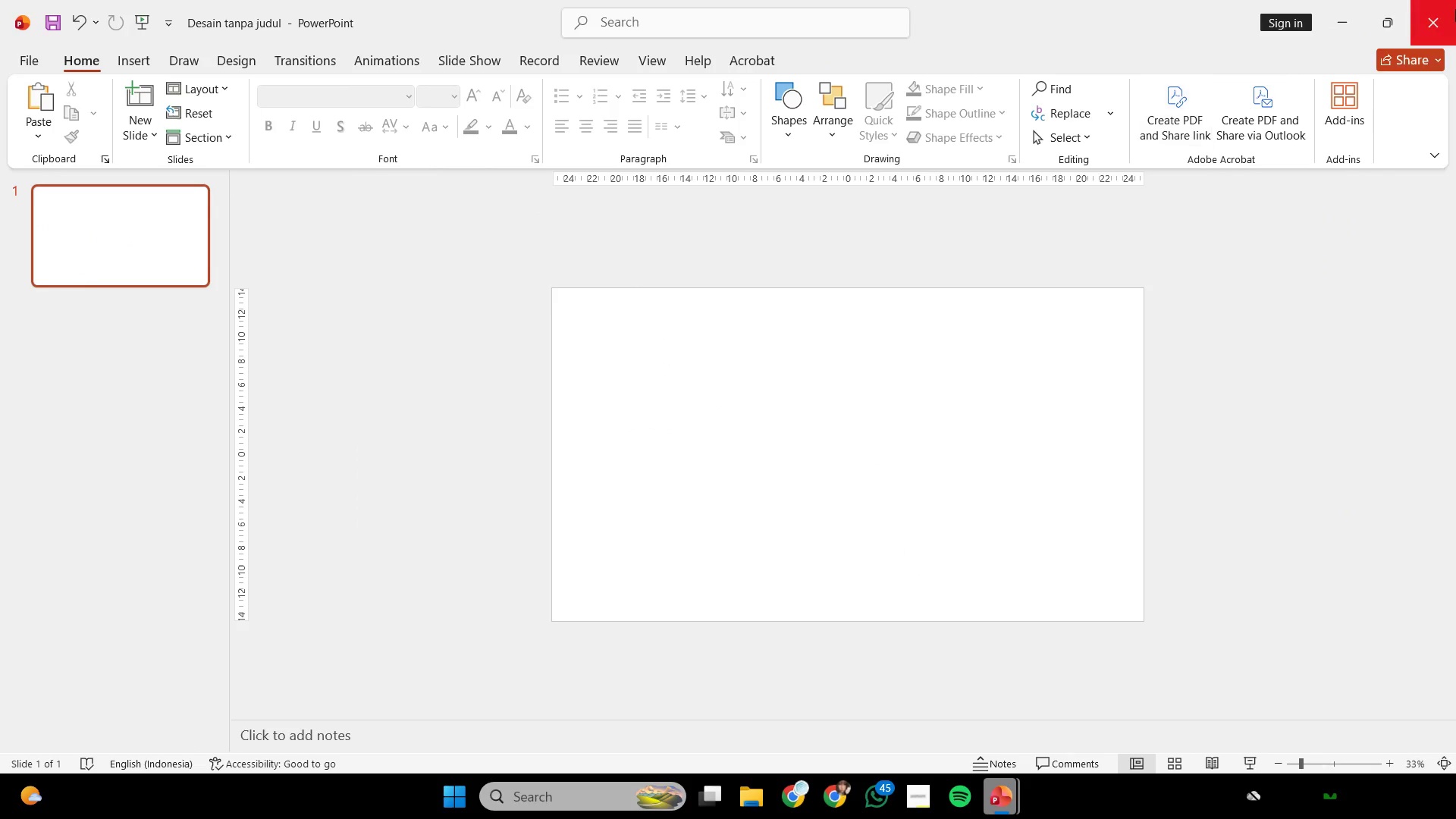 
left_click([1455, 0])
 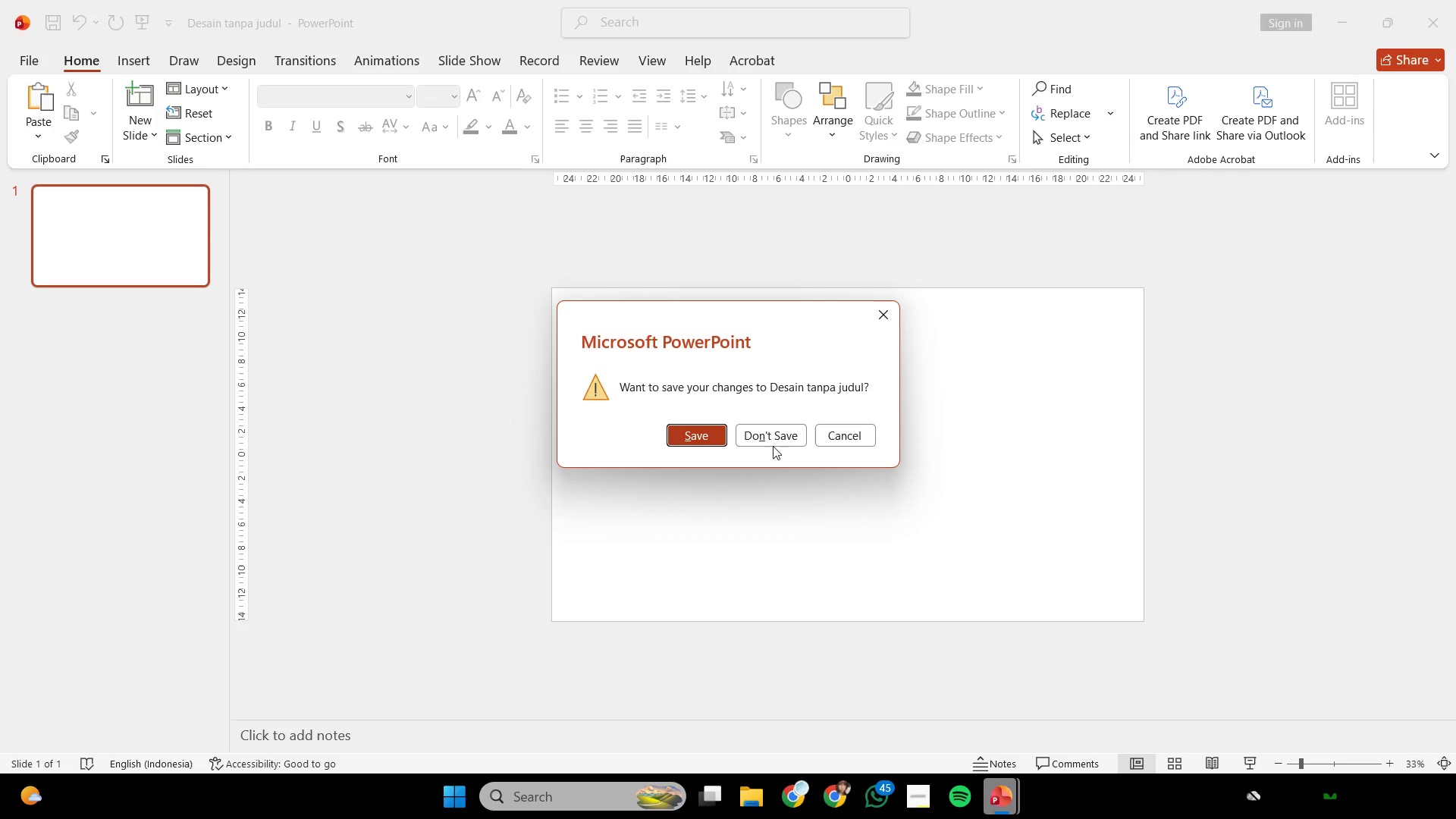 
left_click([779, 434])
 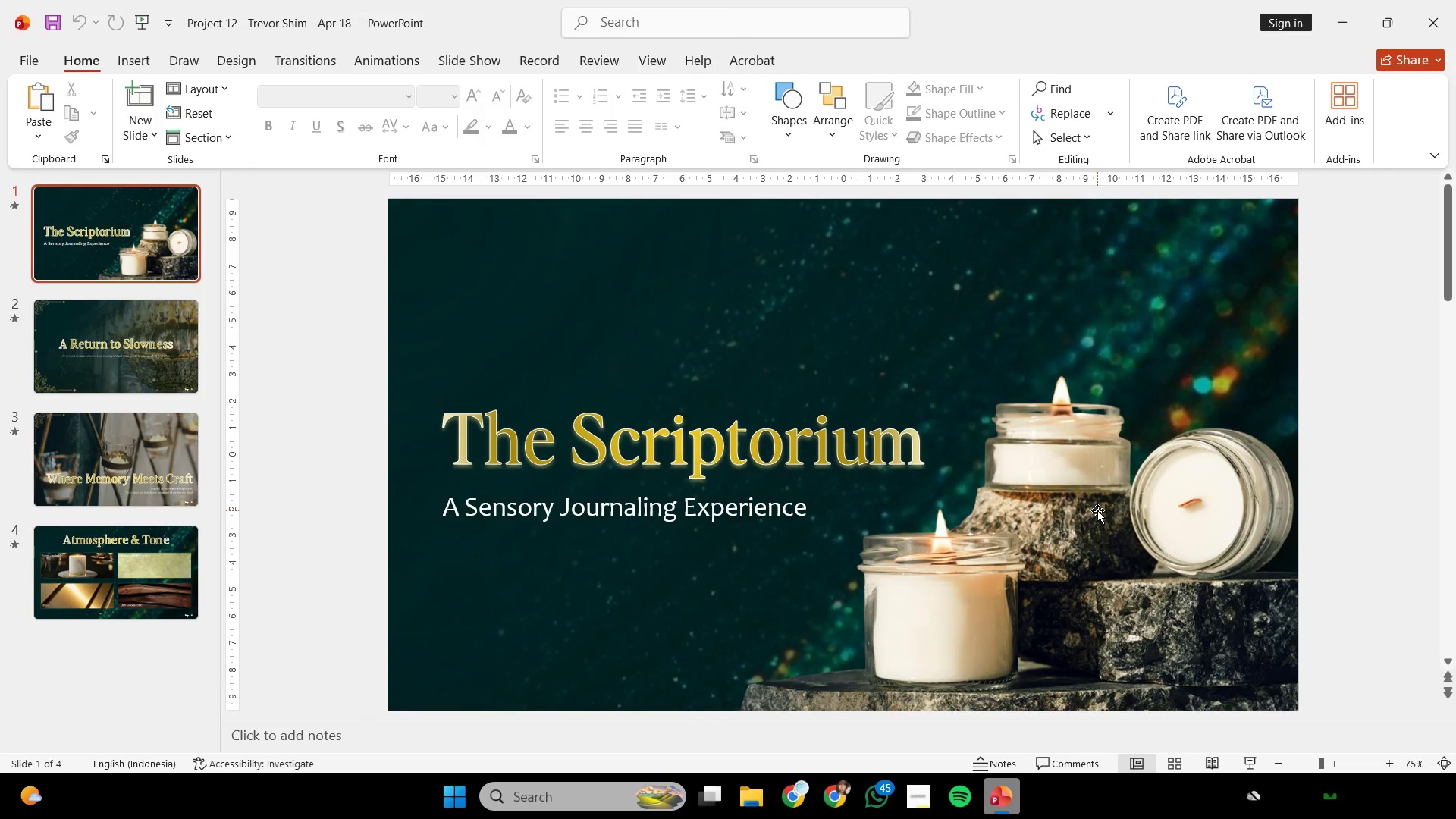 
wait(7.94)
 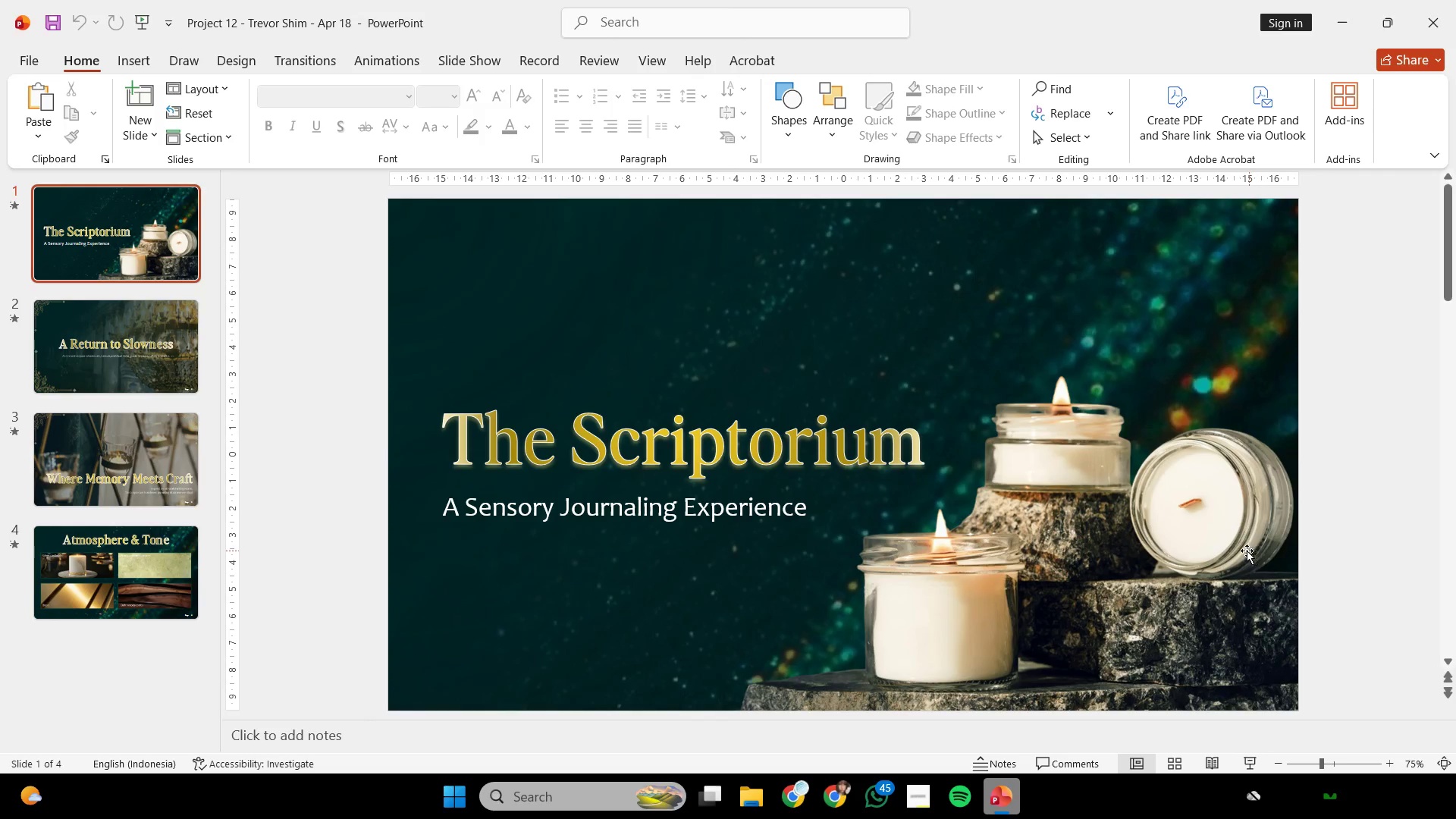 
scroll: coordinate [1094, 510], scroll_direction: up, amount: 1.0
 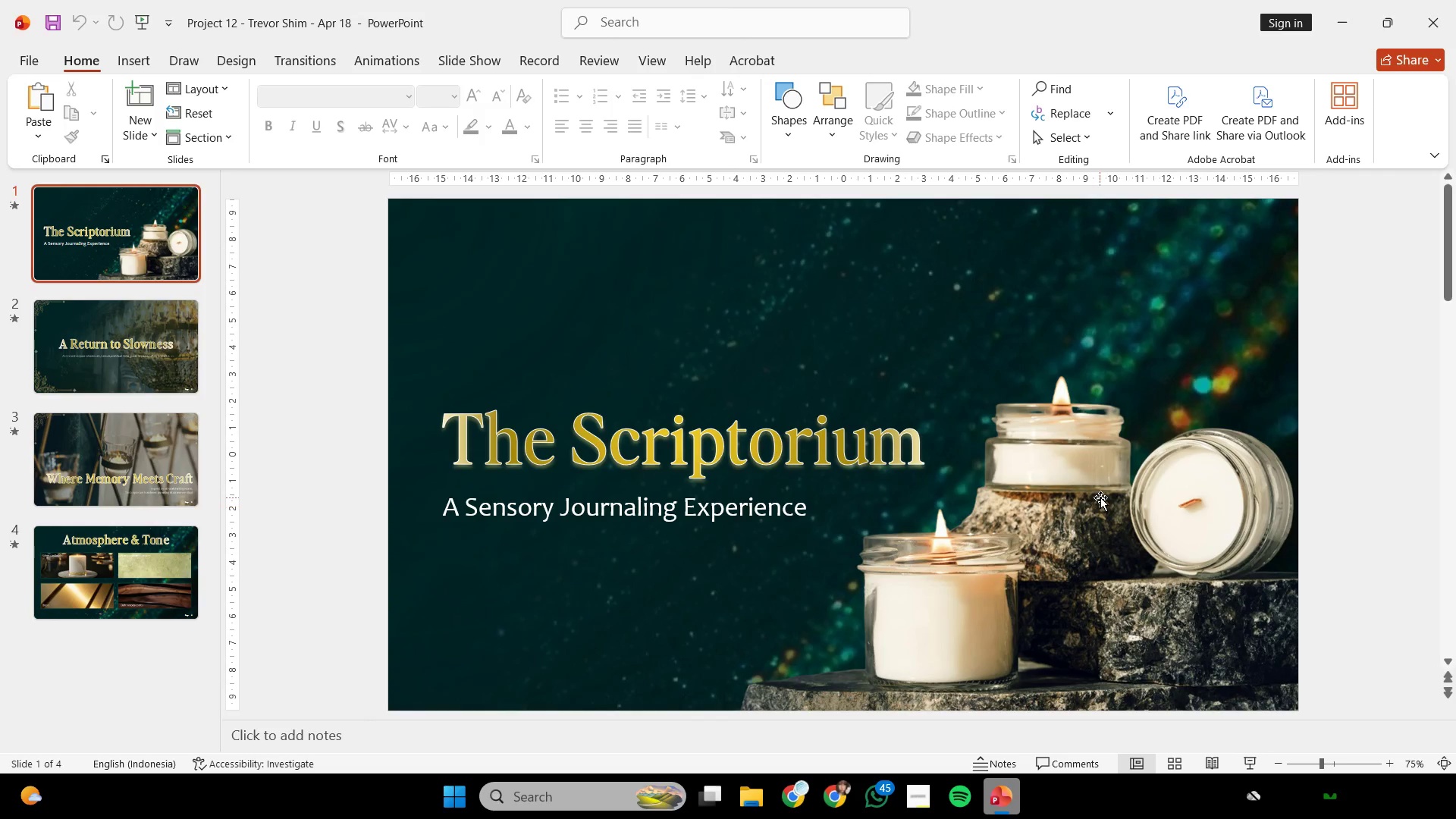 
scroll: coordinate [1100, 497], scroll_direction: down, amount: 1.0
 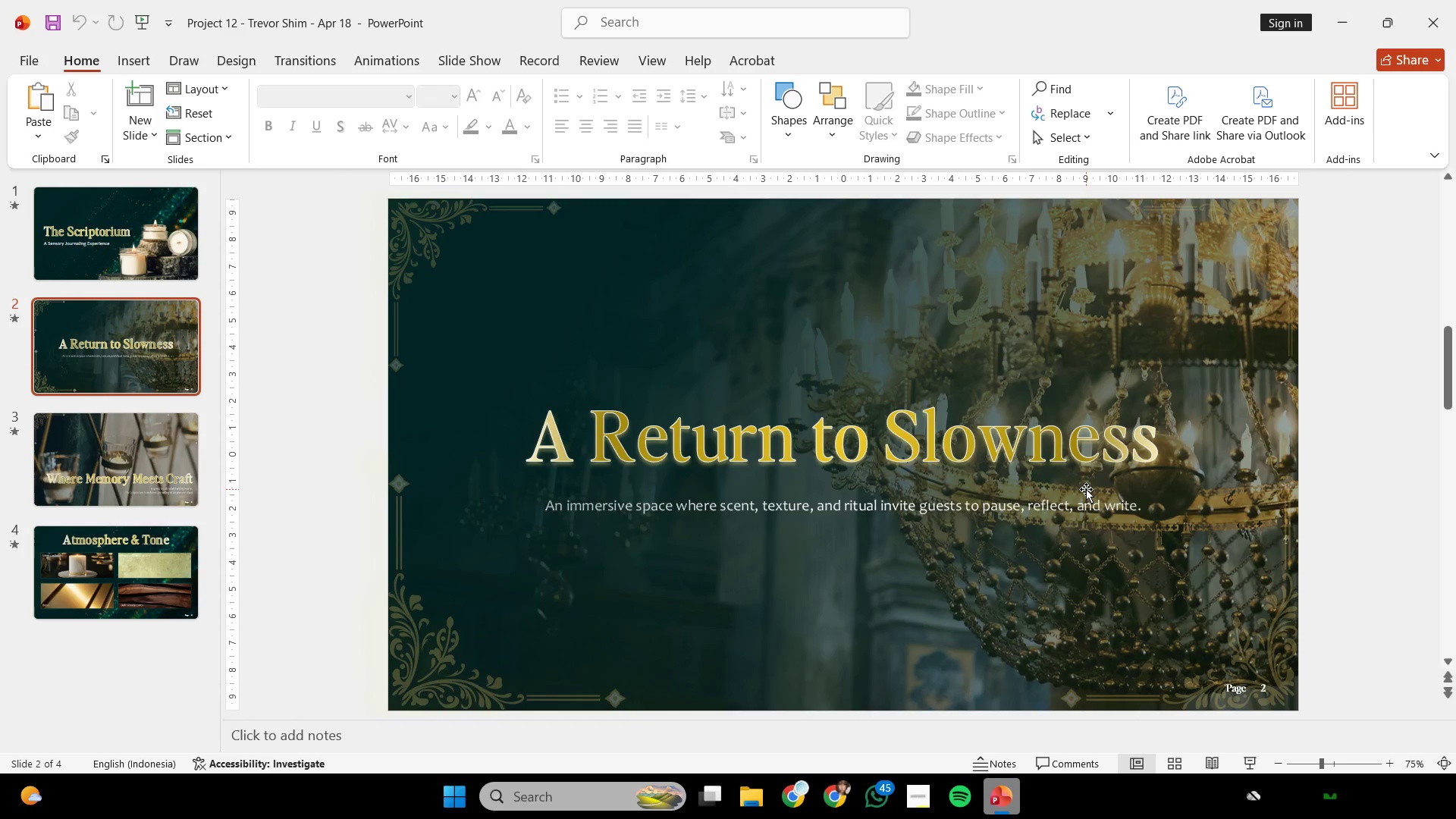 
wait(28.21)
 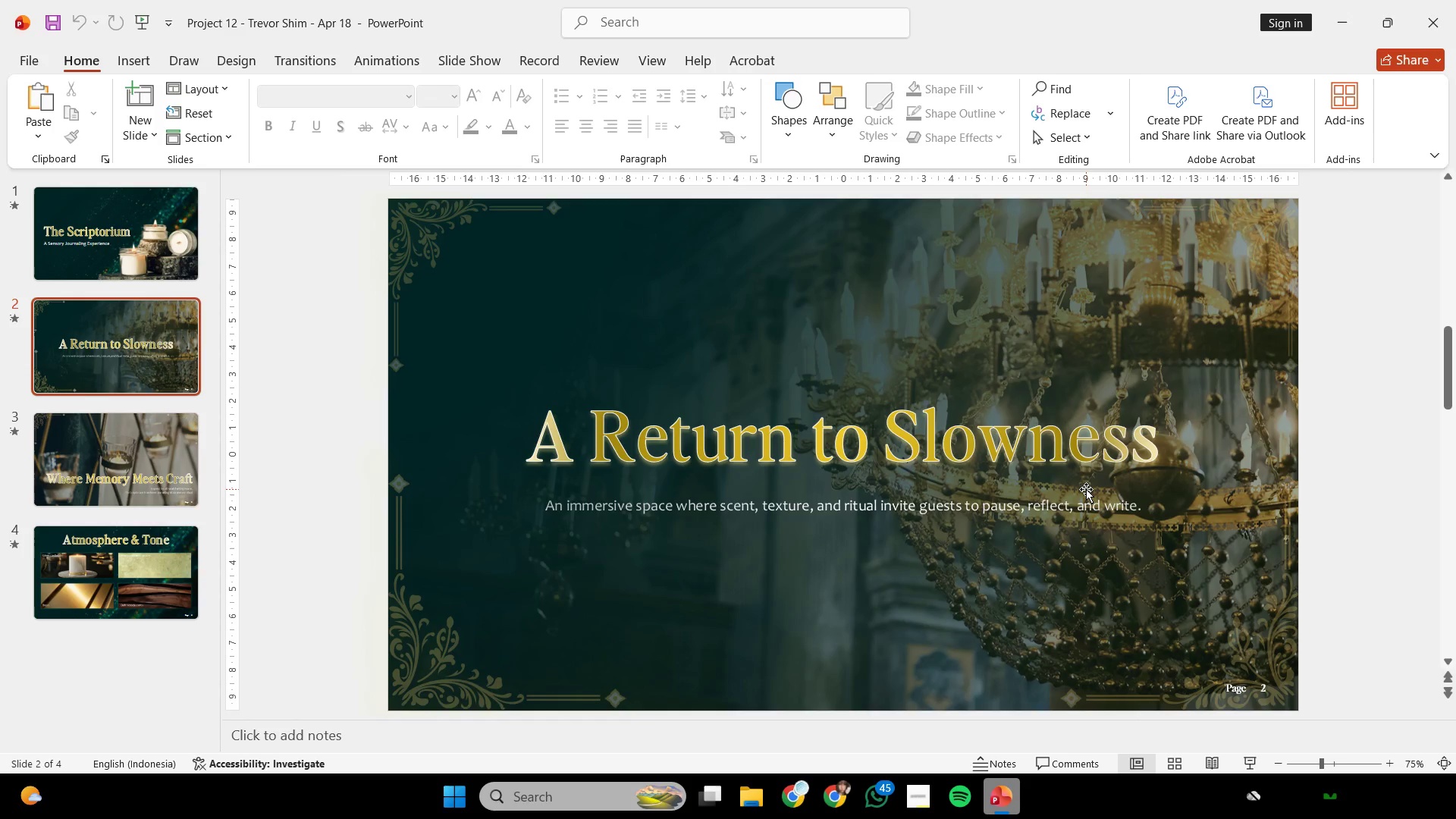 
scroll: coordinate [504, 339], scroll_direction: down, amount: 19.0
 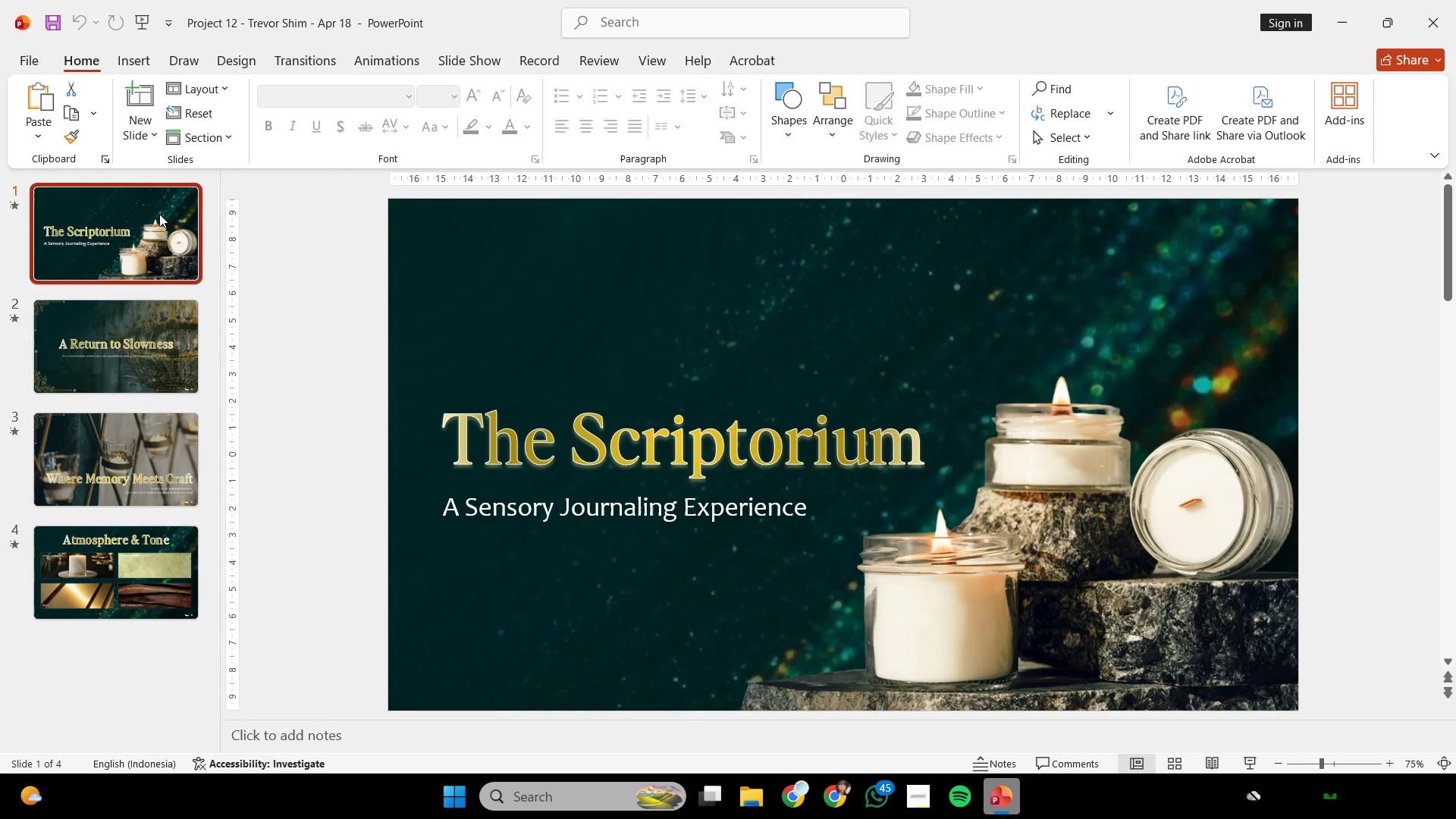 
wait(24.56)
 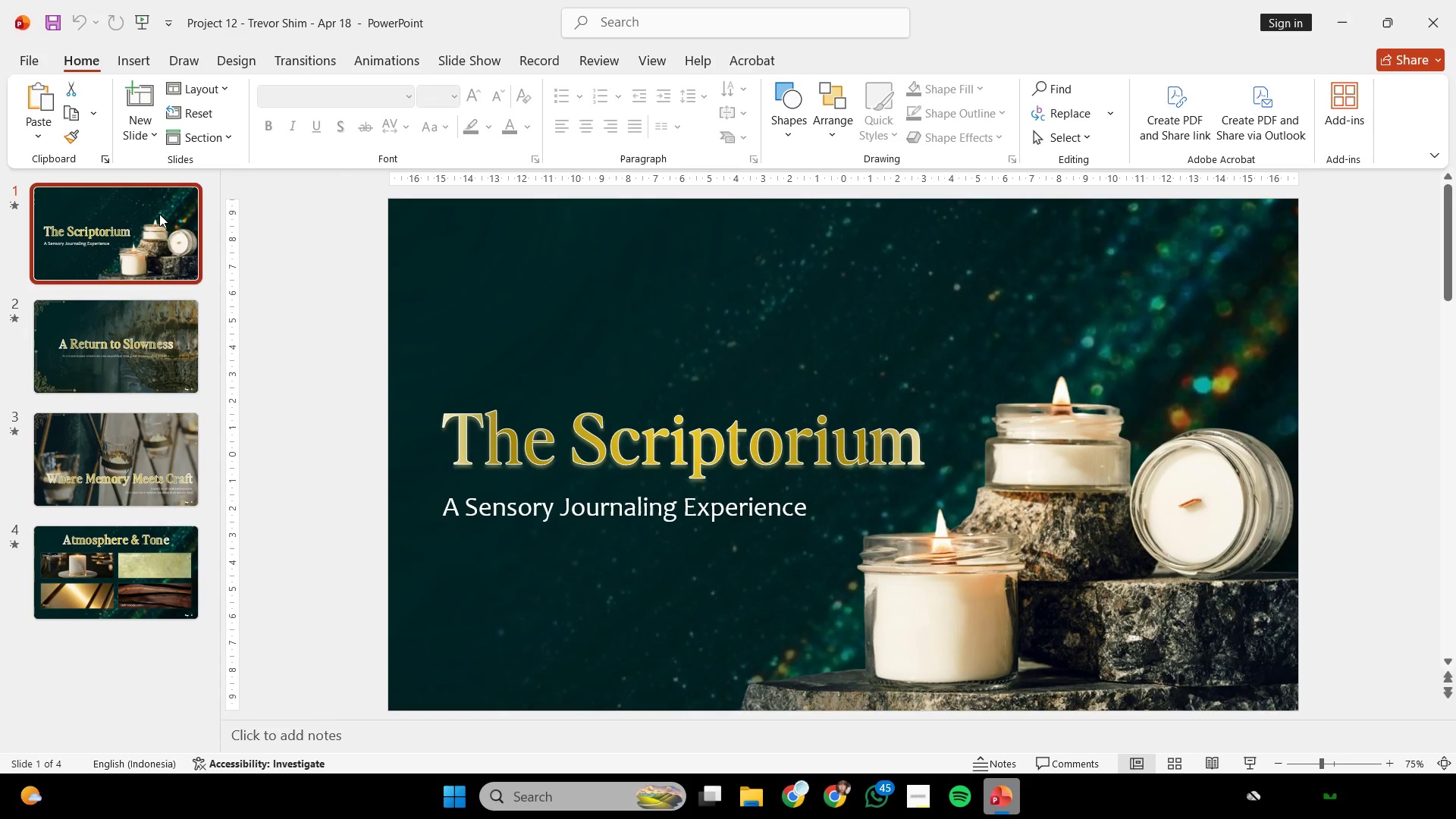 
scroll: coordinate [329, 219], scroll_direction: down, amount: 1.0
 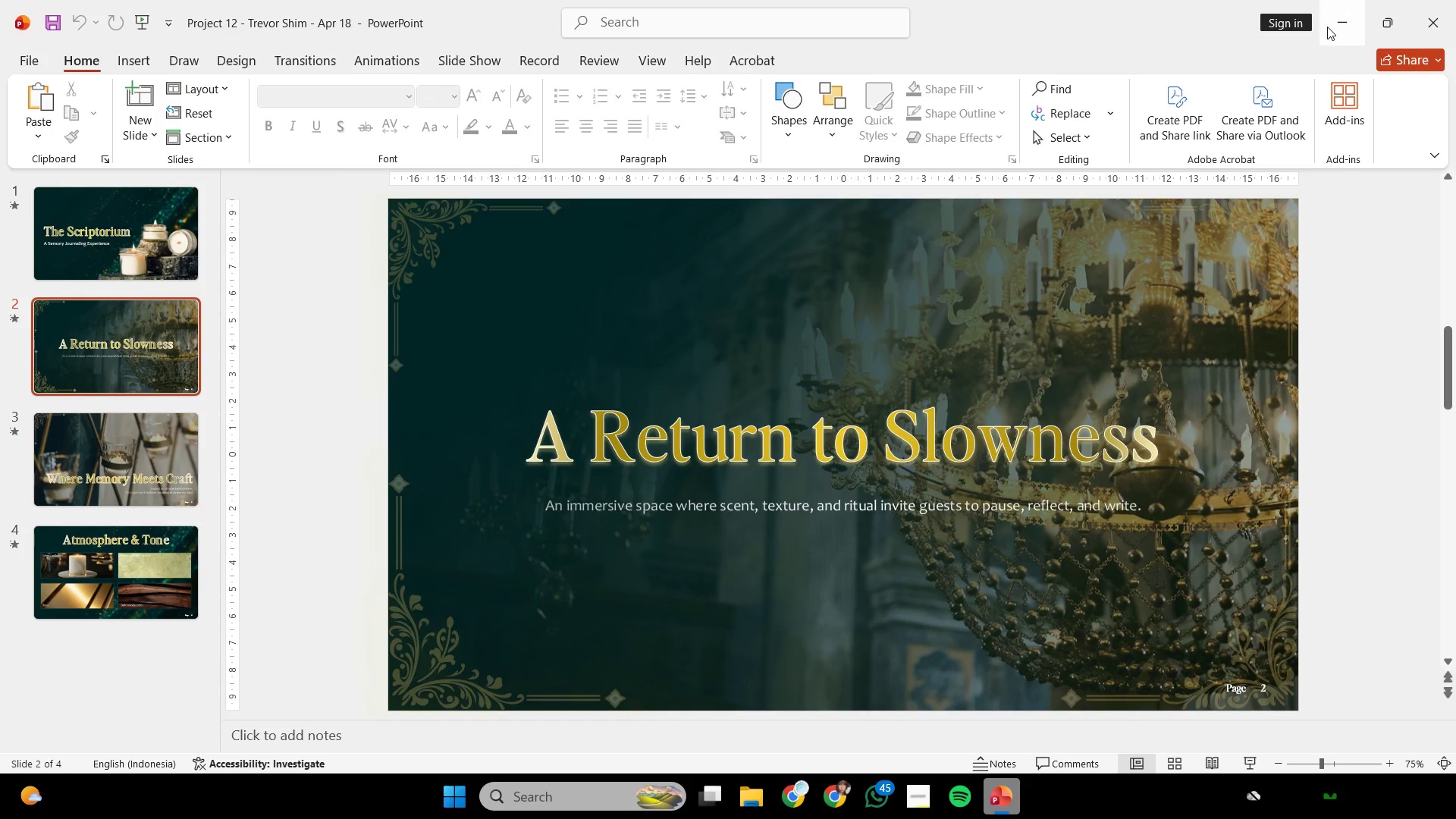 
wait(120.47)
 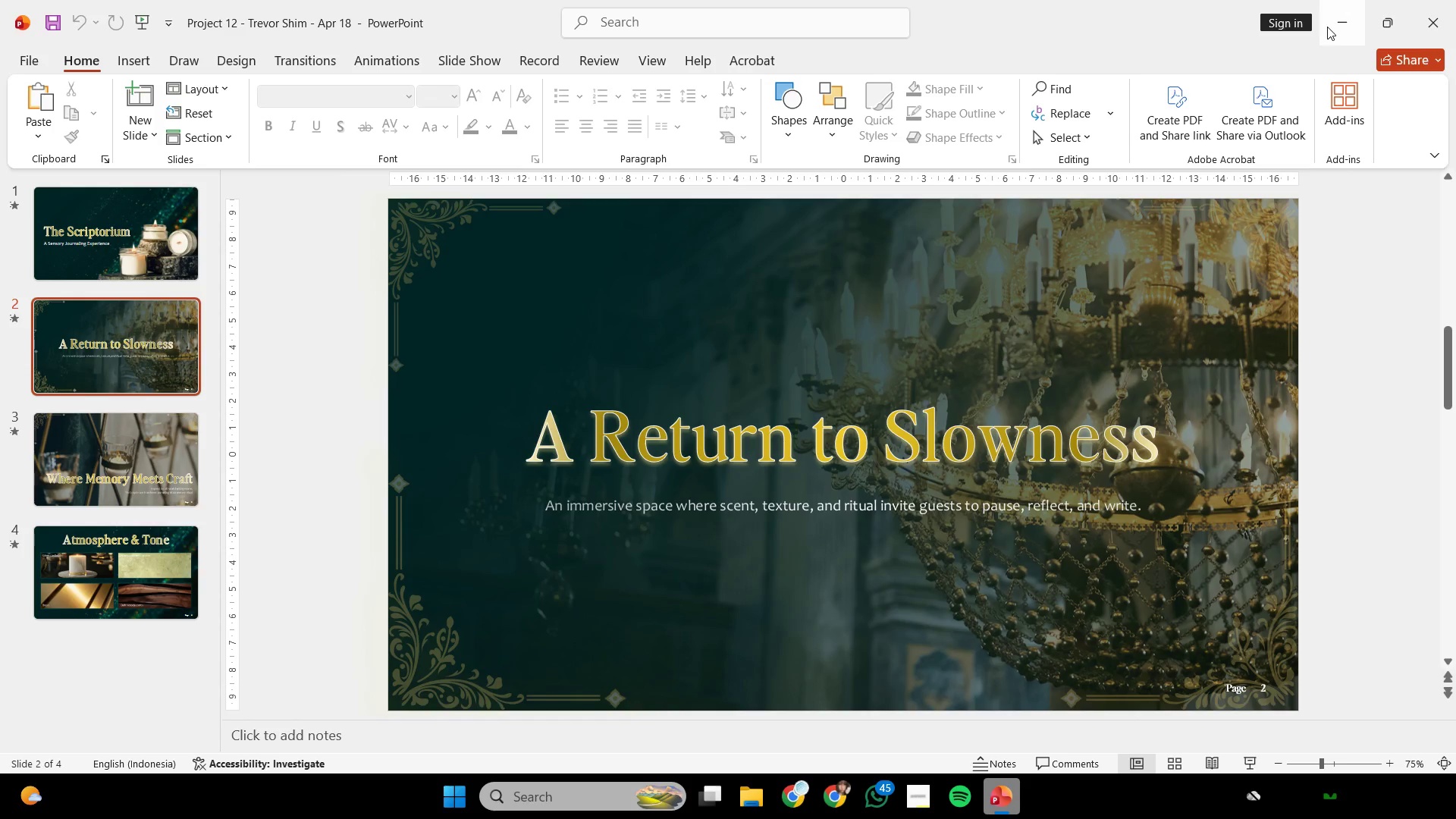 
left_click([917, 810])
 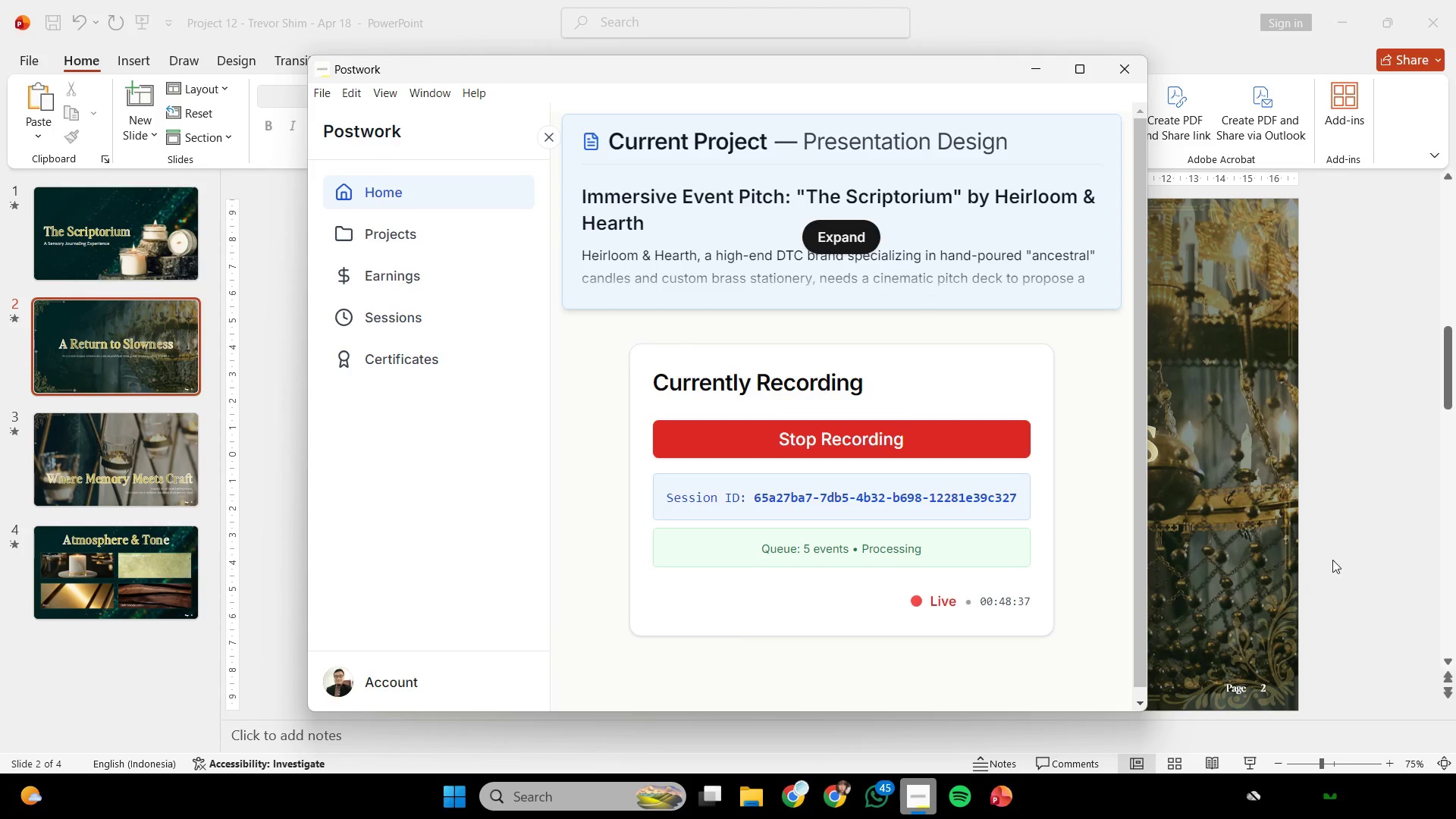 
left_click([1352, 555])
 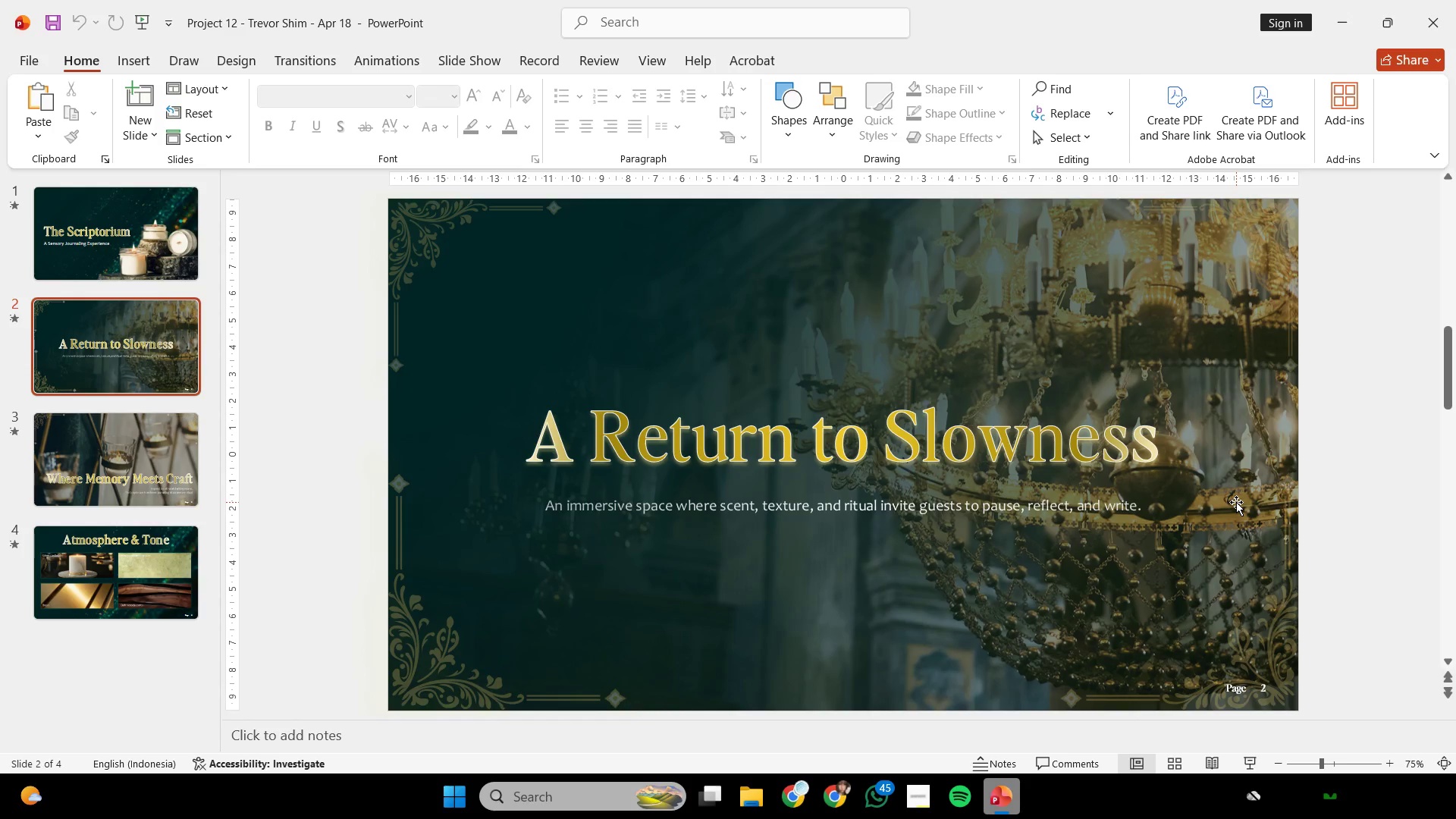 
left_click([125, 599])
 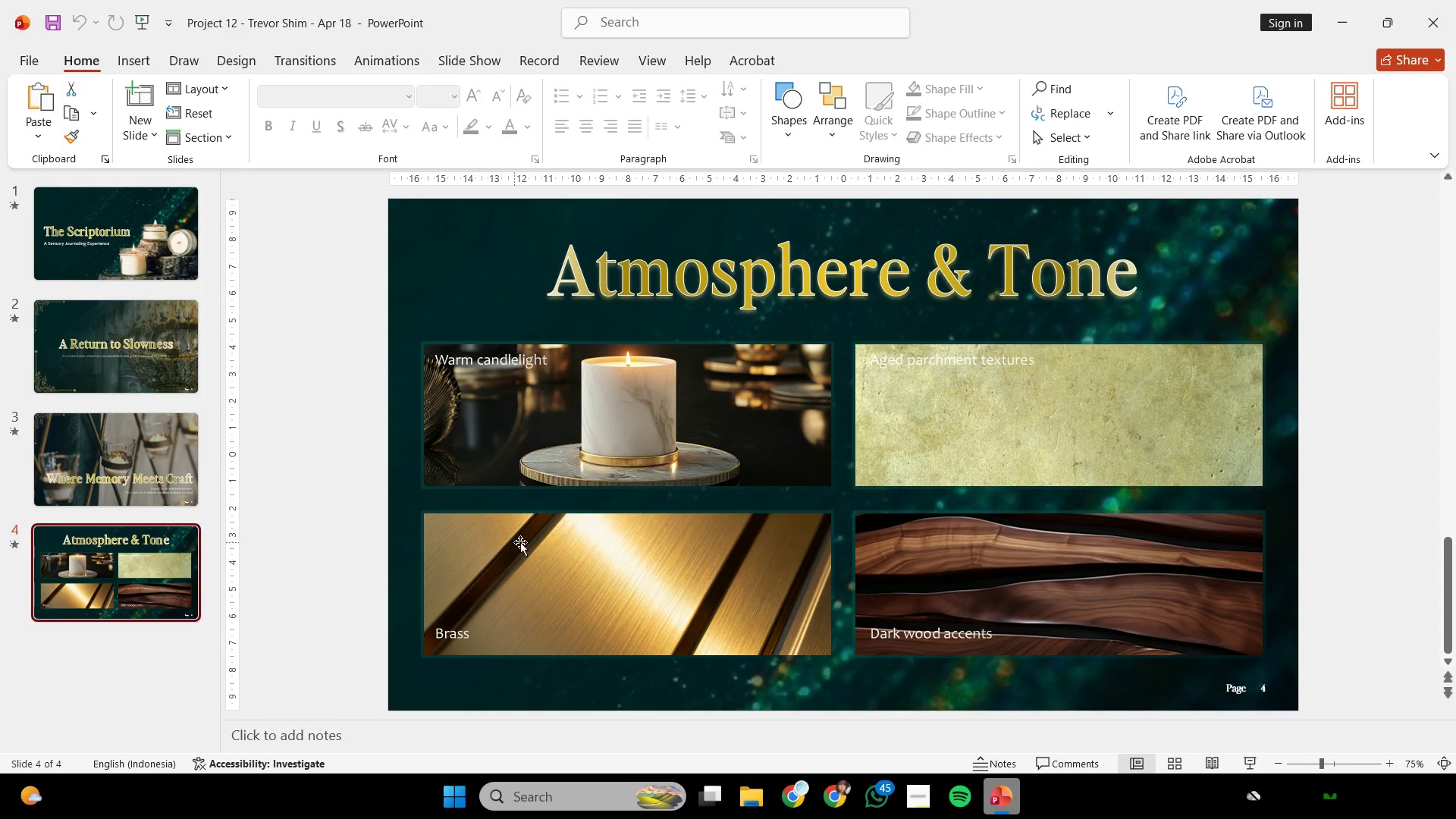 
scroll: coordinate [651, 546], scroll_direction: none, amount: 0.0
 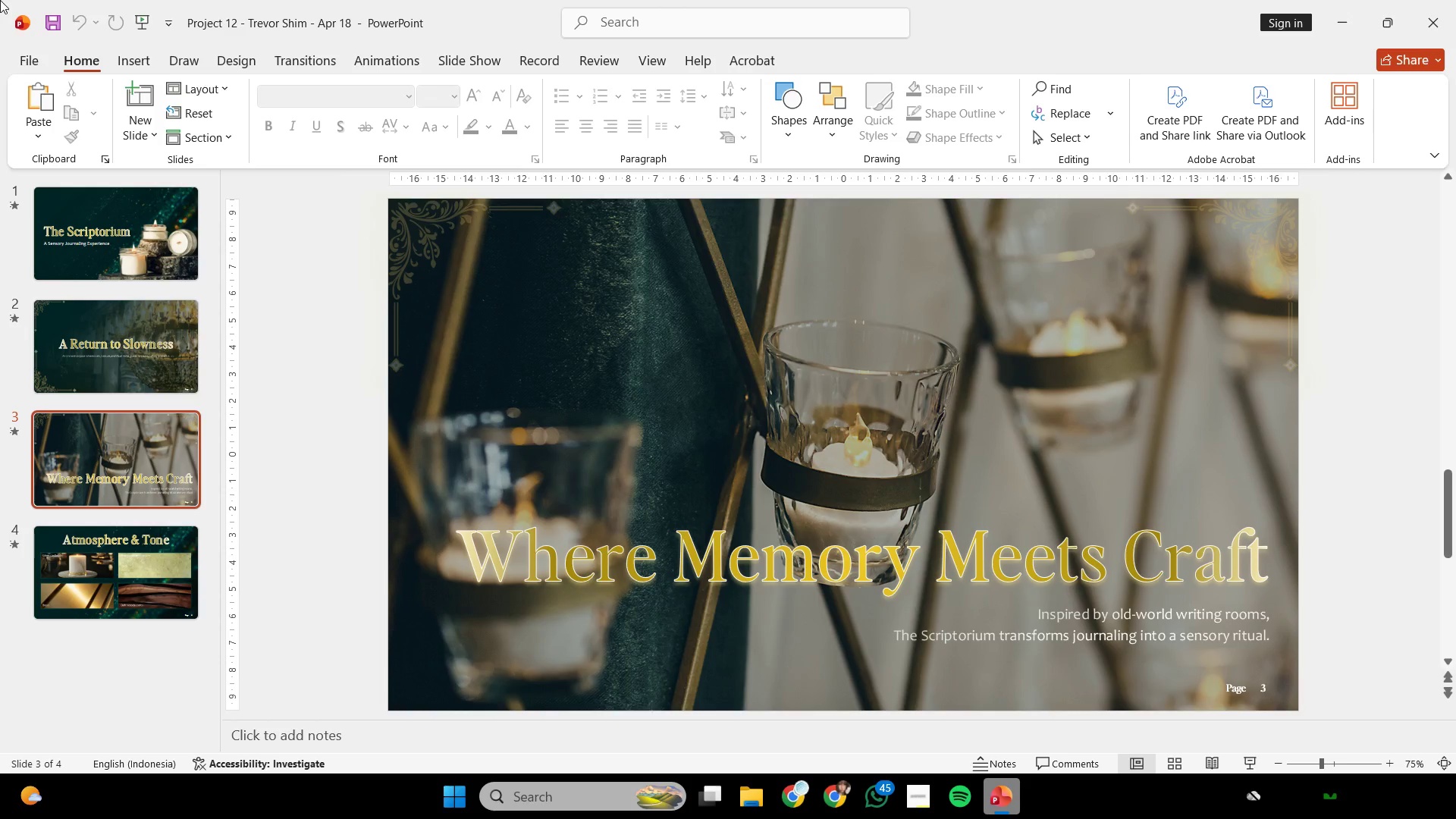 
wait(133.24)
 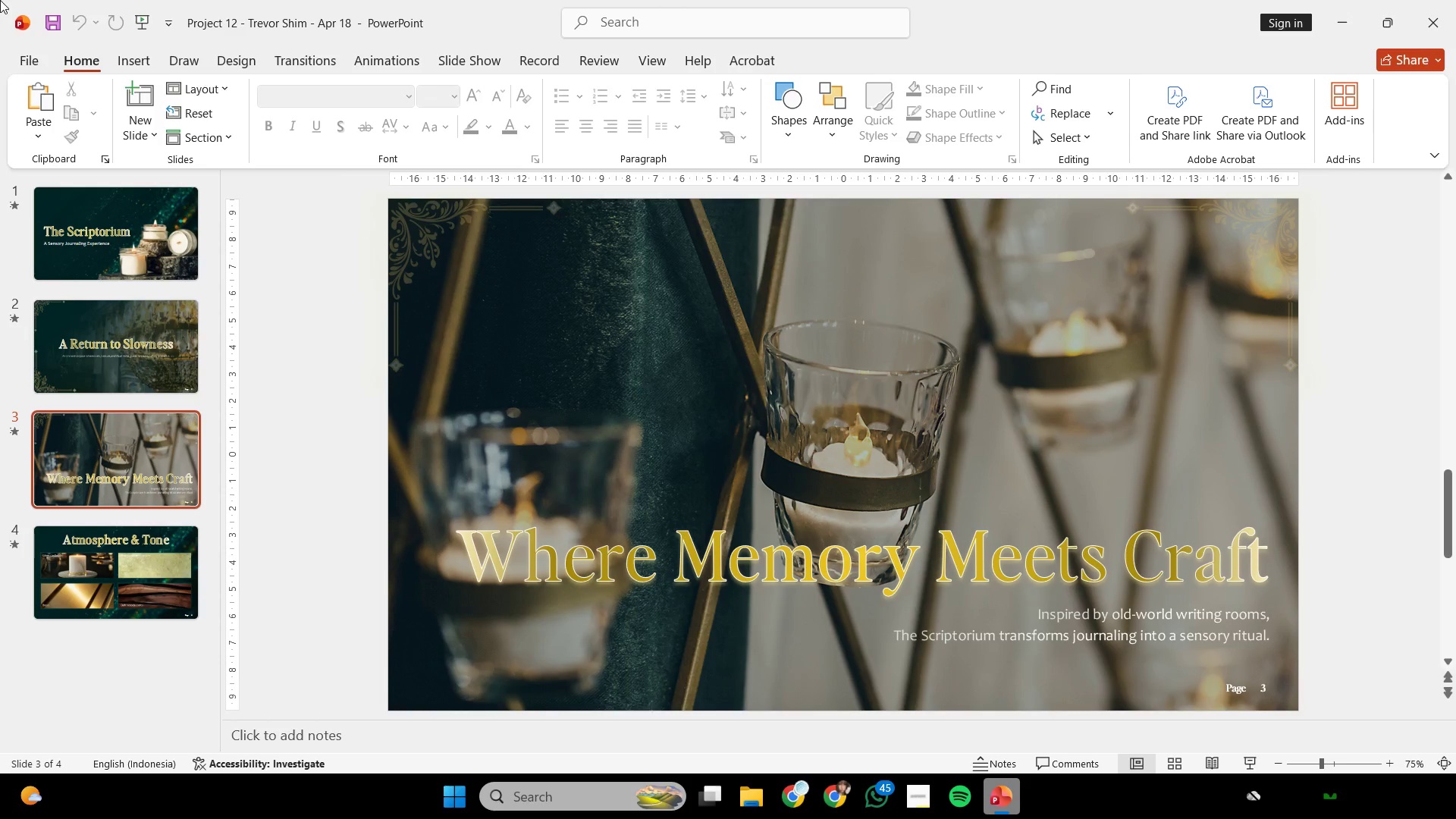 
scroll: coordinate [417, 401], scroll_direction: none, amount: 0.0
 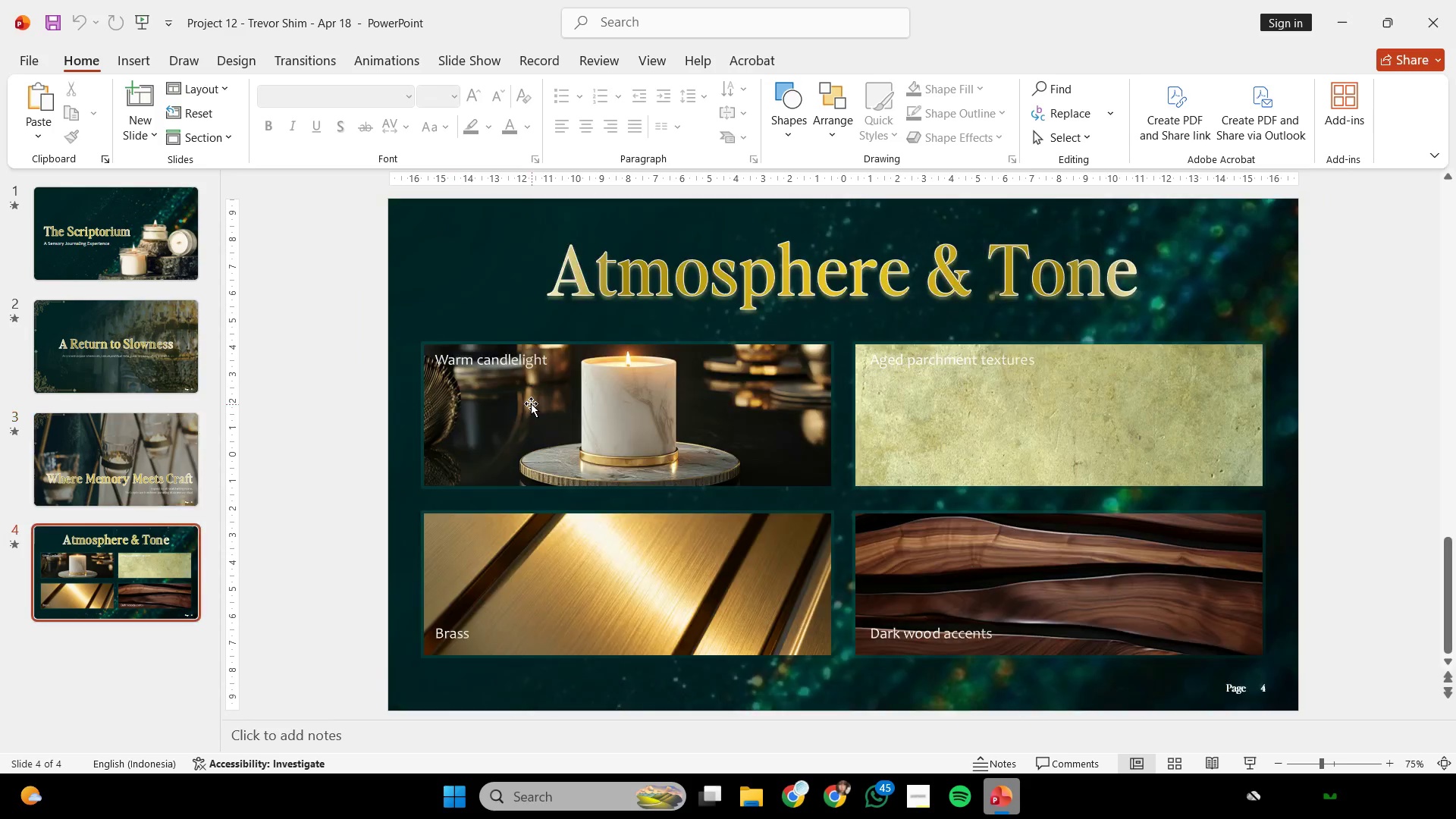 
scroll: coordinate [531, 401], scroll_direction: up, amount: 1.0
 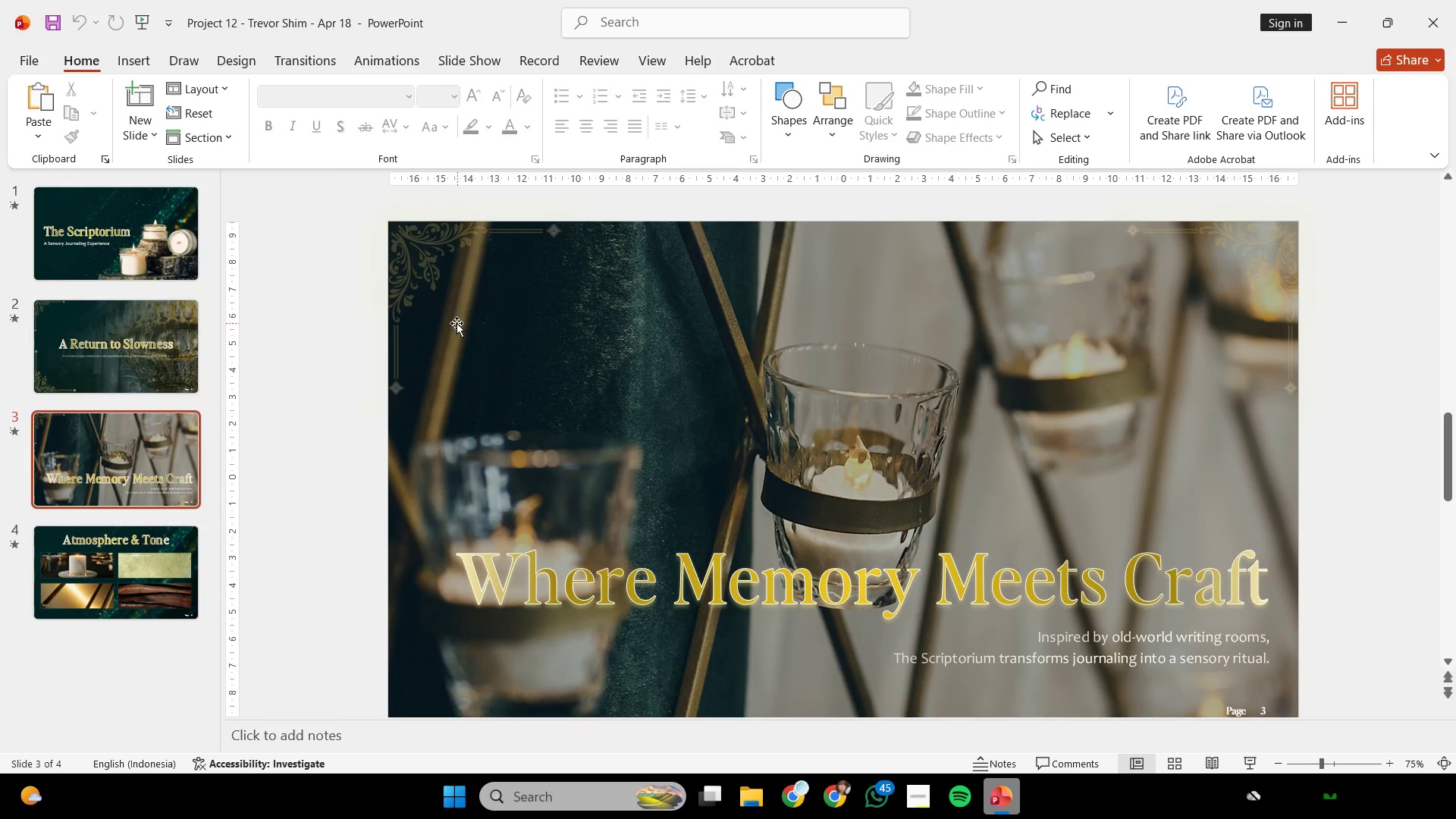 
left_click([424, 257])
 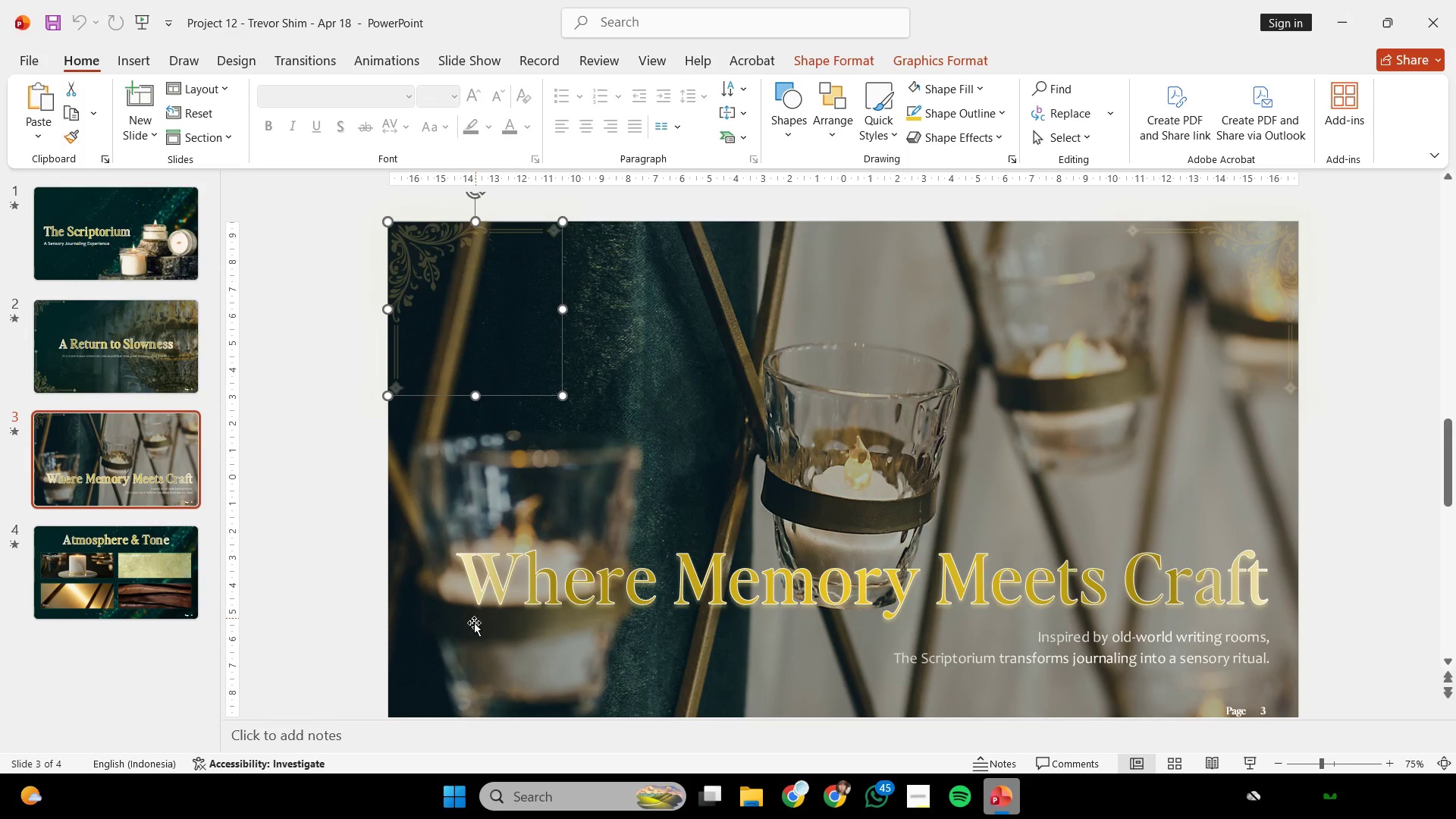 
hold_key(key=ShiftLeft, duration=0.84)
left_click([421, 682])
 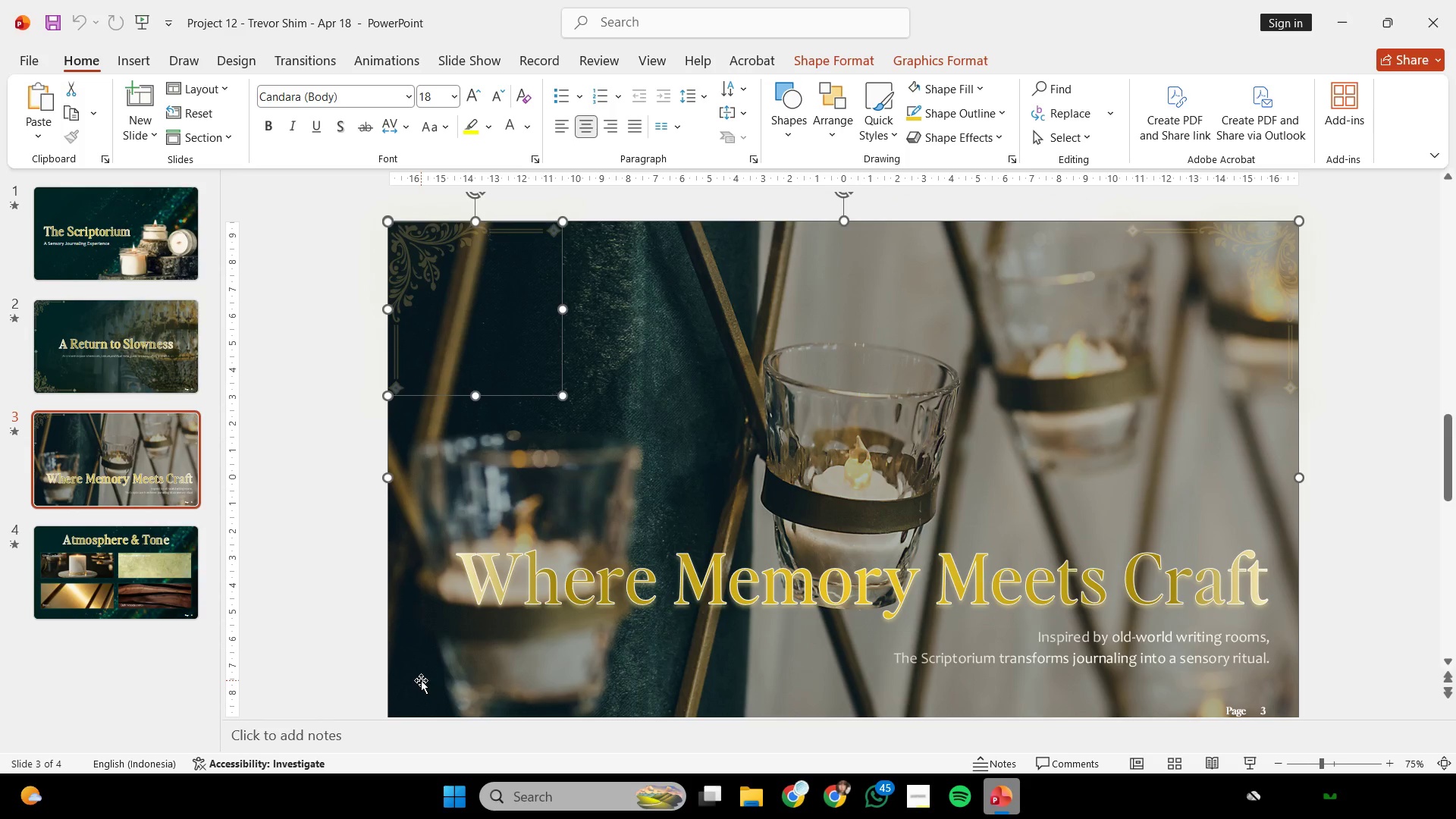 
key(Shift+ShiftLeft)
 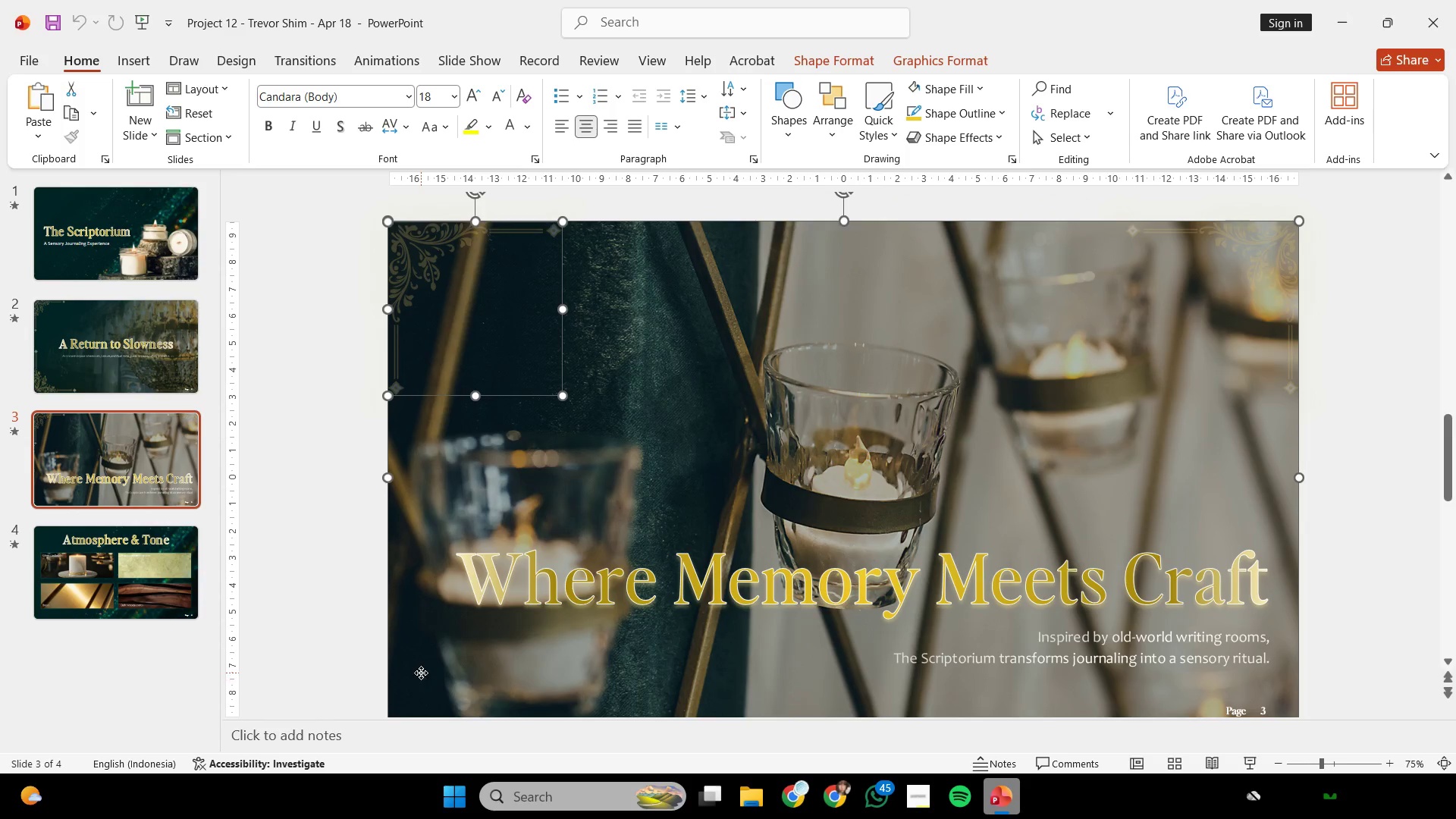 
left_click([421, 673])
 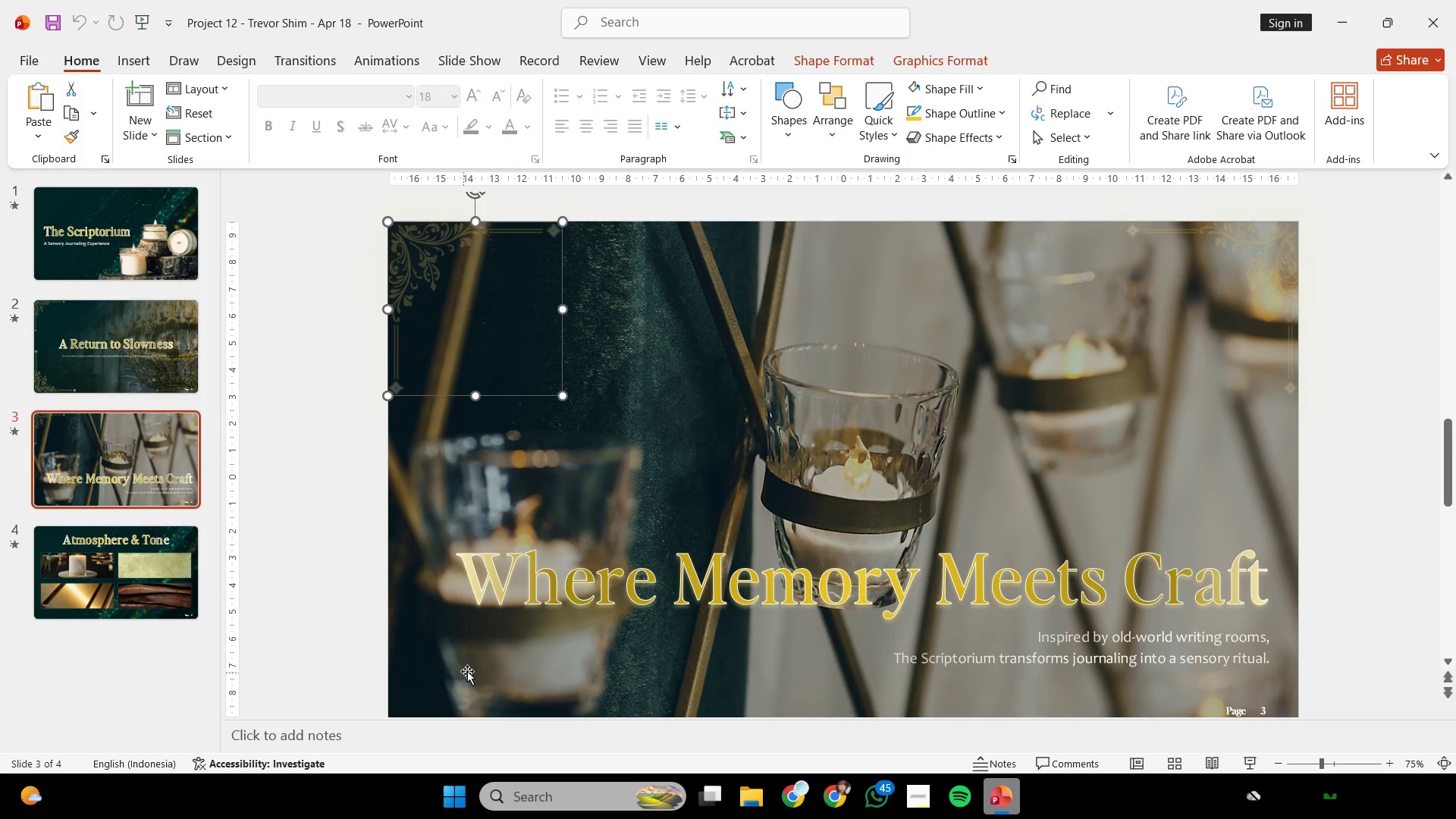 
hold_key(key=ControlLeft, duration=0.53)
scroll: coordinate [472, 664], scroll_direction: none, amount: 0.0
 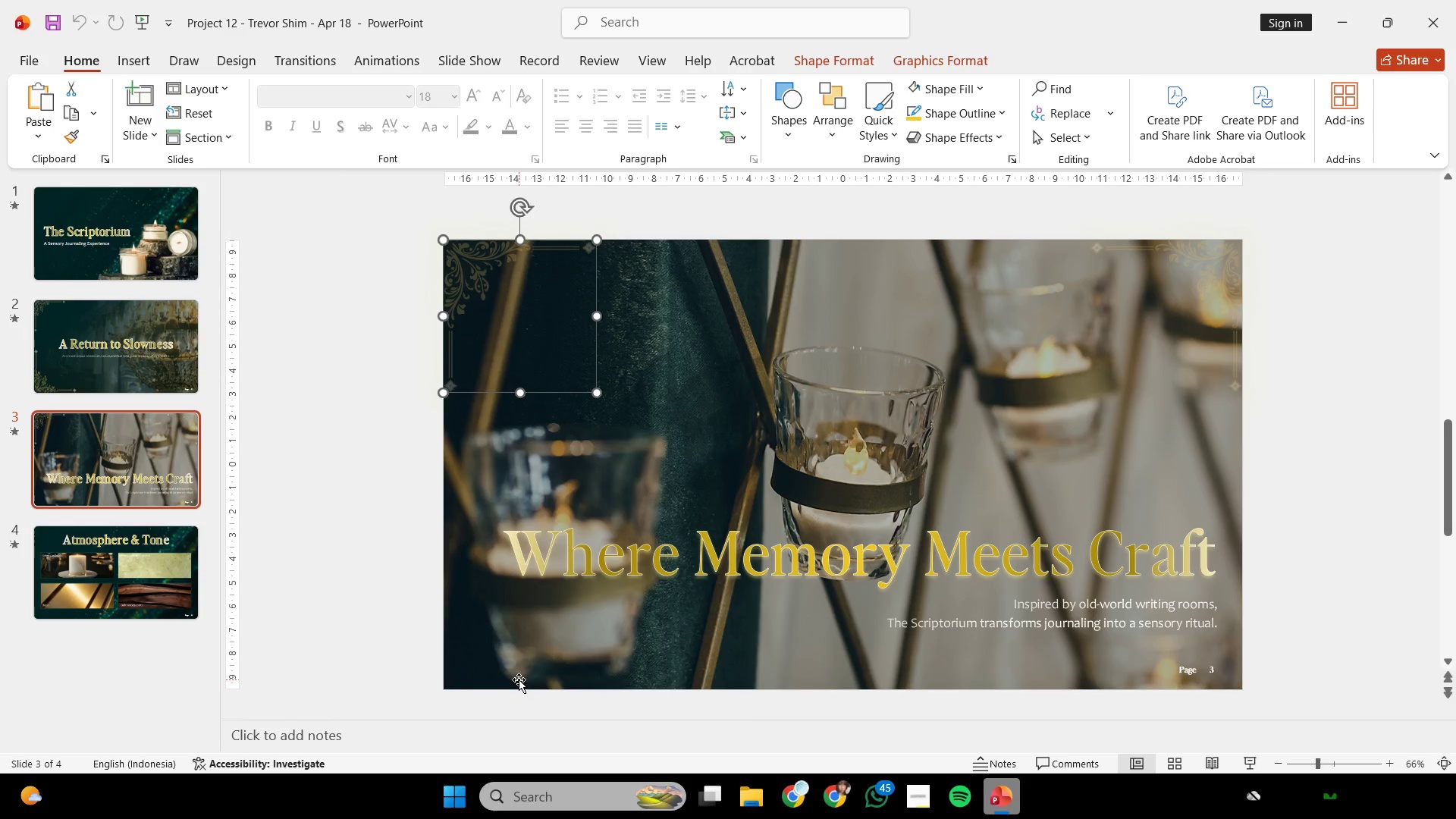 
hold_key(key=ShiftLeft, duration=0.77)
 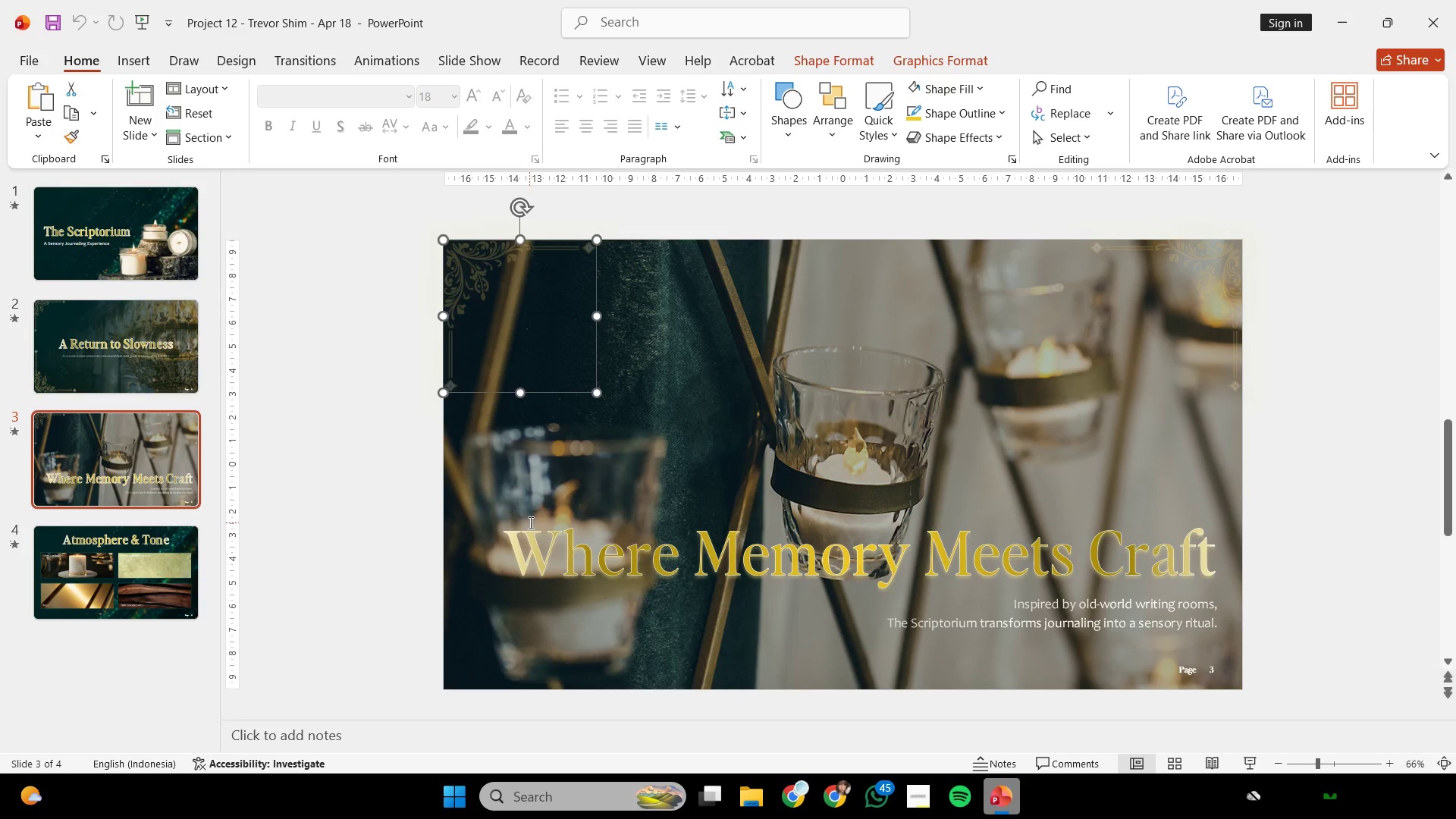 
hold_key(key=ControlLeft, duration=0.31)
 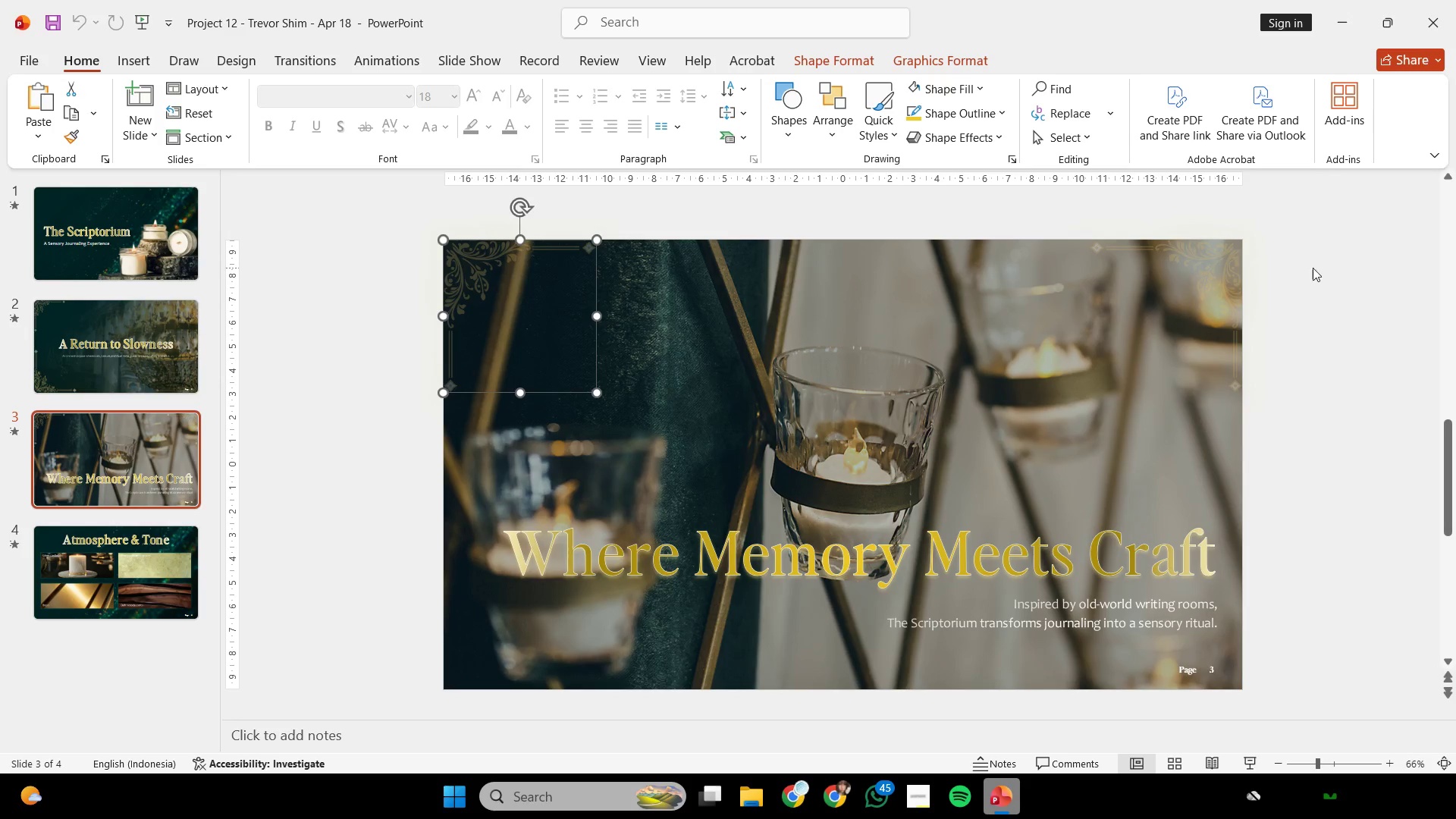 
key(Shift+ShiftLeft)
 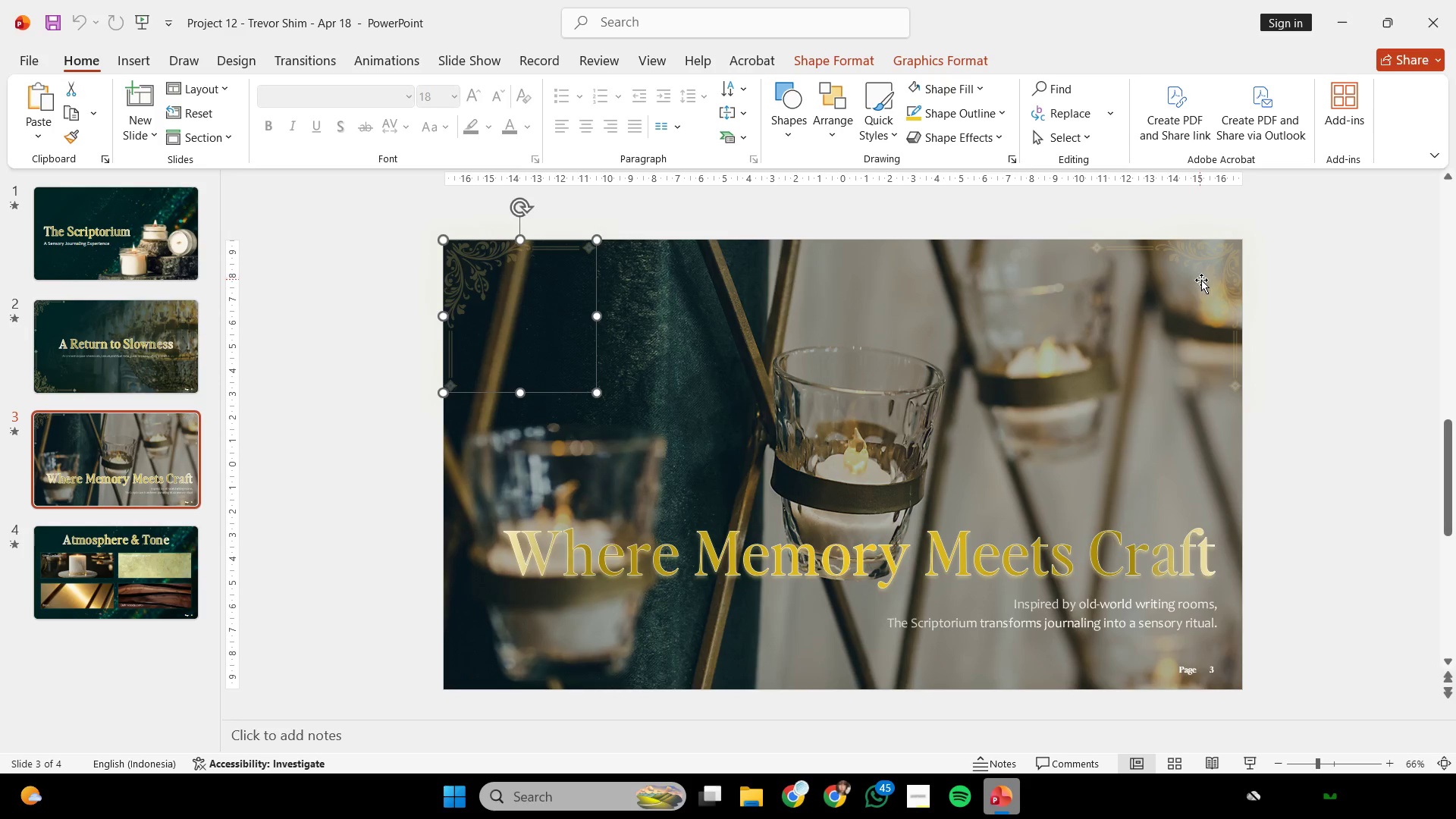 
hold_key(key=ShiftLeft, duration=0.97)
left_click([1228, 265])
 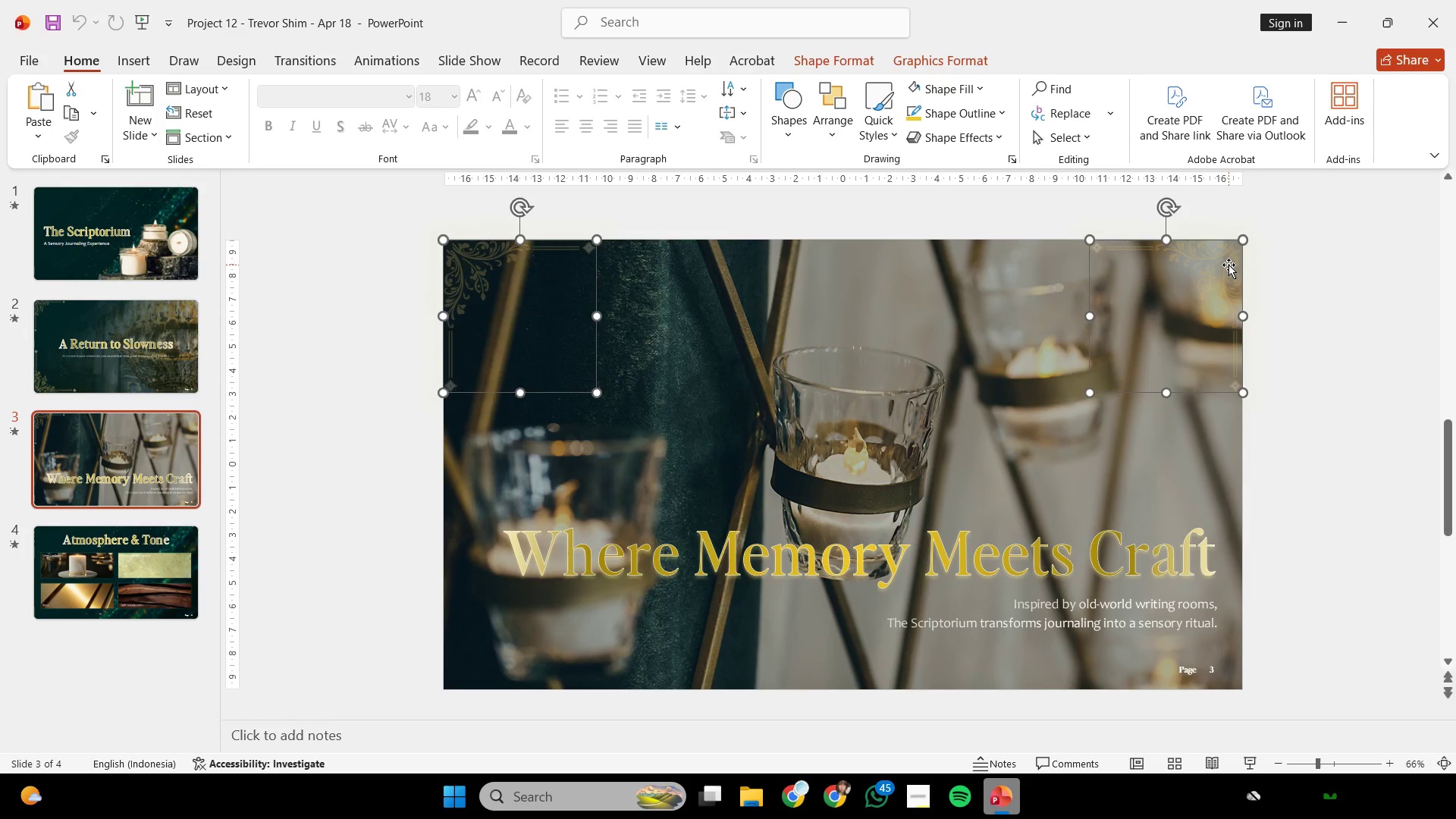 
key(Control+C)
 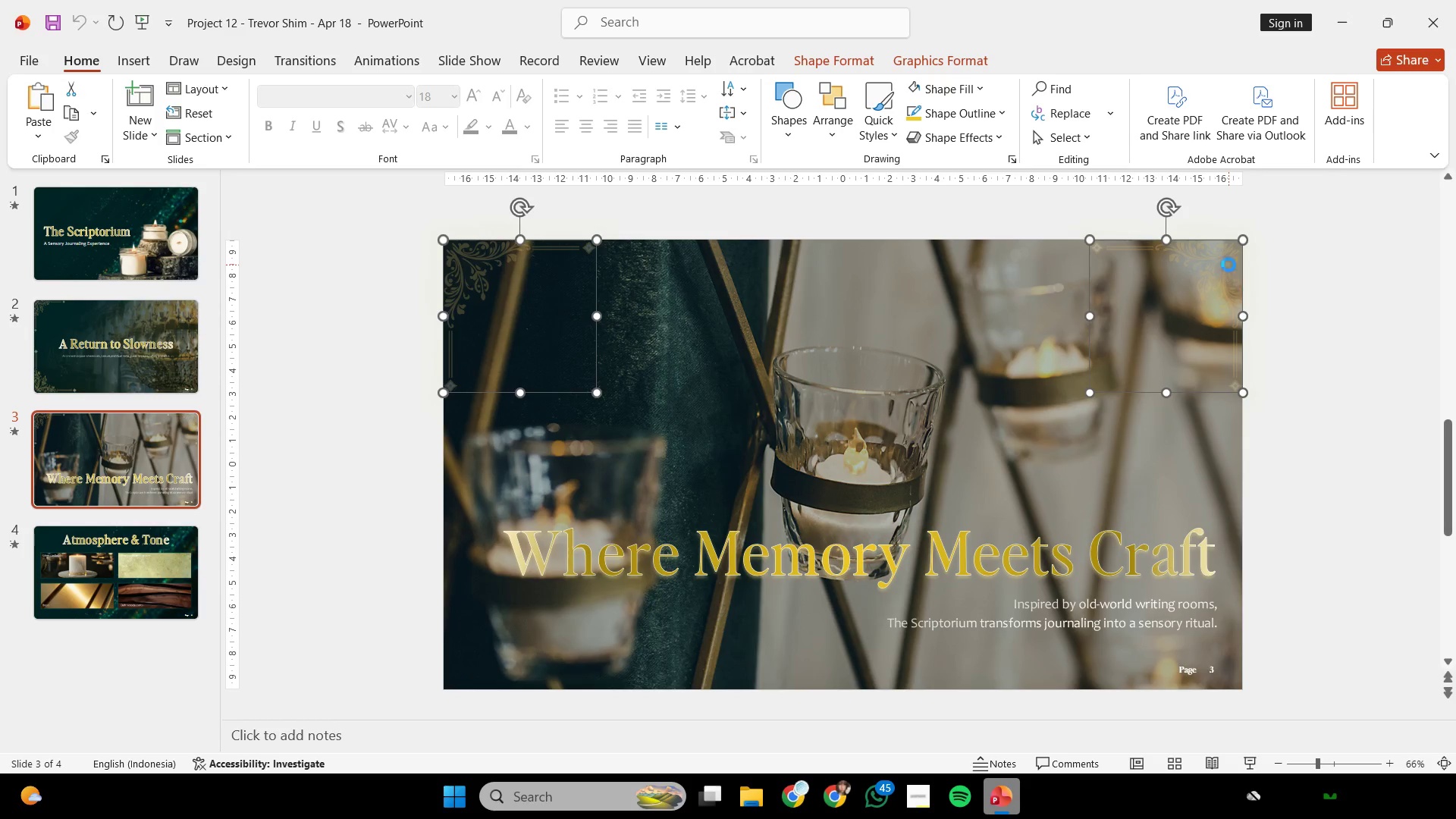 
key(Control+C)
 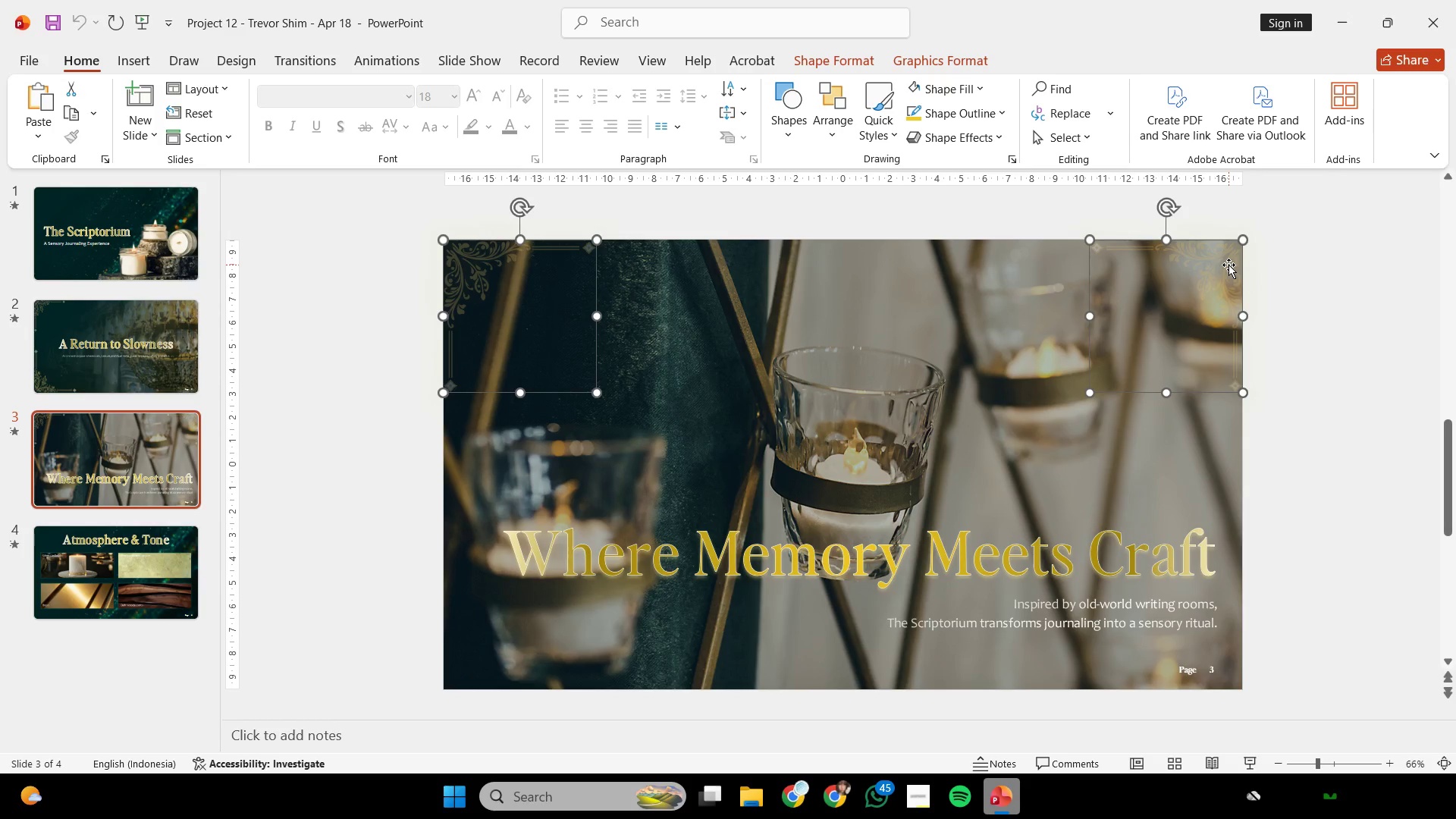 
scroll: coordinate [1233, 272], scroll_direction: down, amount: 1.0
 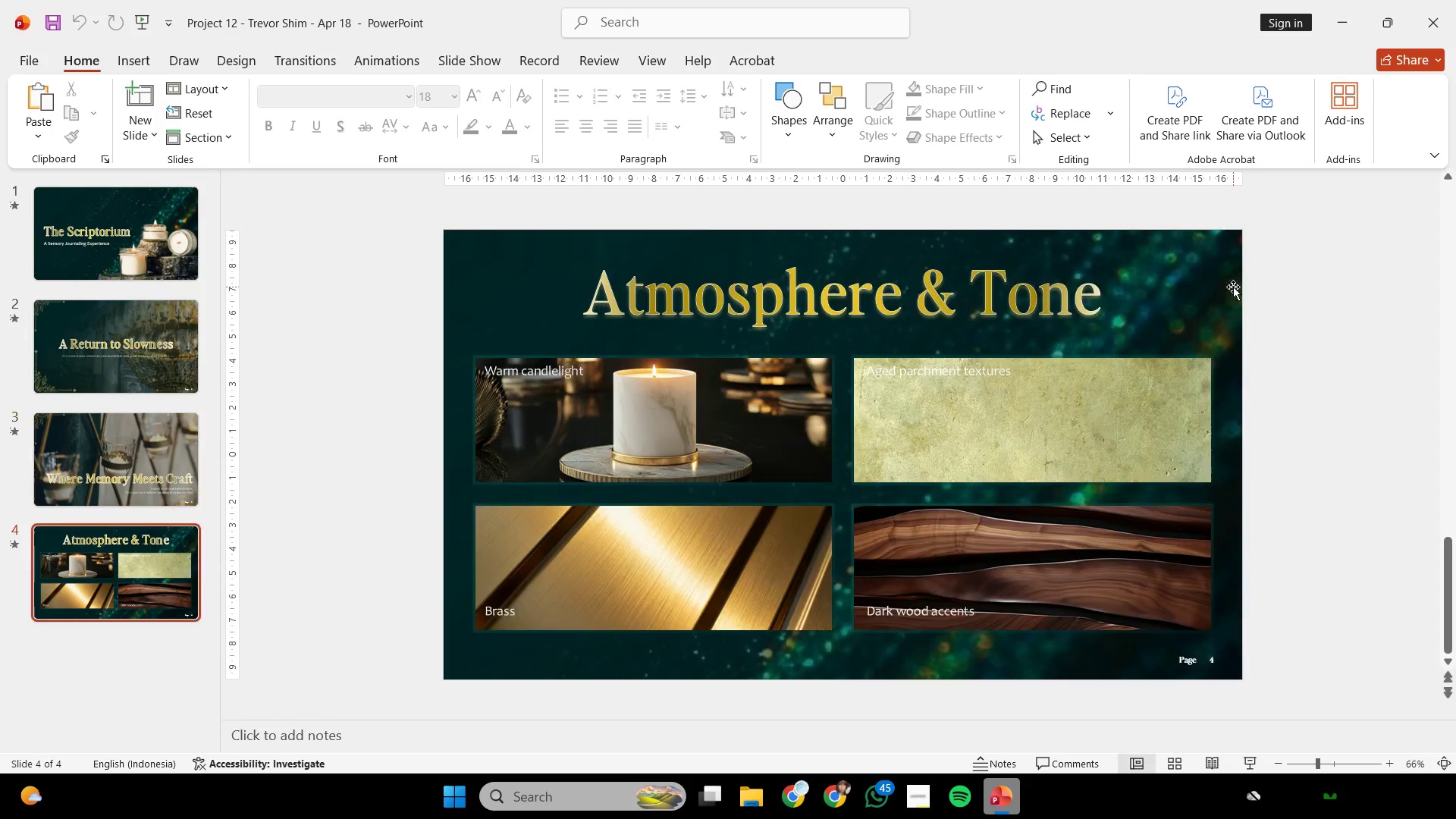 
key(Control+V)
 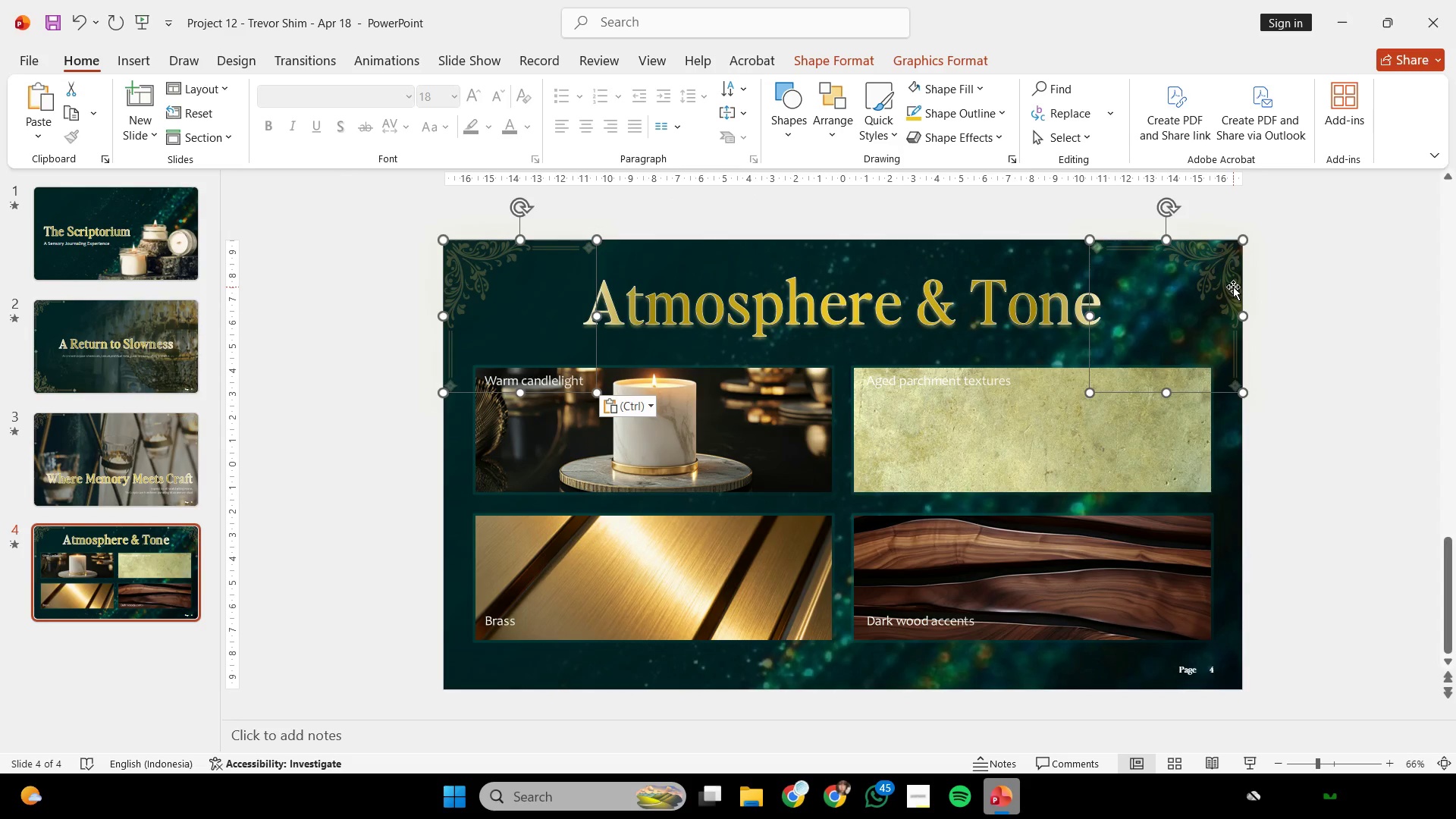 
wait(36.95)
 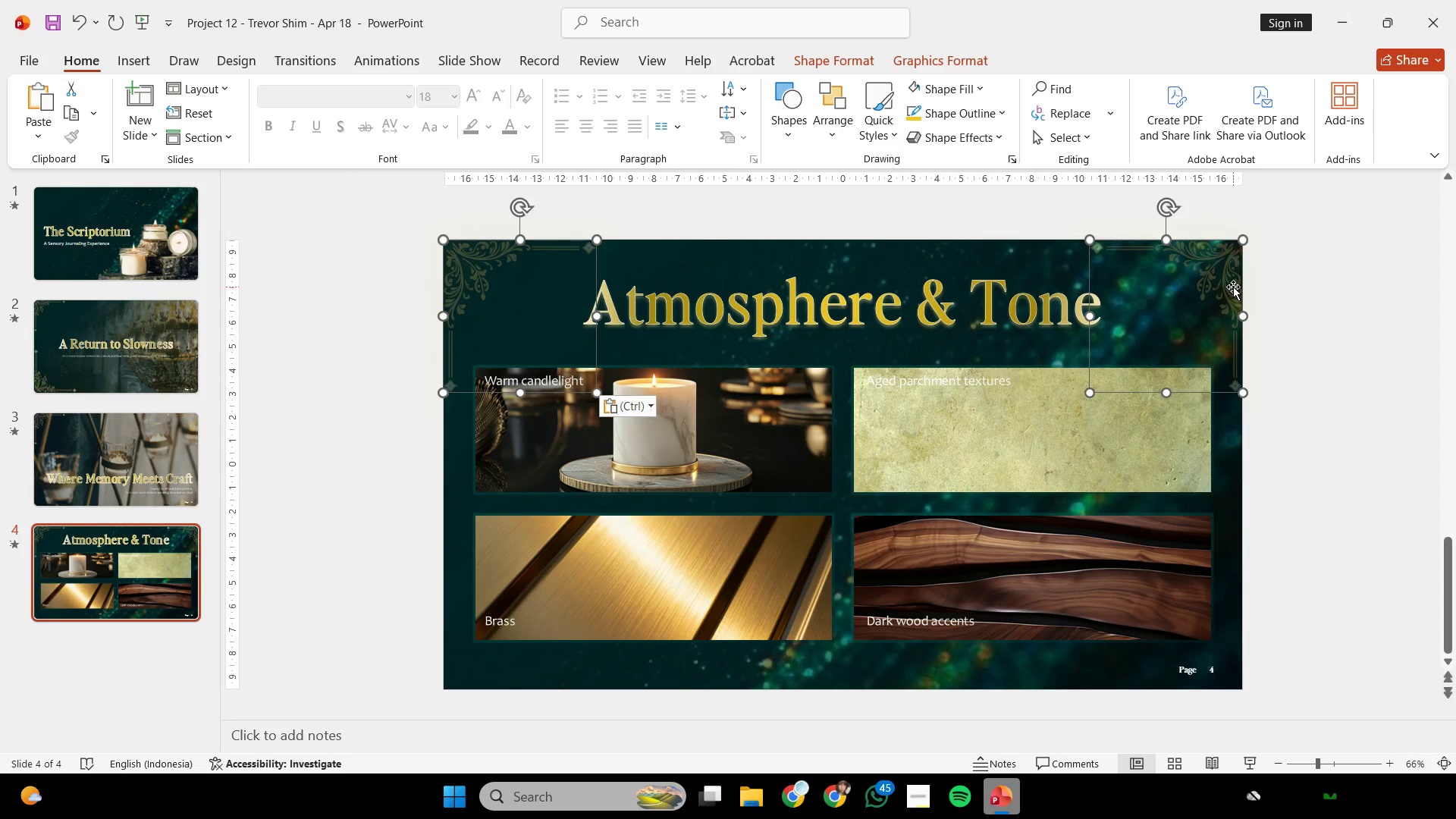 
left_click([1309, 398])
 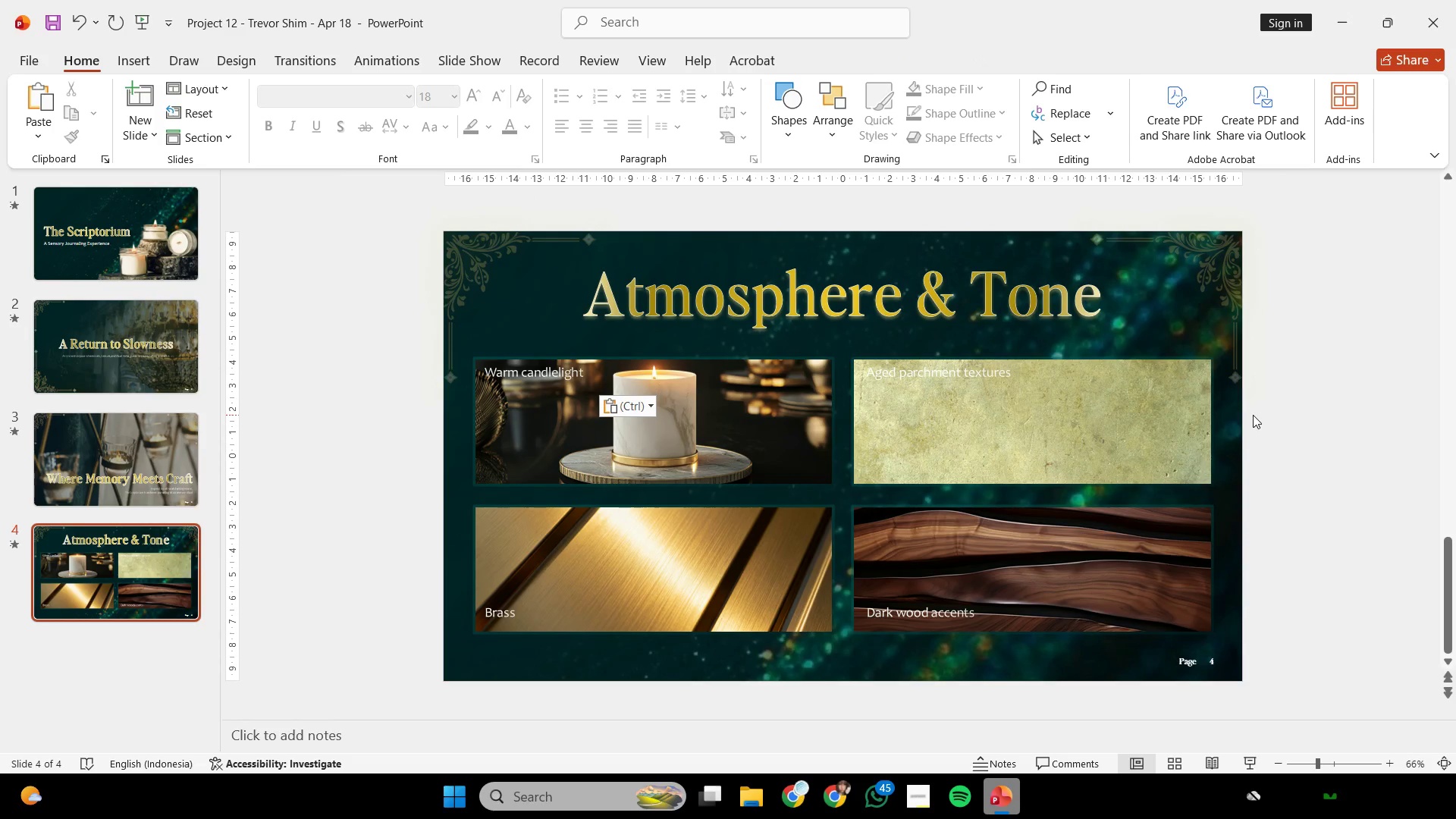 
scroll: coordinate [1250, 416], scroll_direction: down, amount: 1.0
 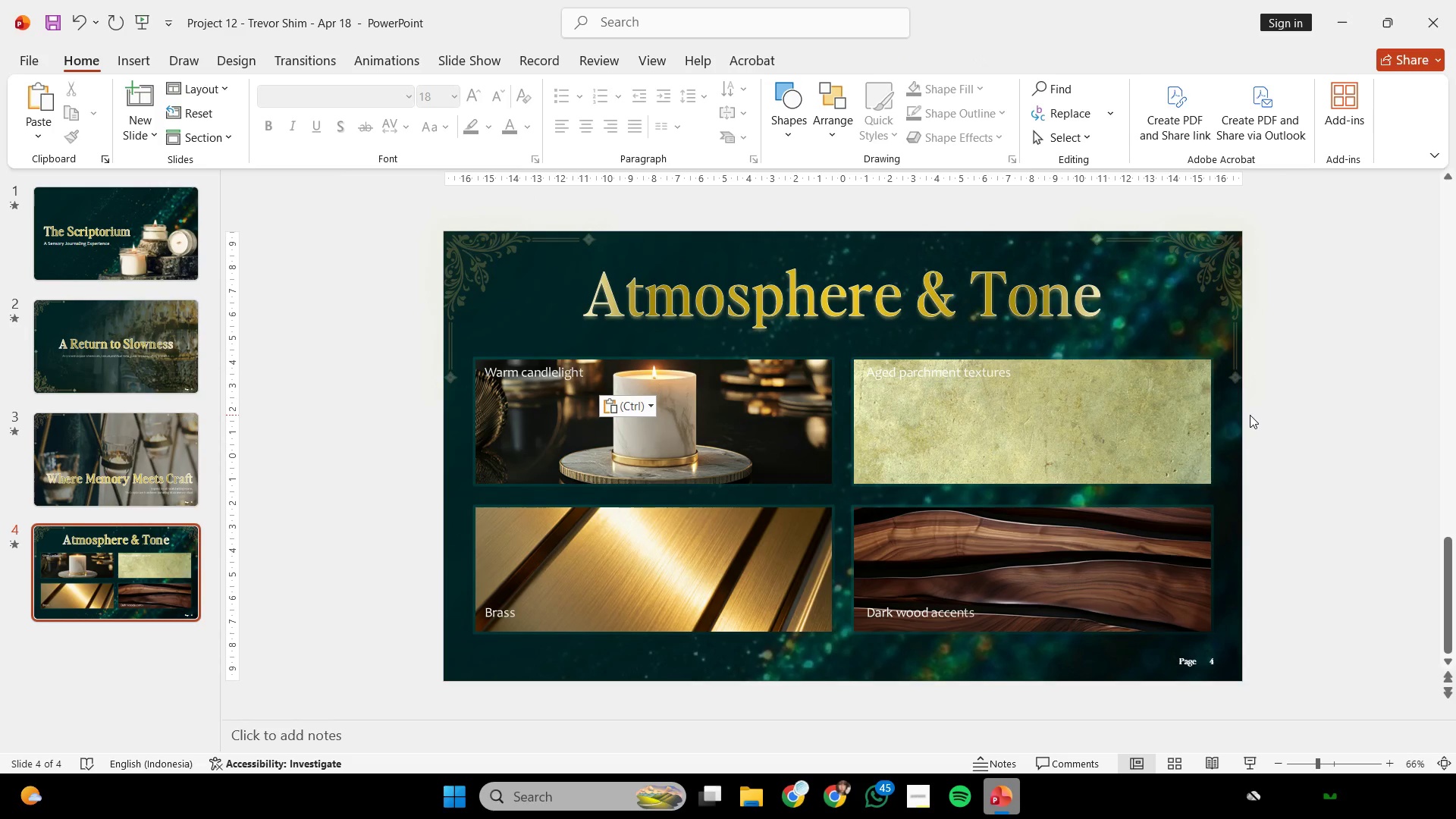 
scroll: coordinate [1250, 415], scroll_direction: none, amount: 0.0
 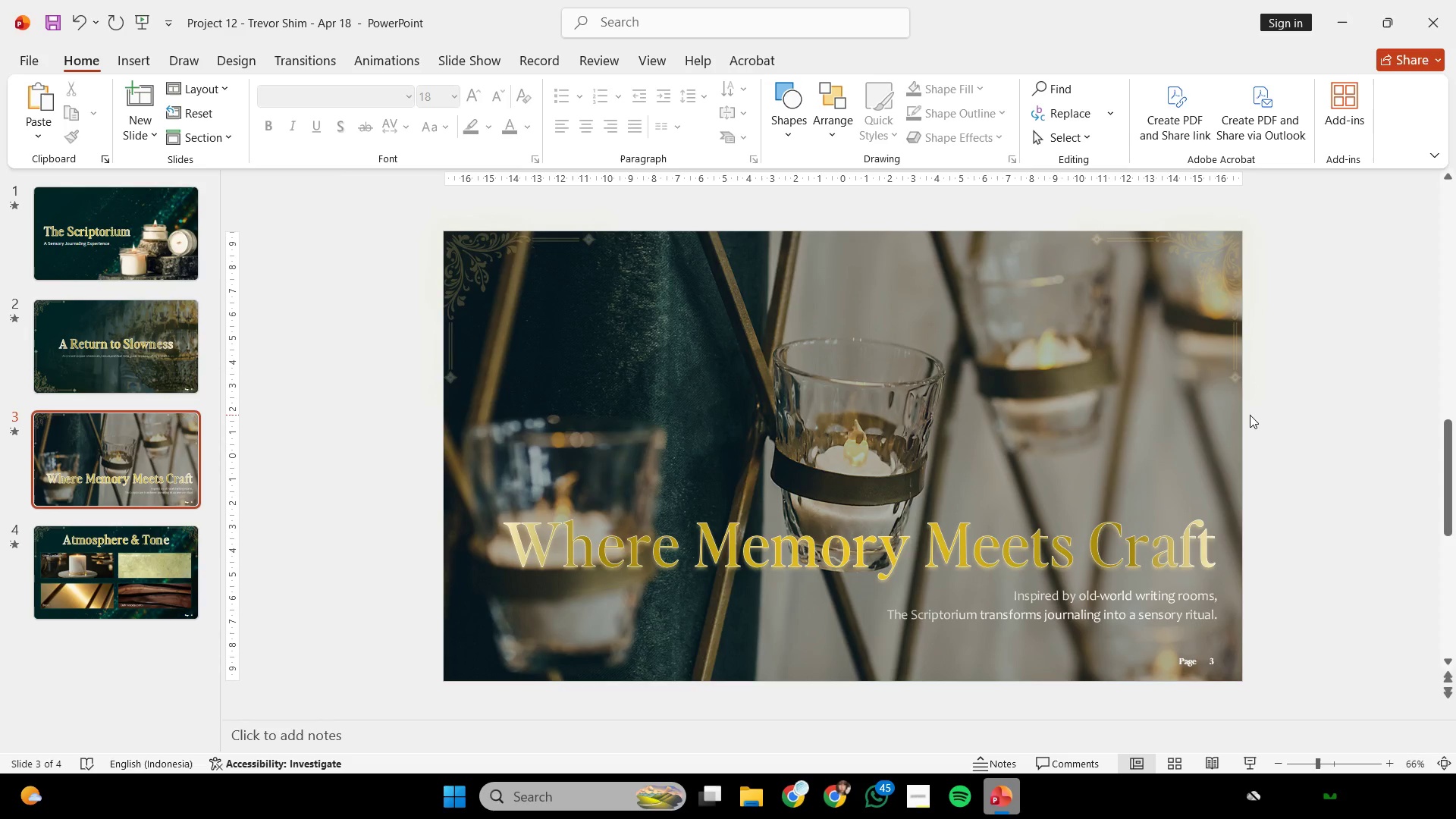 
wait(6.26)
 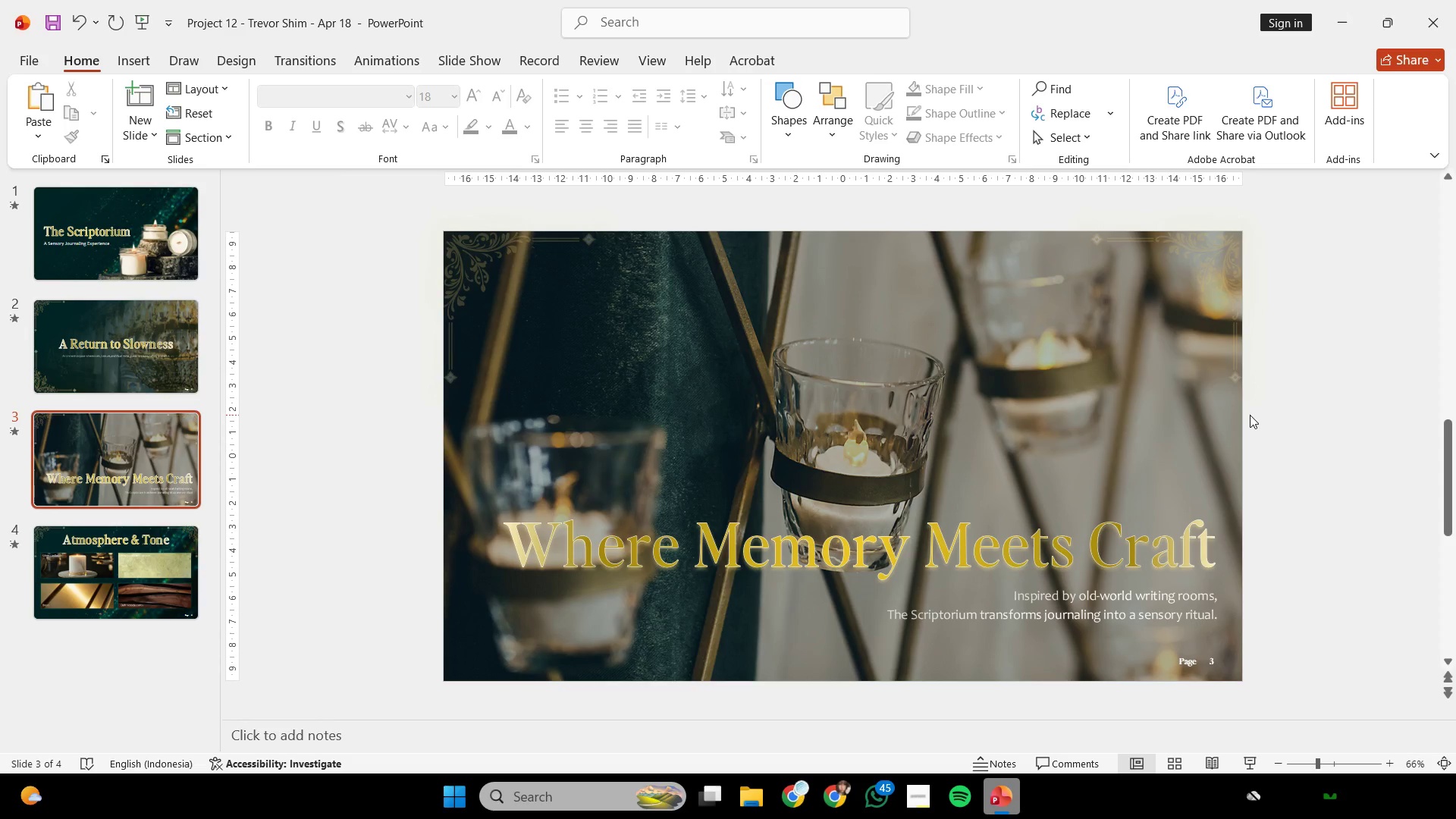 
scroll: coordinate [1250, 415], scroll_direction: up, amount: 2.0
 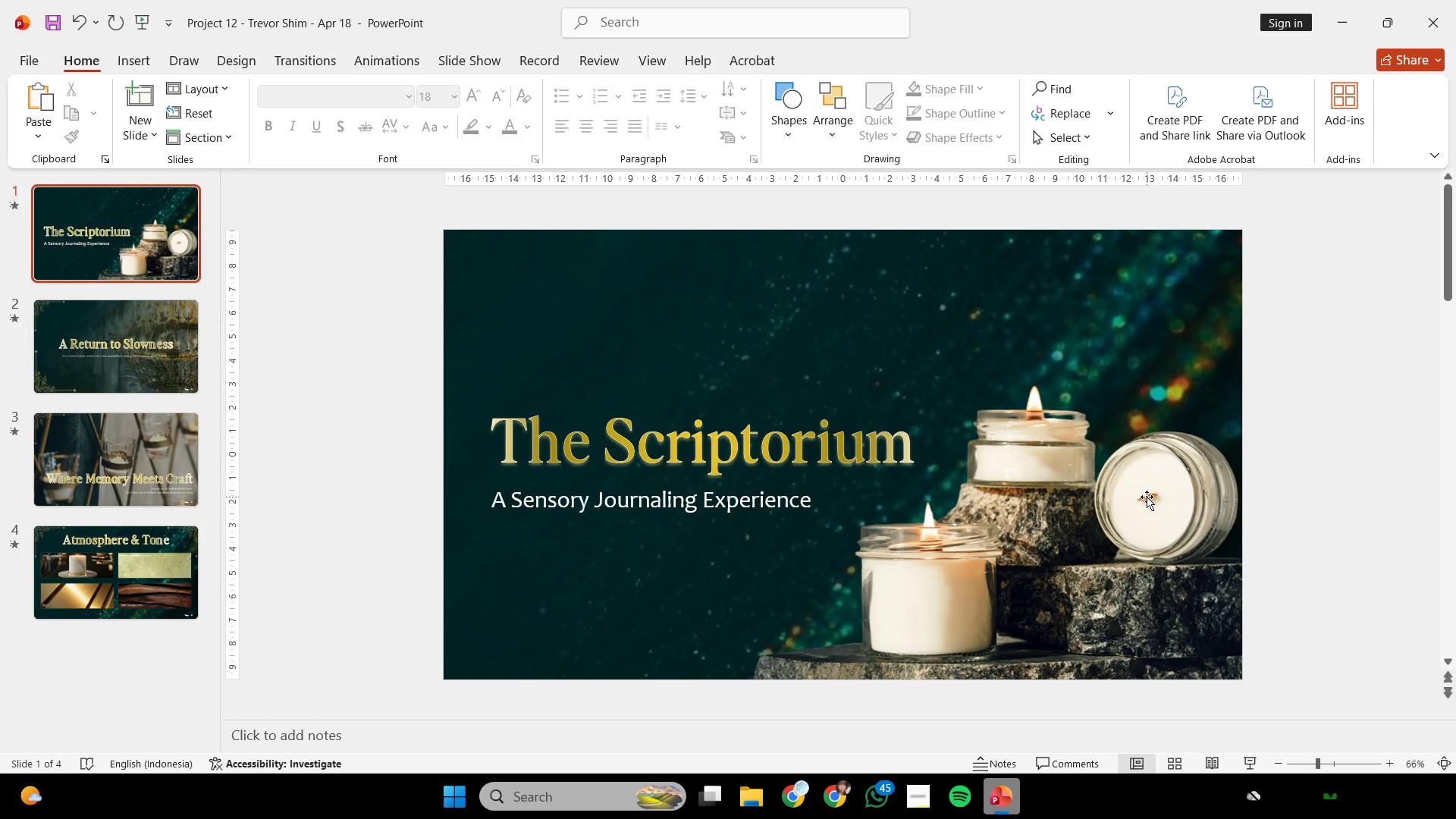 
wait(11.56)
 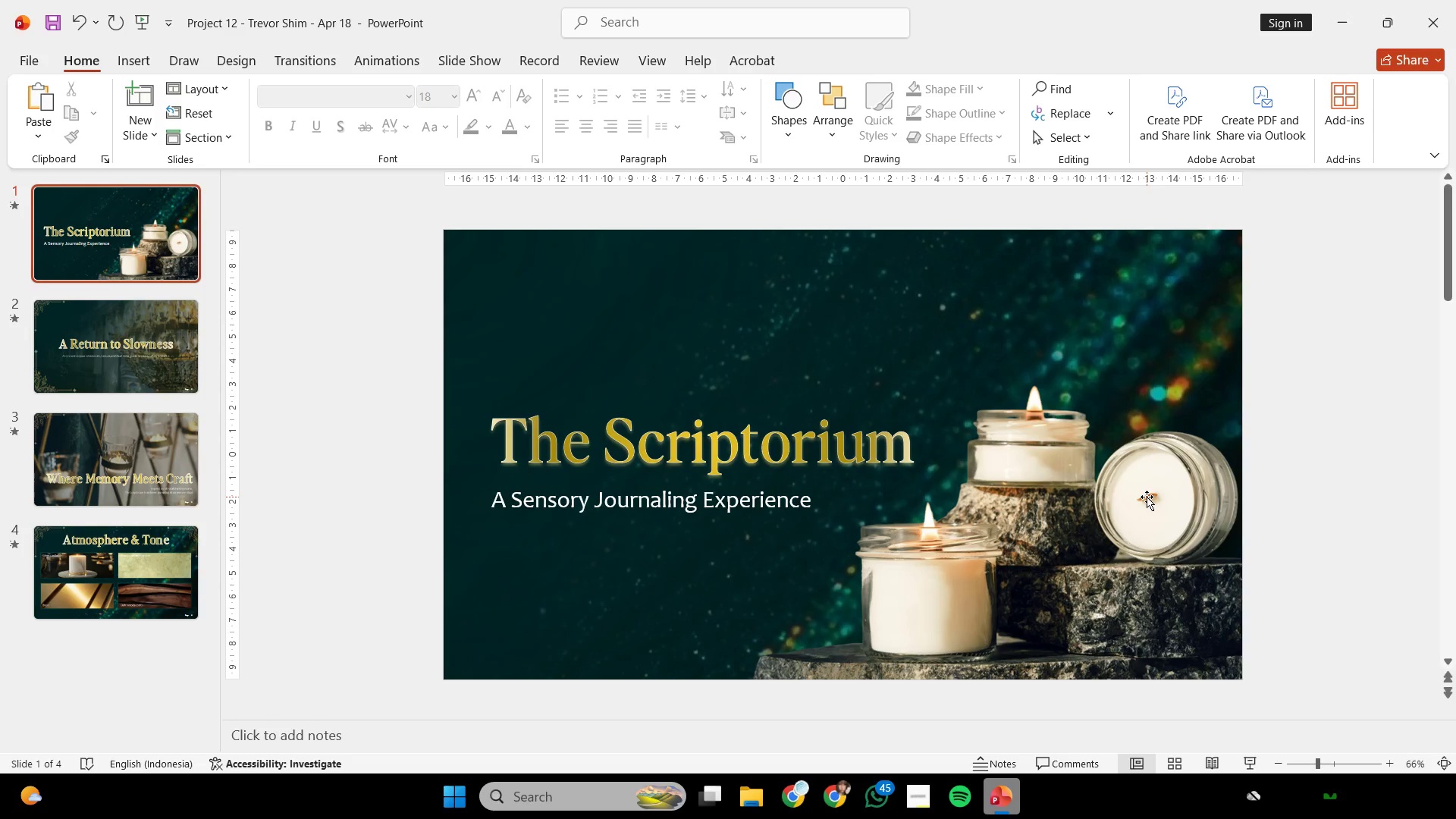 
left_click([868, 677])
 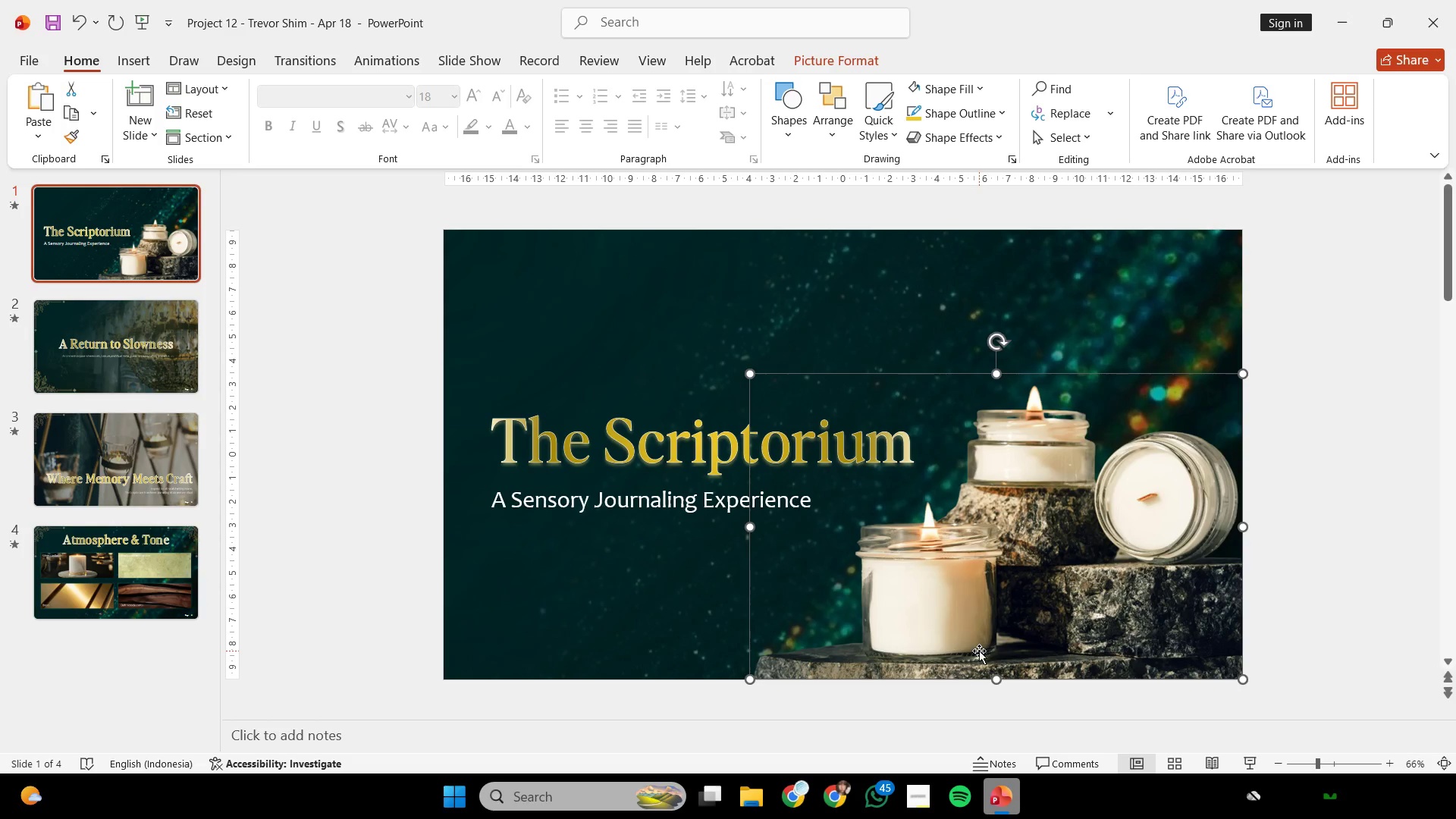 
double_click([979, 651])
 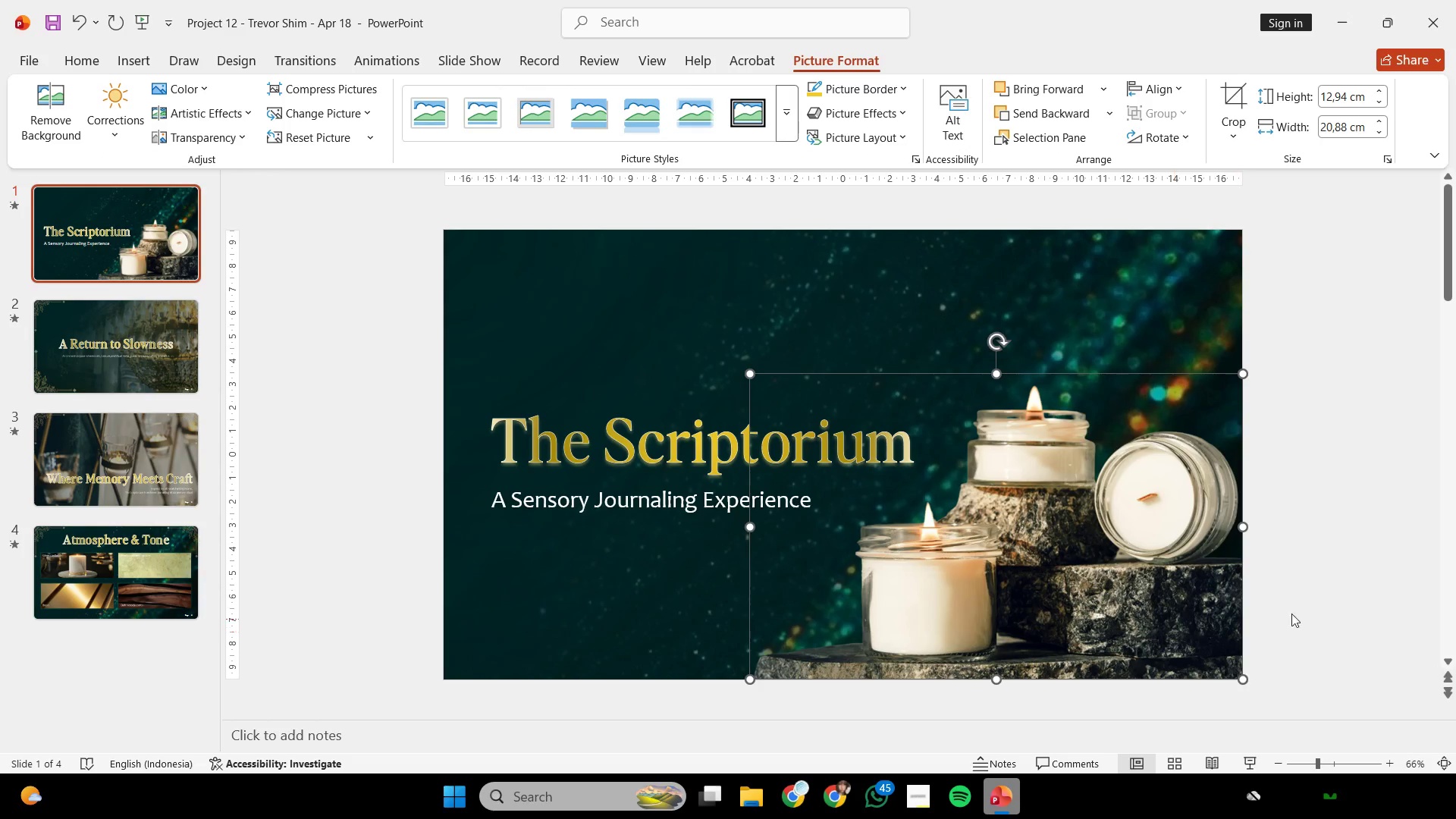 
left_click([1320, 592])
 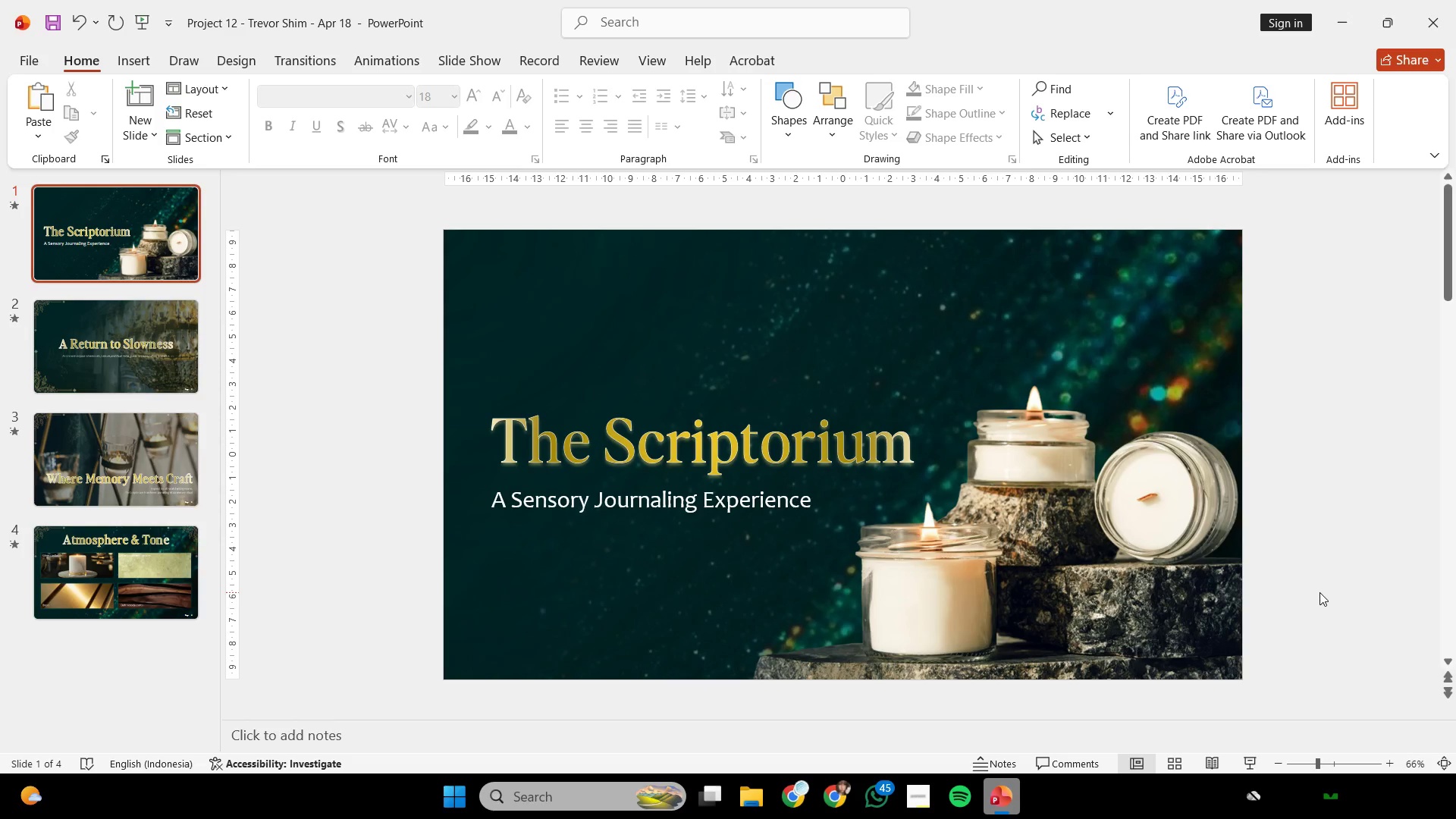 
wait(17.97)
 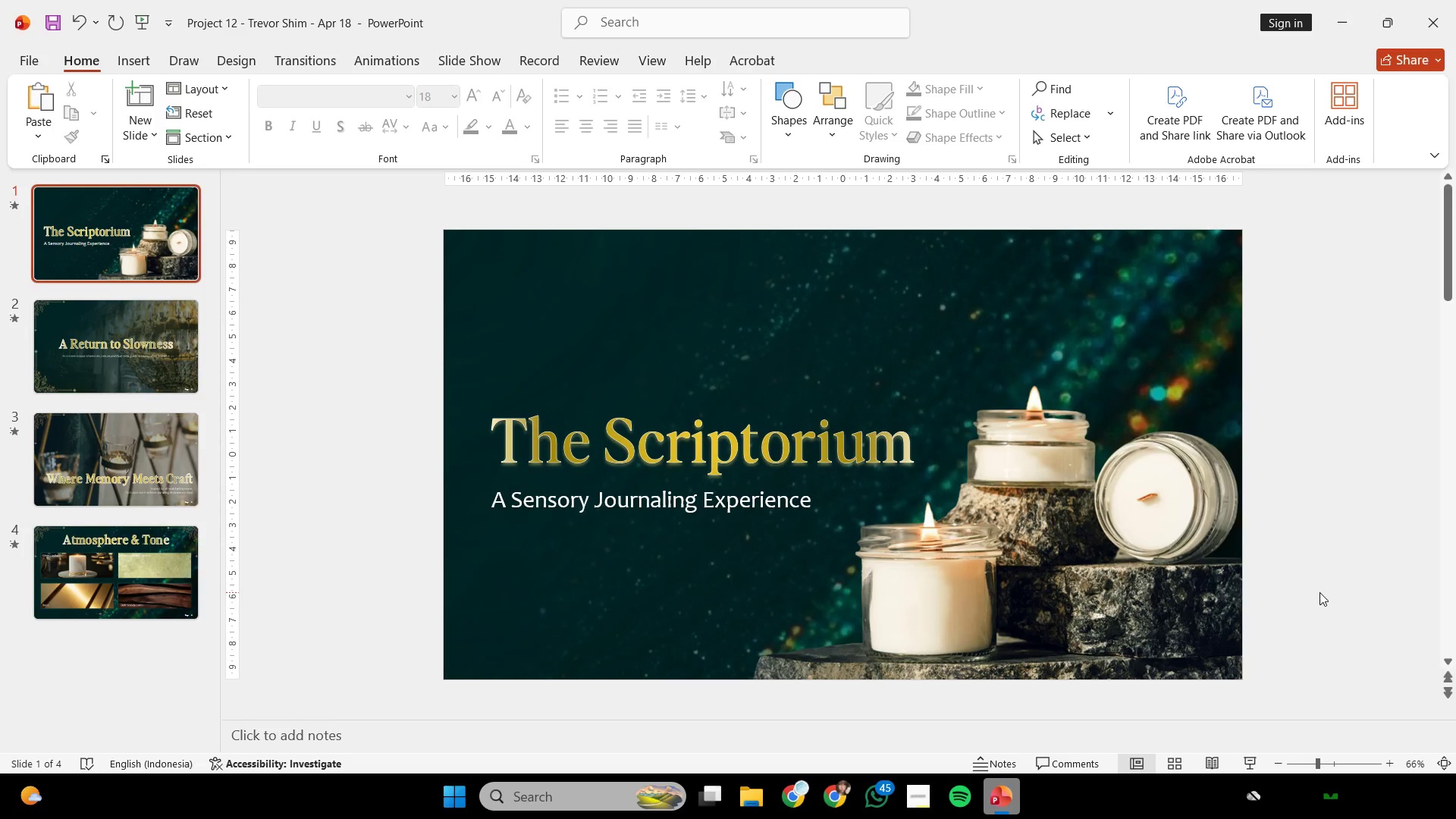 
scroll: coordinate [1143, 613], scroll_direction: none, amount: 0.0
 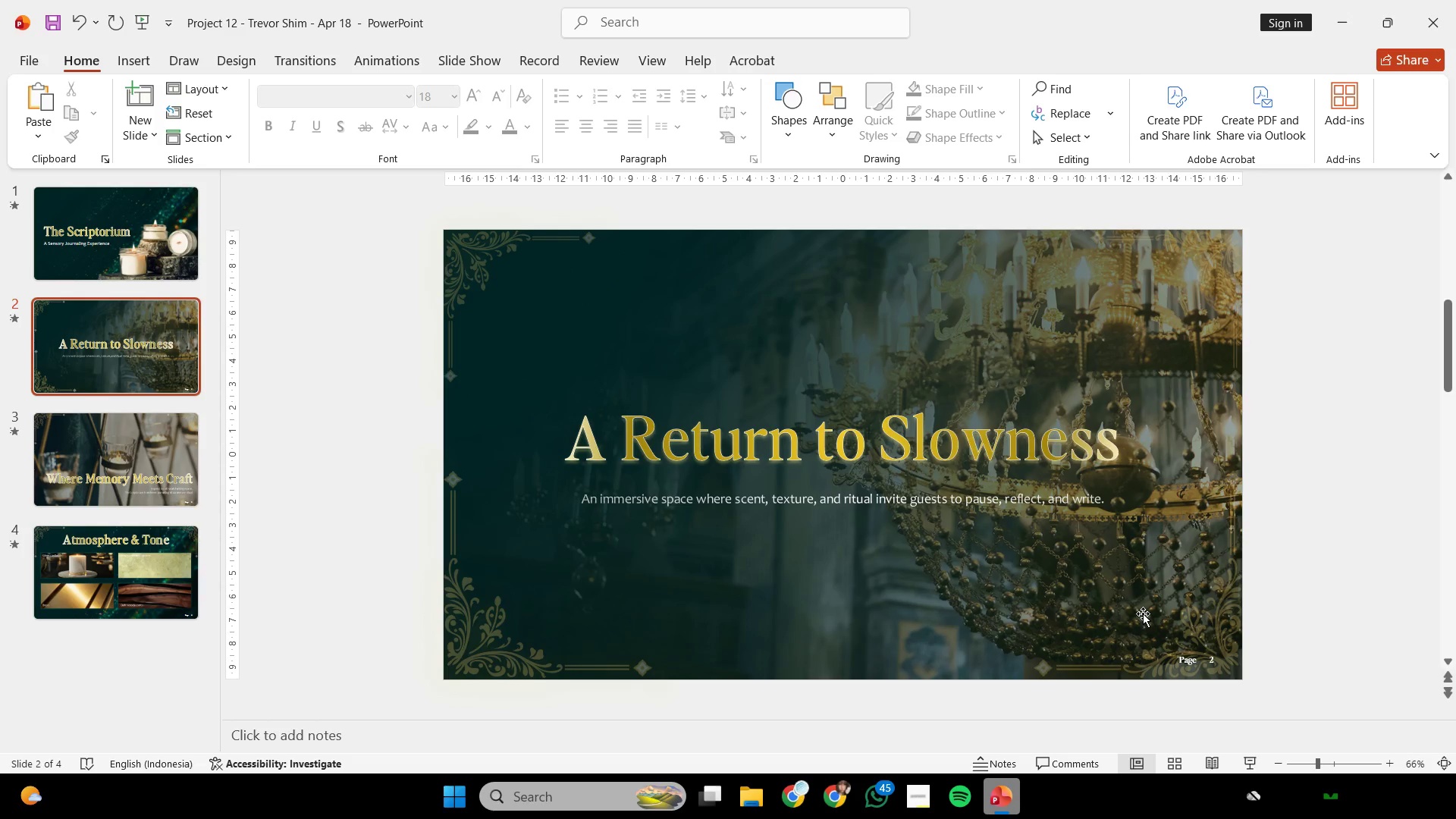 
scroll: coordinate [1143, 613], scroll_direction: down, amount: 2.0
 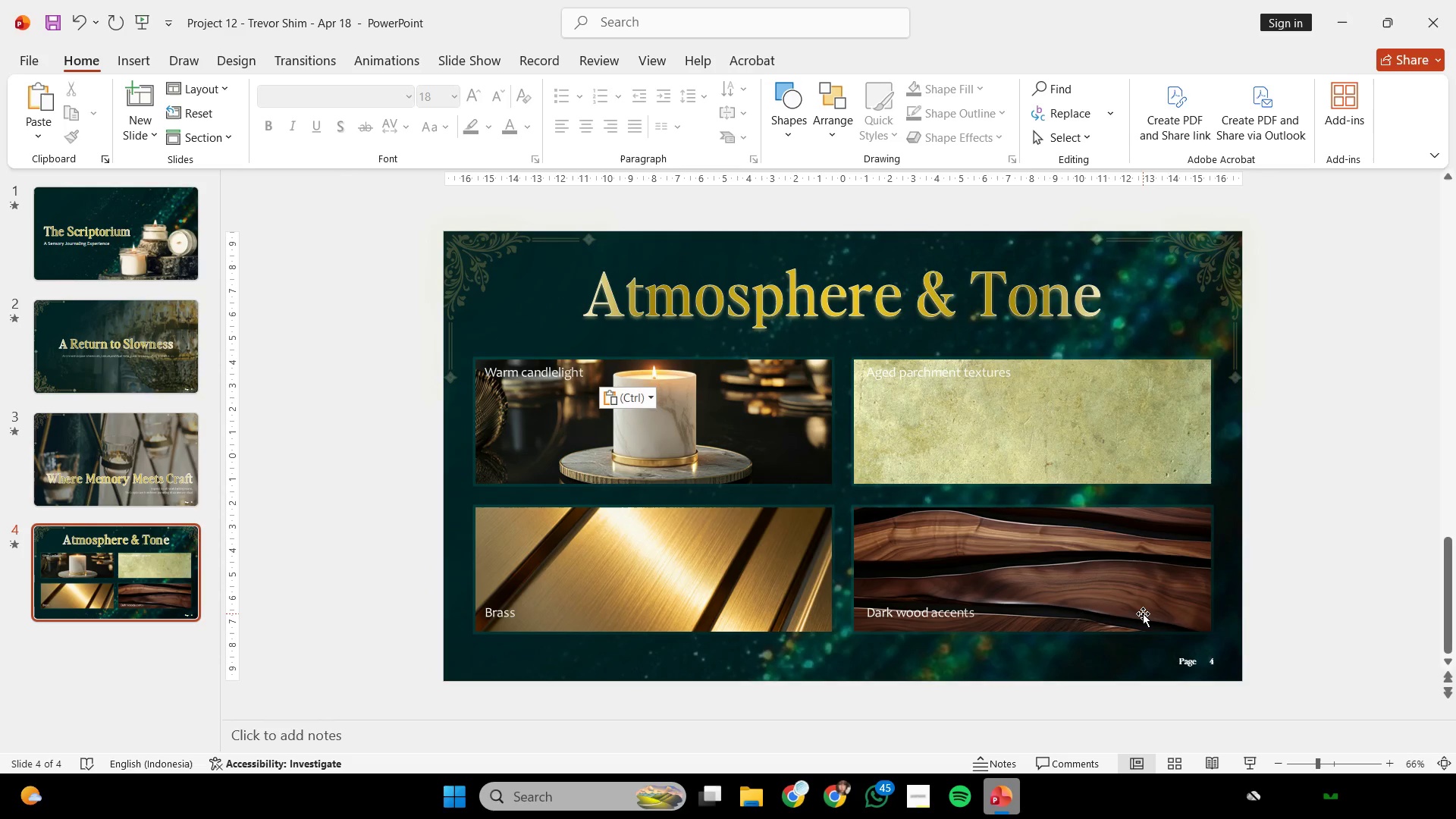 
scroll: coordinate [1143, 613], scroll_direction: none, amount: 0.0
 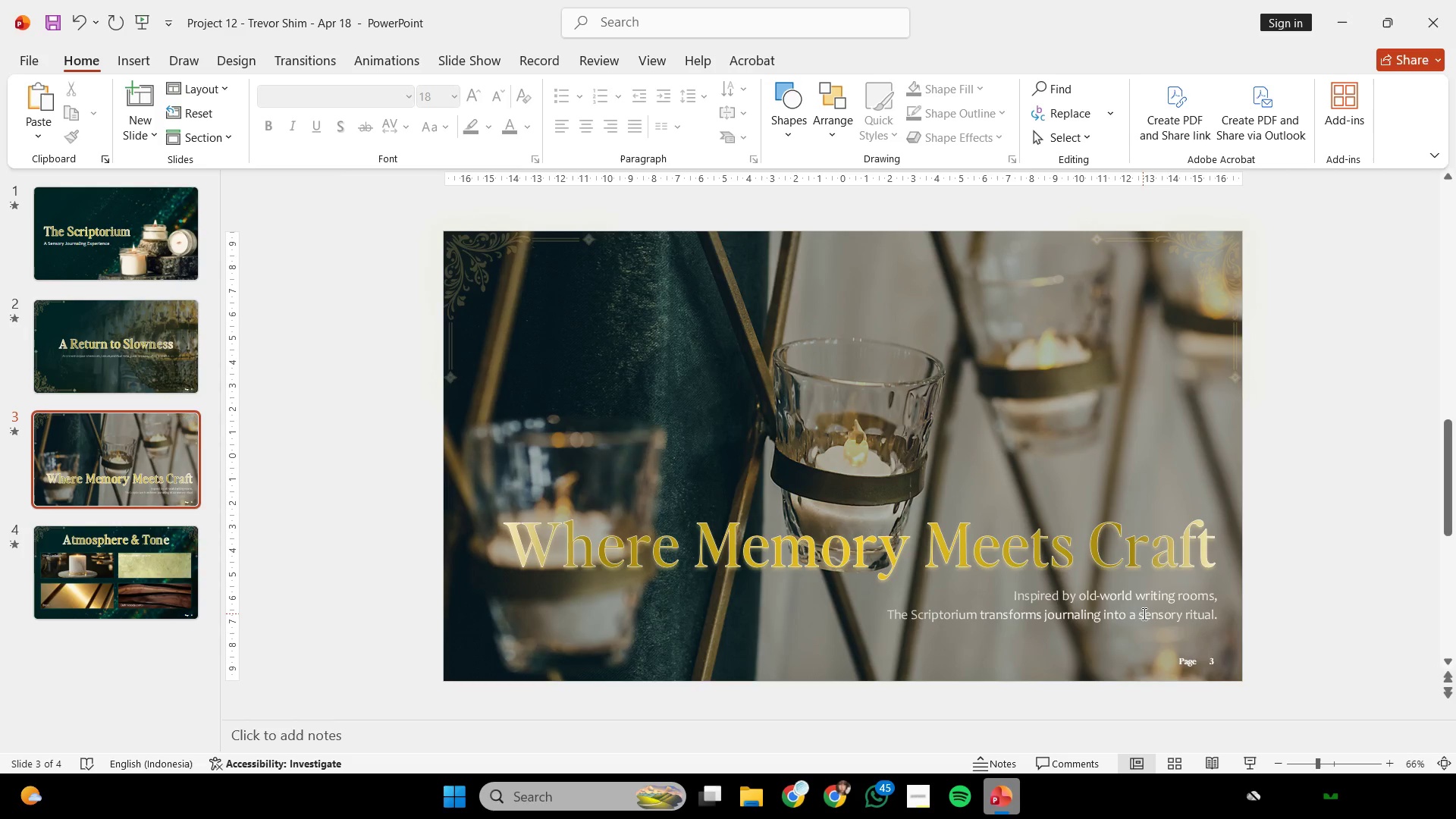 
wait(8.68)
 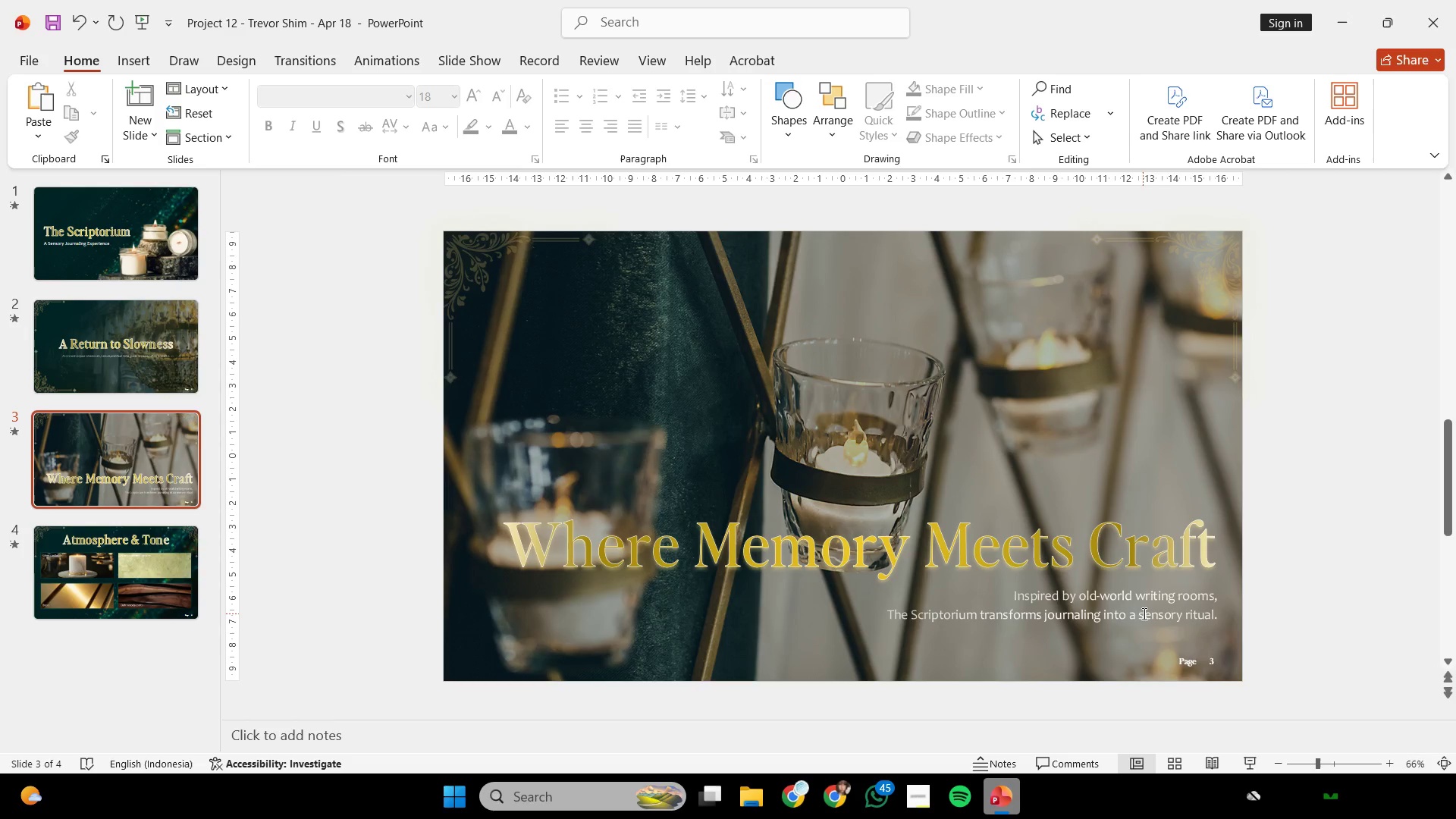 
scroll: coordinate [1143, 613], scroll_direction: none, amount: 0.0
 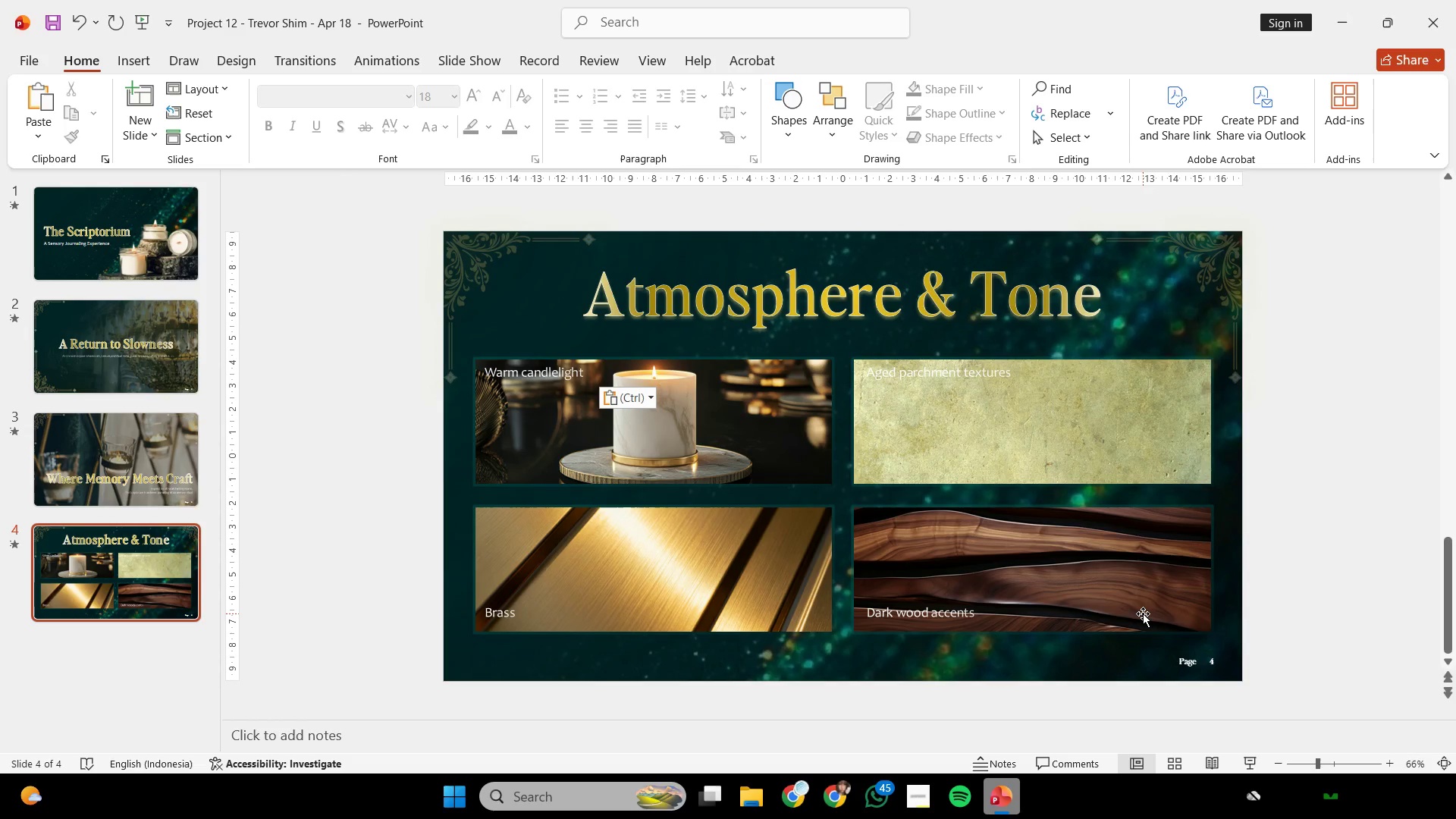 
scroll: coordinate [1143, 613], scroll_direction: down, amount: 1.0
 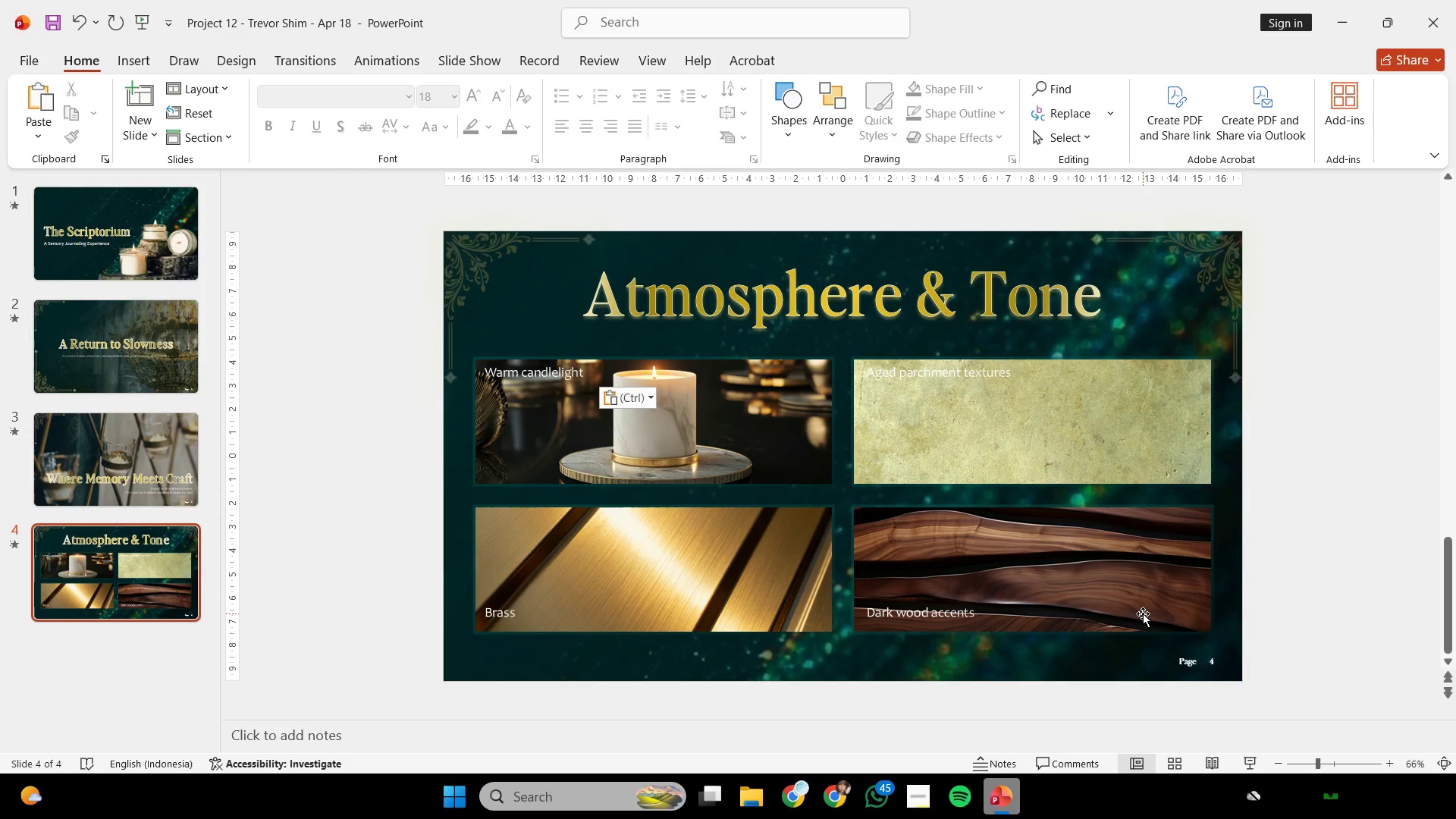 
wait(15.69)
 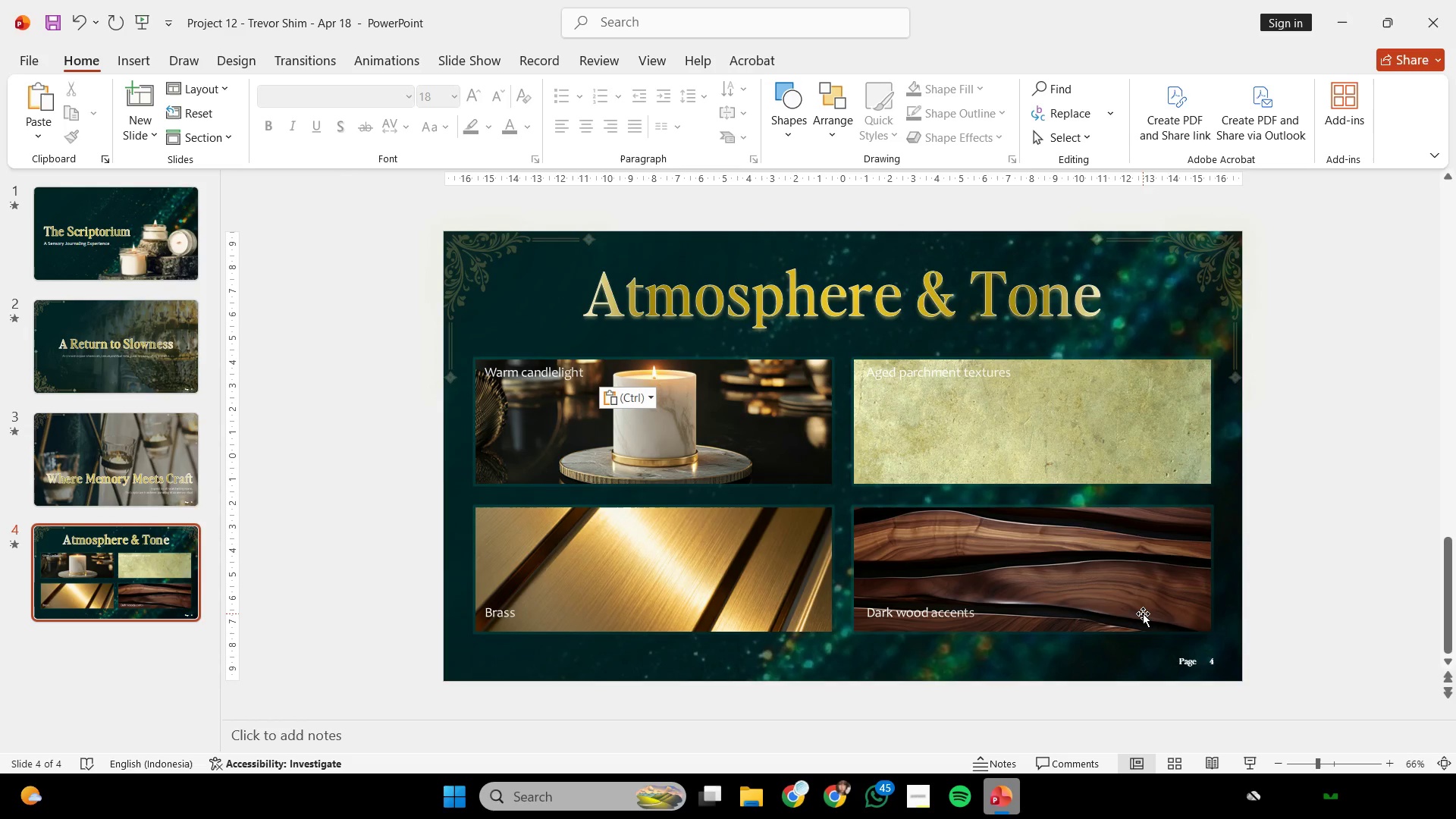 
scroll: coordinate [1143, 613], scroll_direction: down, amount: 1.0
 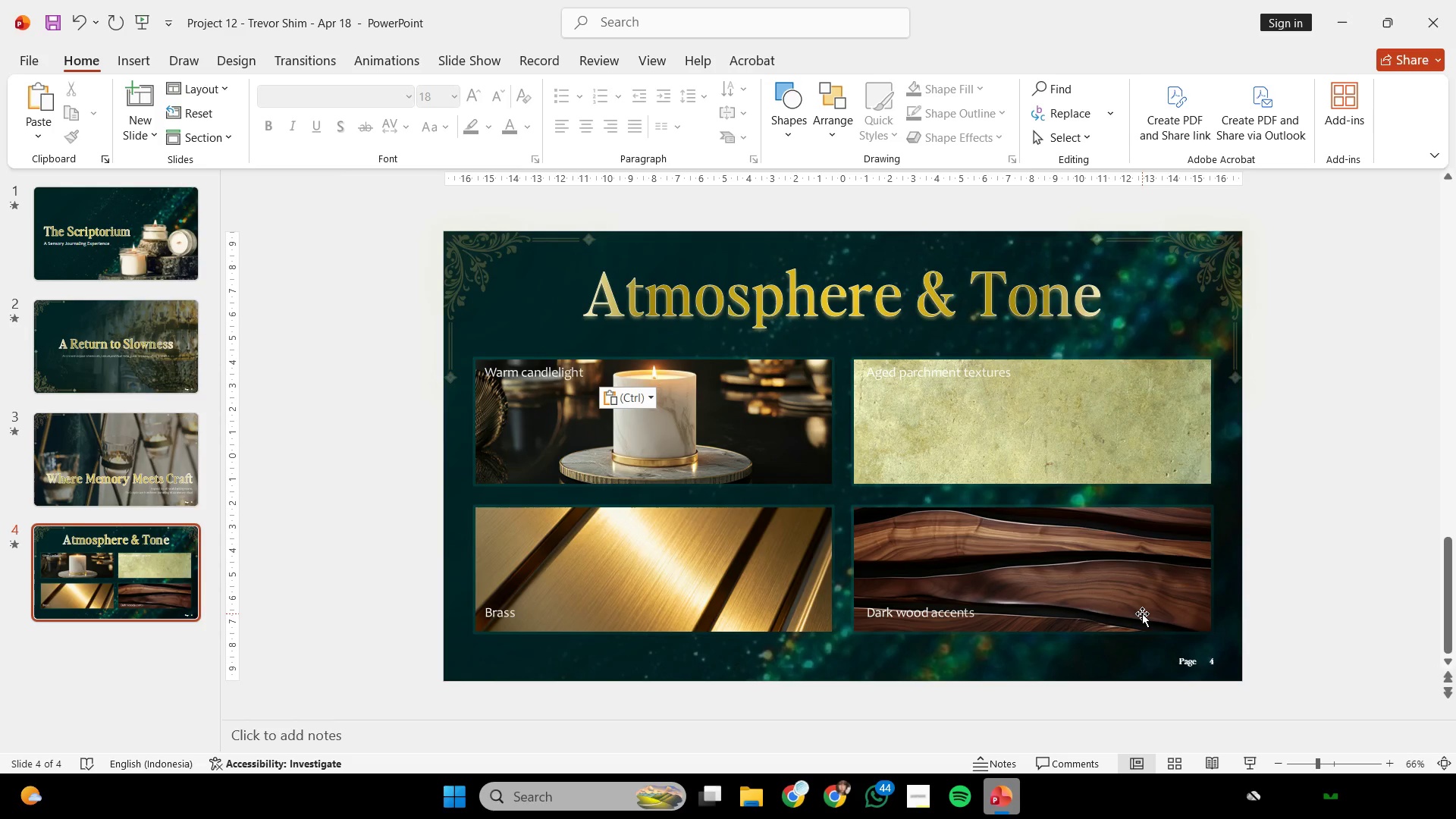 
wait(49.7)
 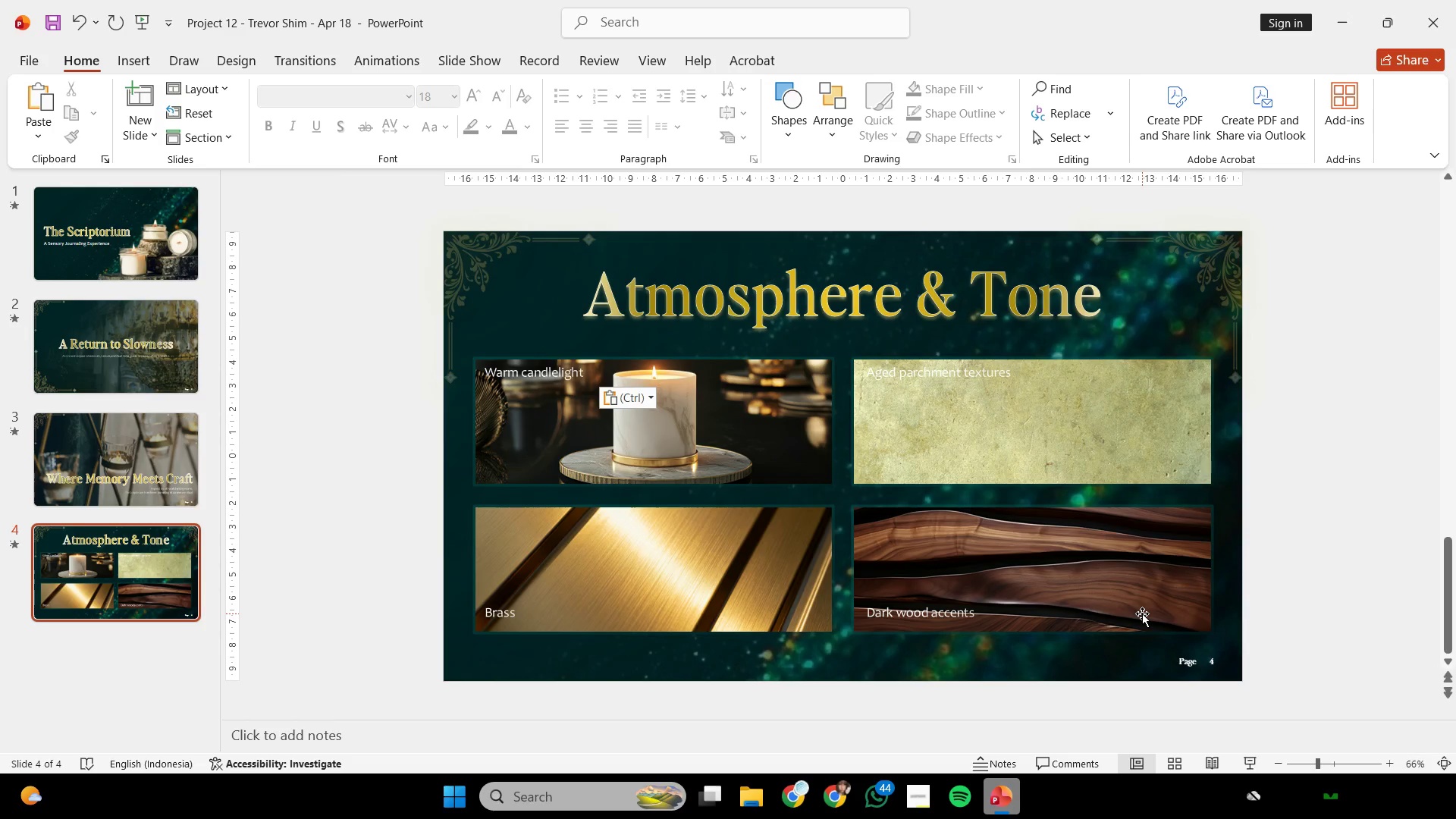 
left_click([111, 367])
 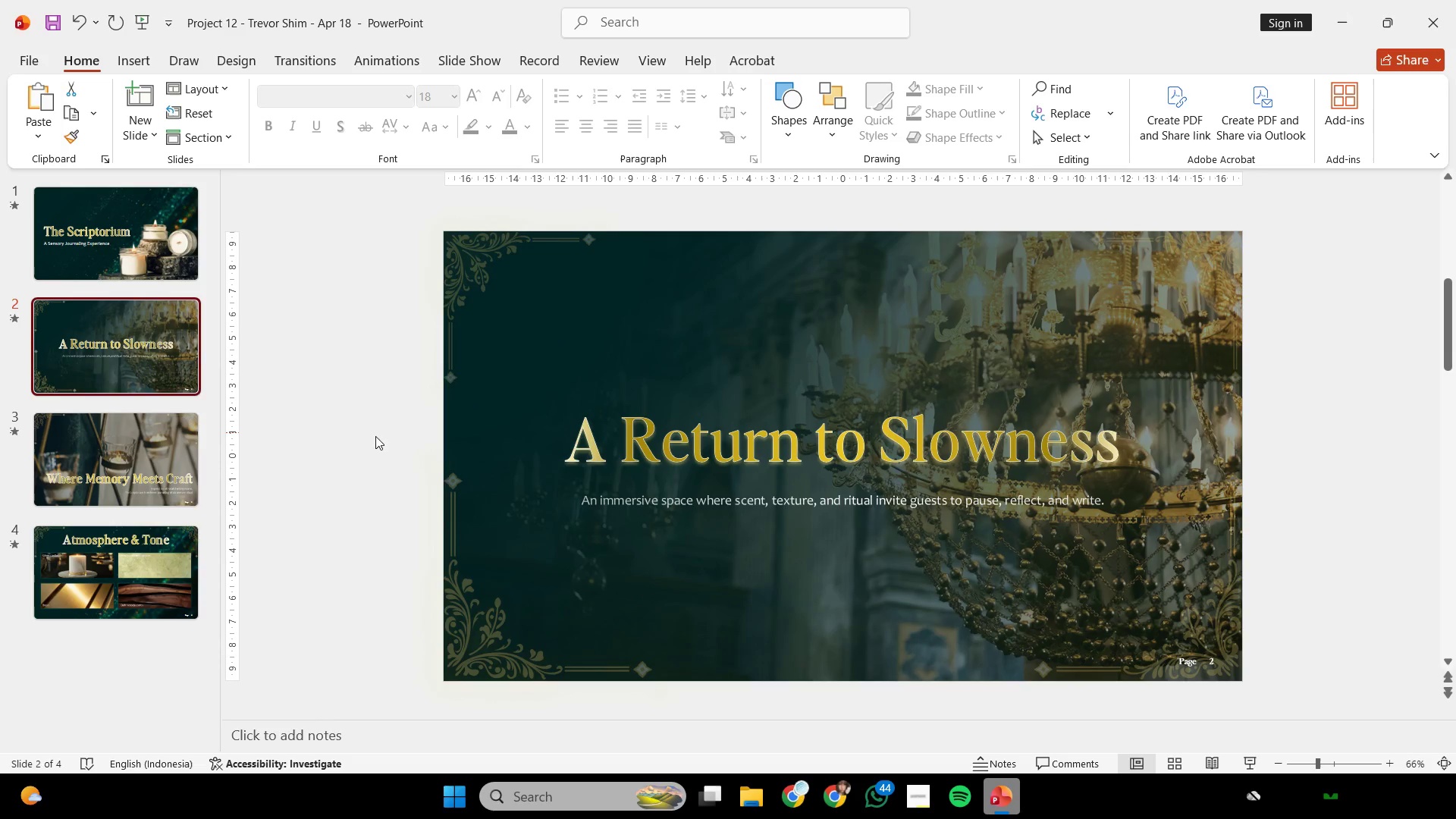 
left_click([602, 520])
 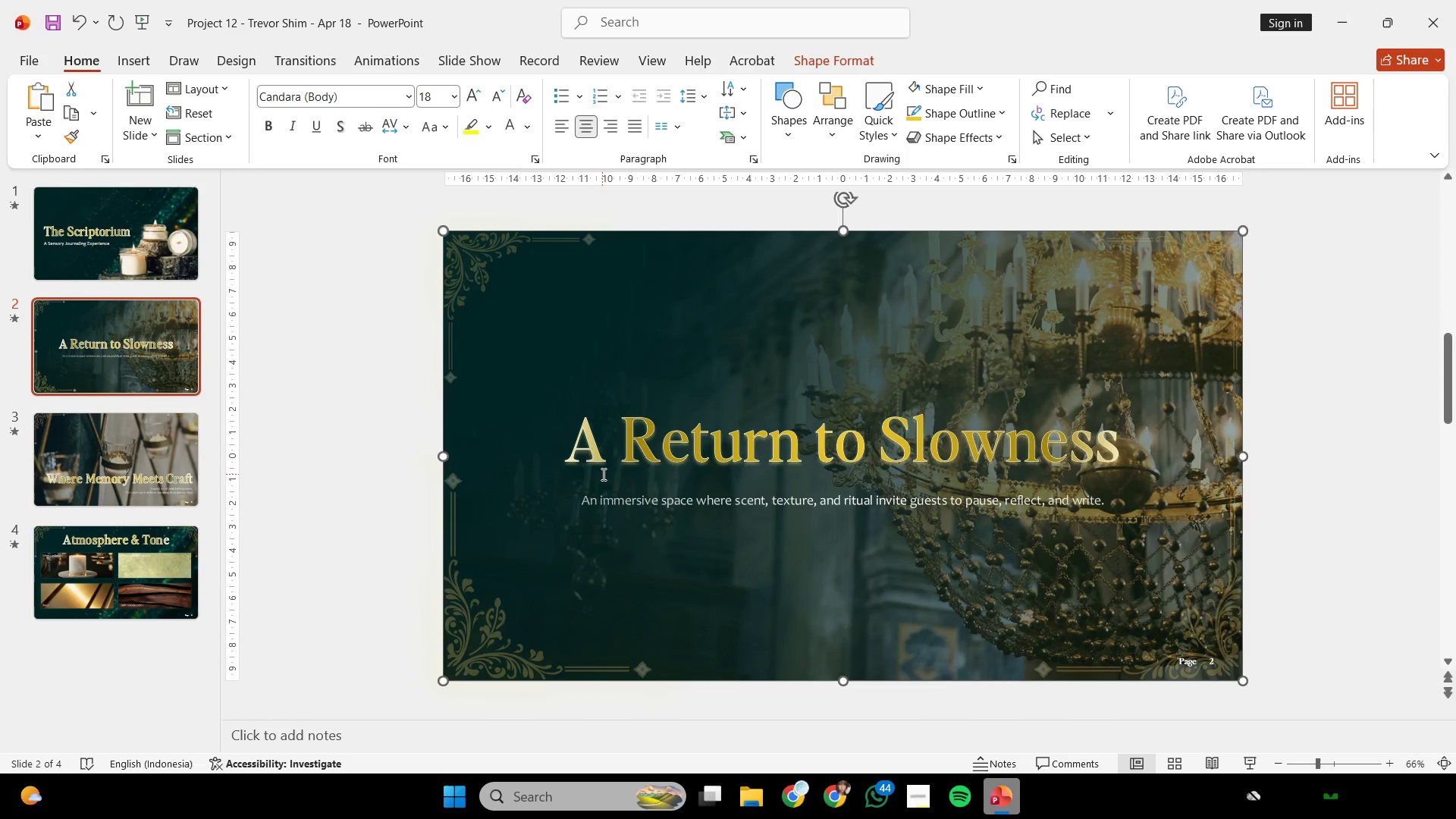 
left_click([598, 452])
 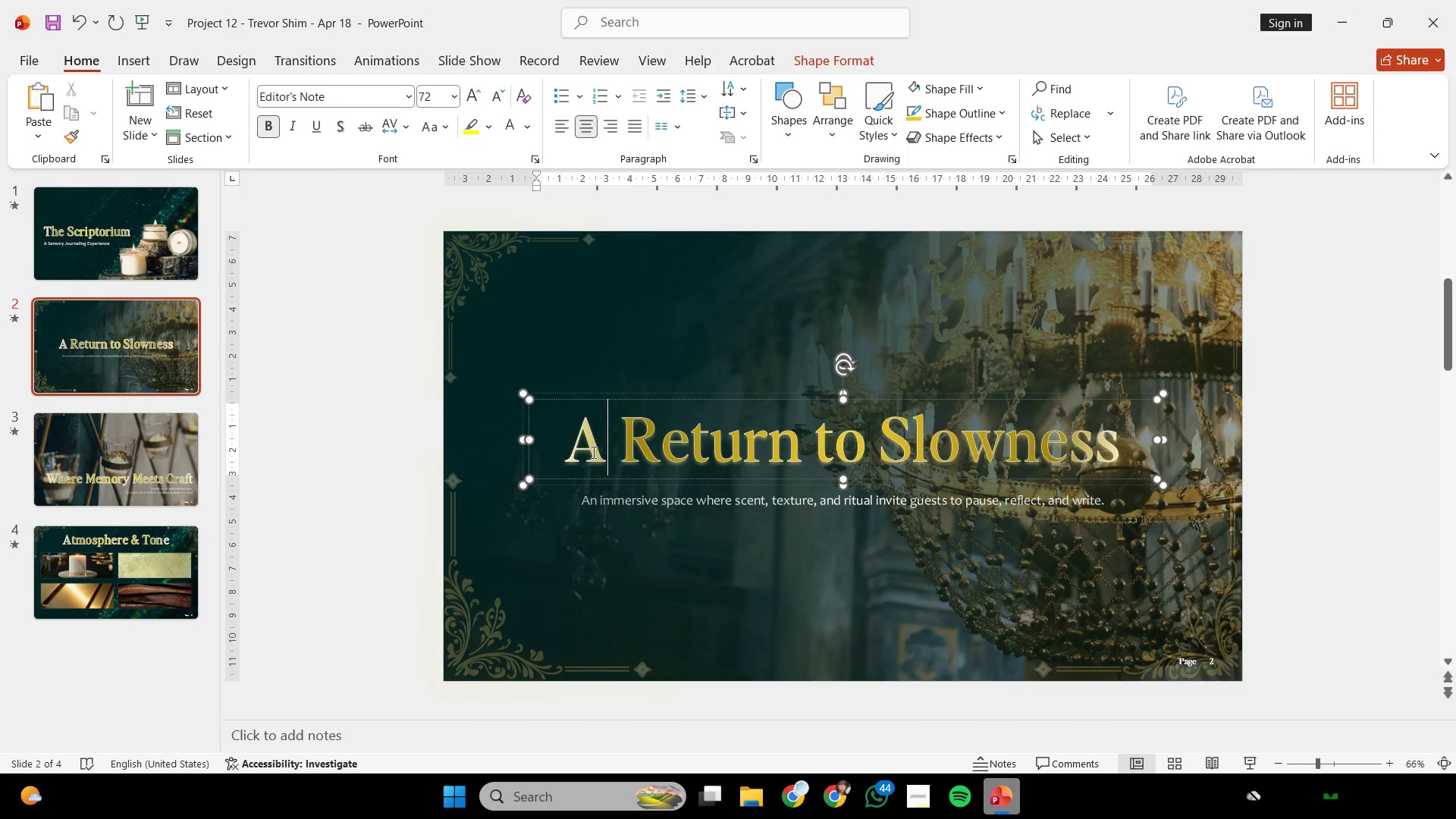 
scroll: coordinate [590, 454], scroll_direction: down, amount: 4.0
 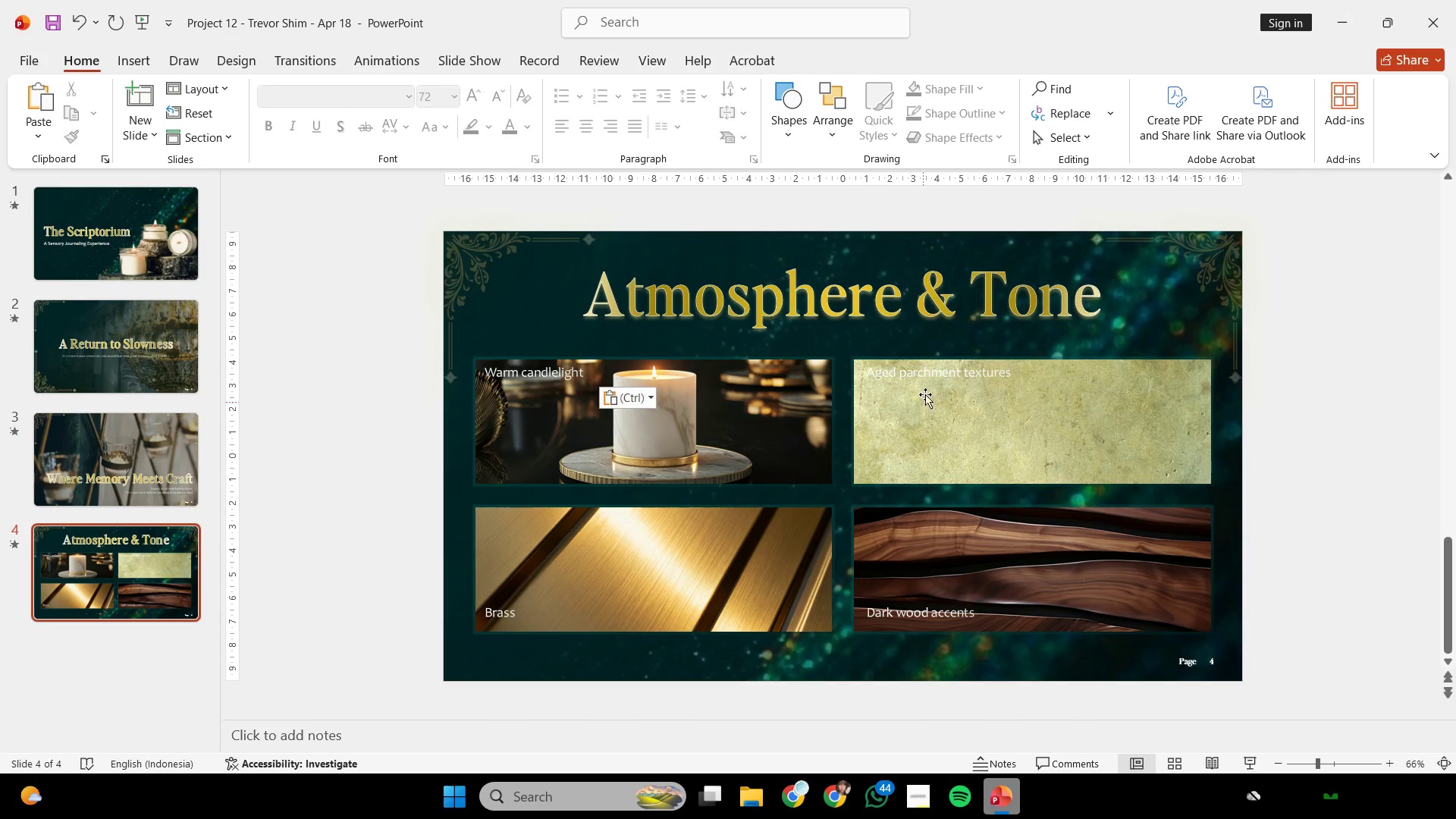 
left_click([949, 307])
 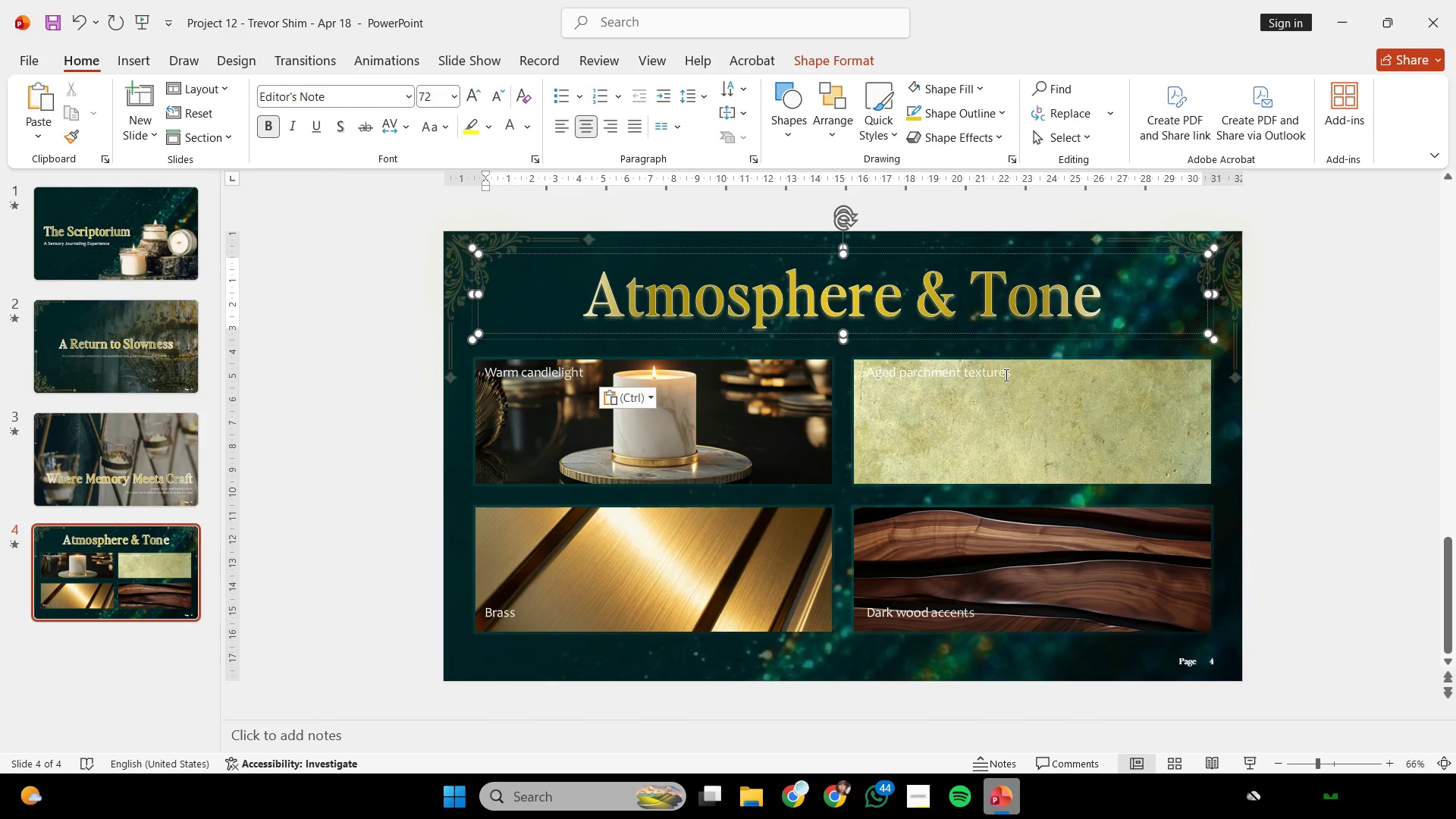 
wait(5.2)
 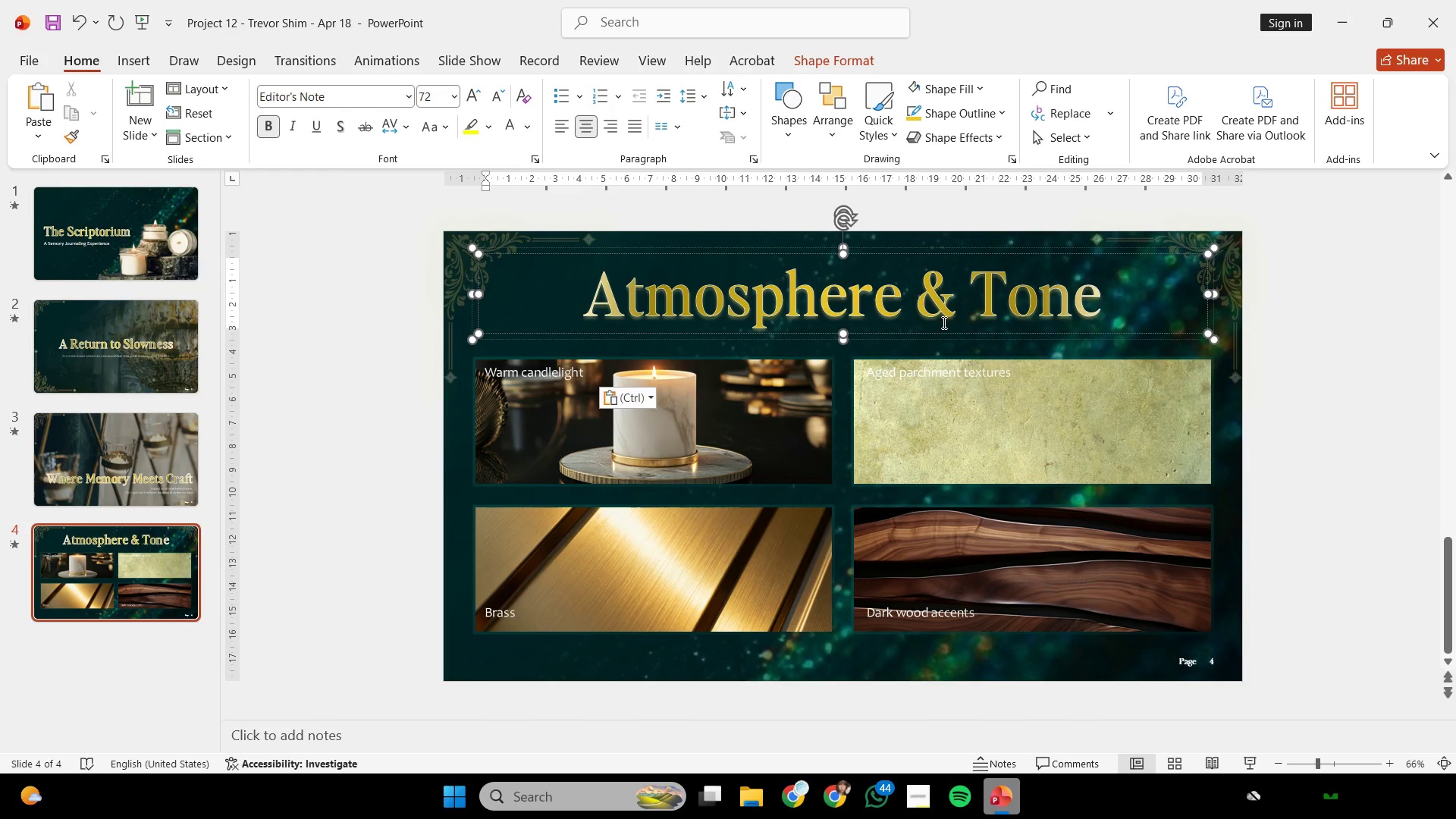 
left_click([957, 290])
 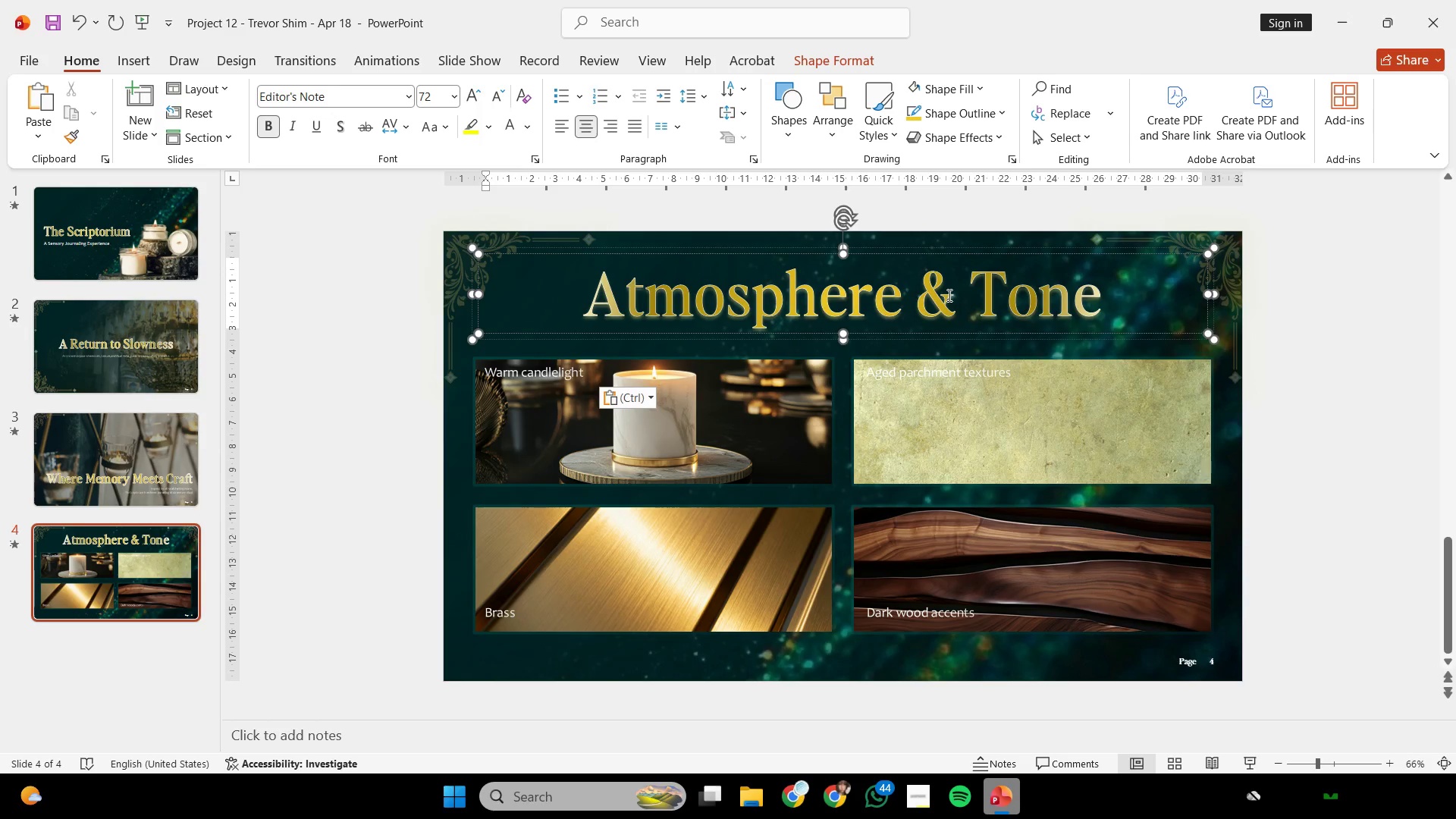 
key(Control+A)
 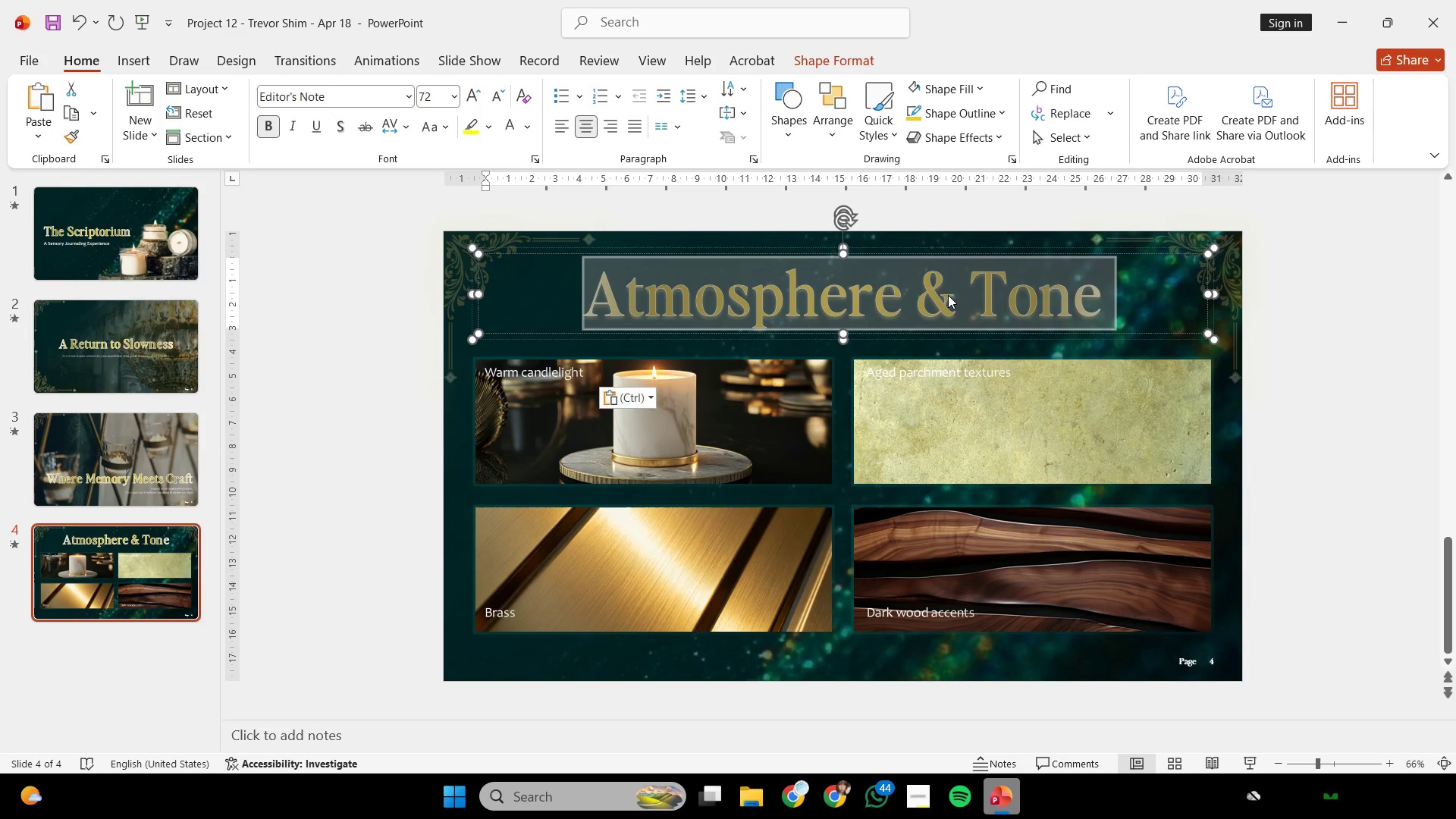 
type(Atmosphere & Tone)
 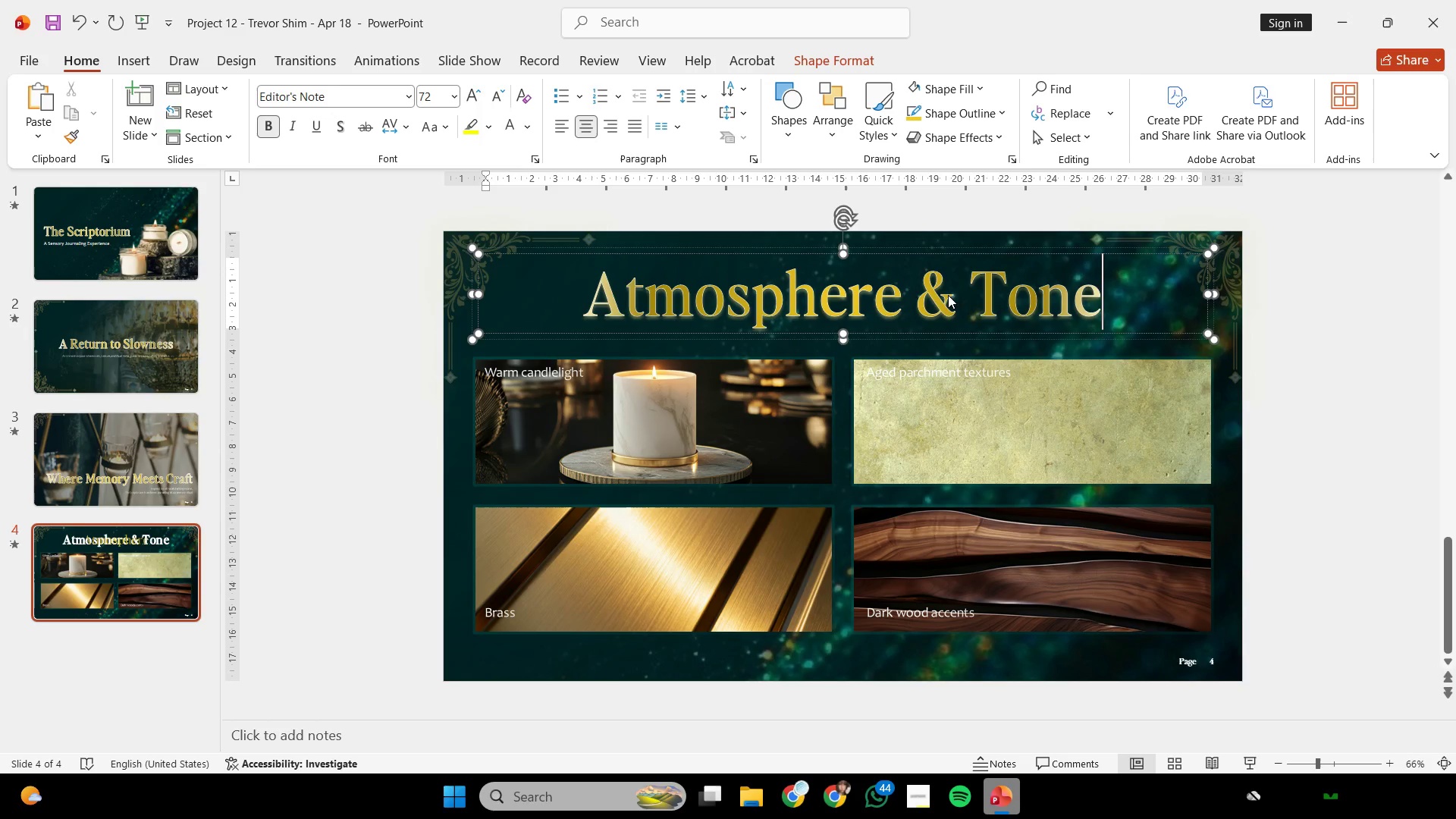 
left_click([1319, 406])
 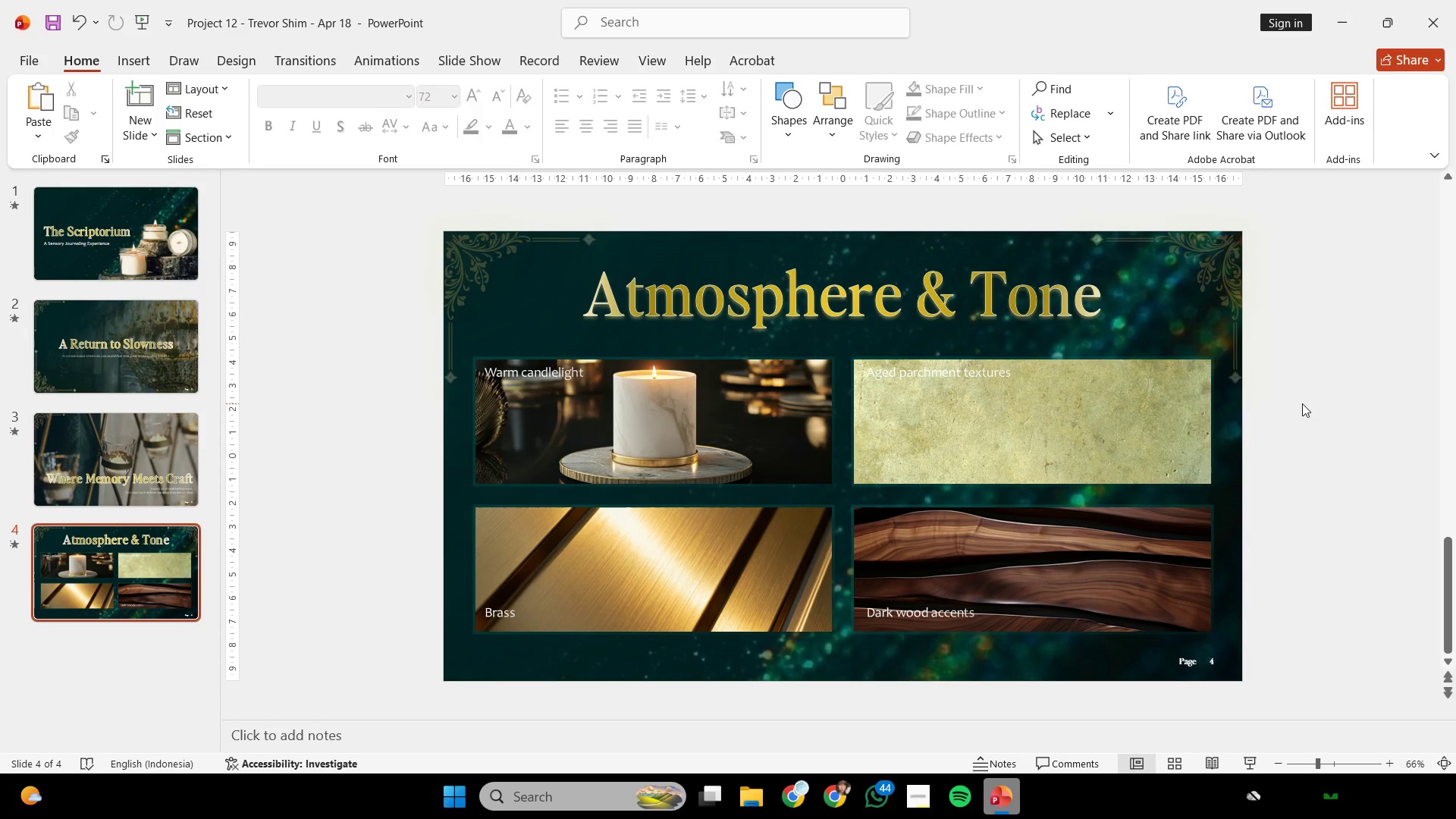 
wait(6.03)
 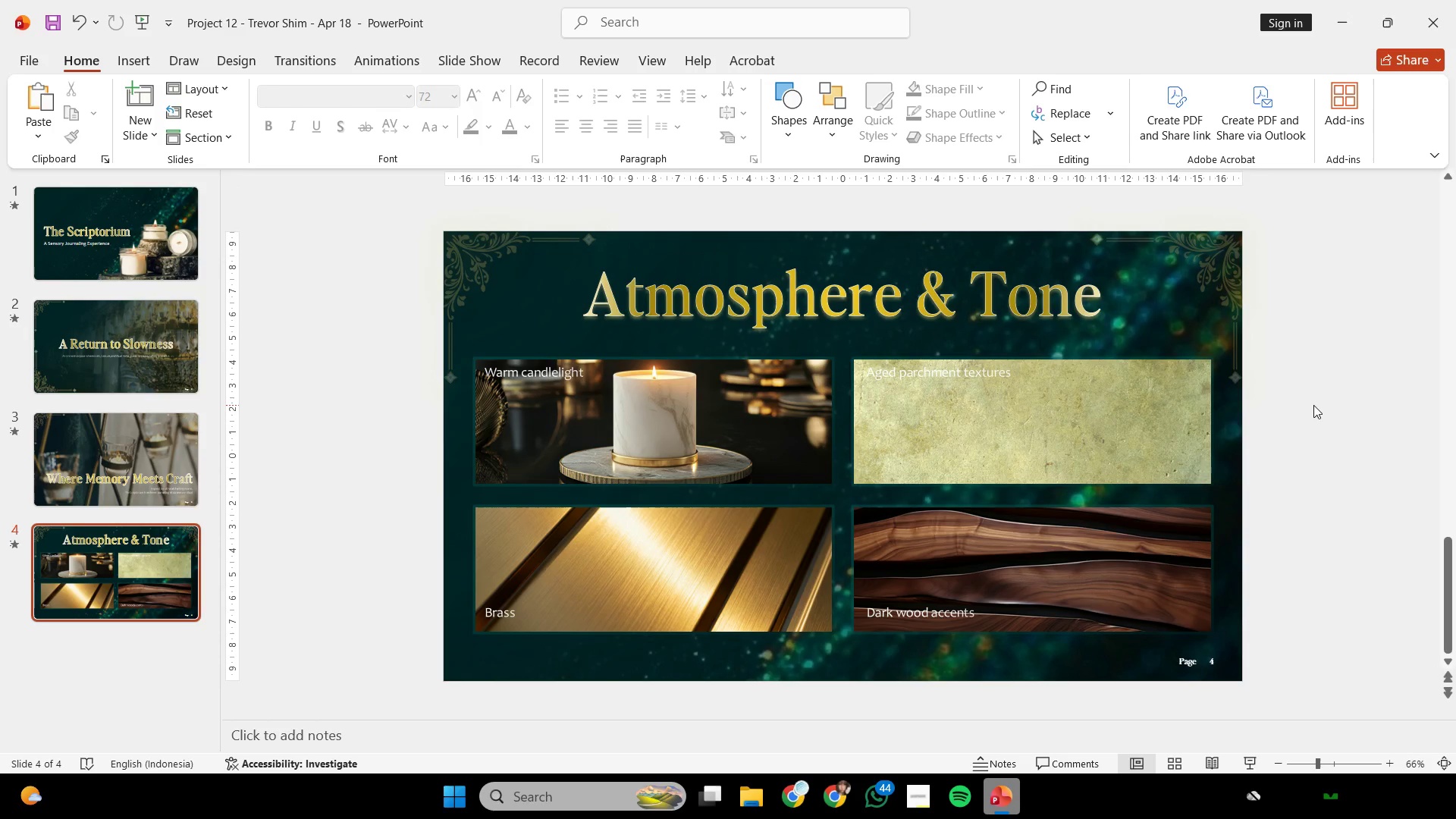 
left_click([513, 375])
 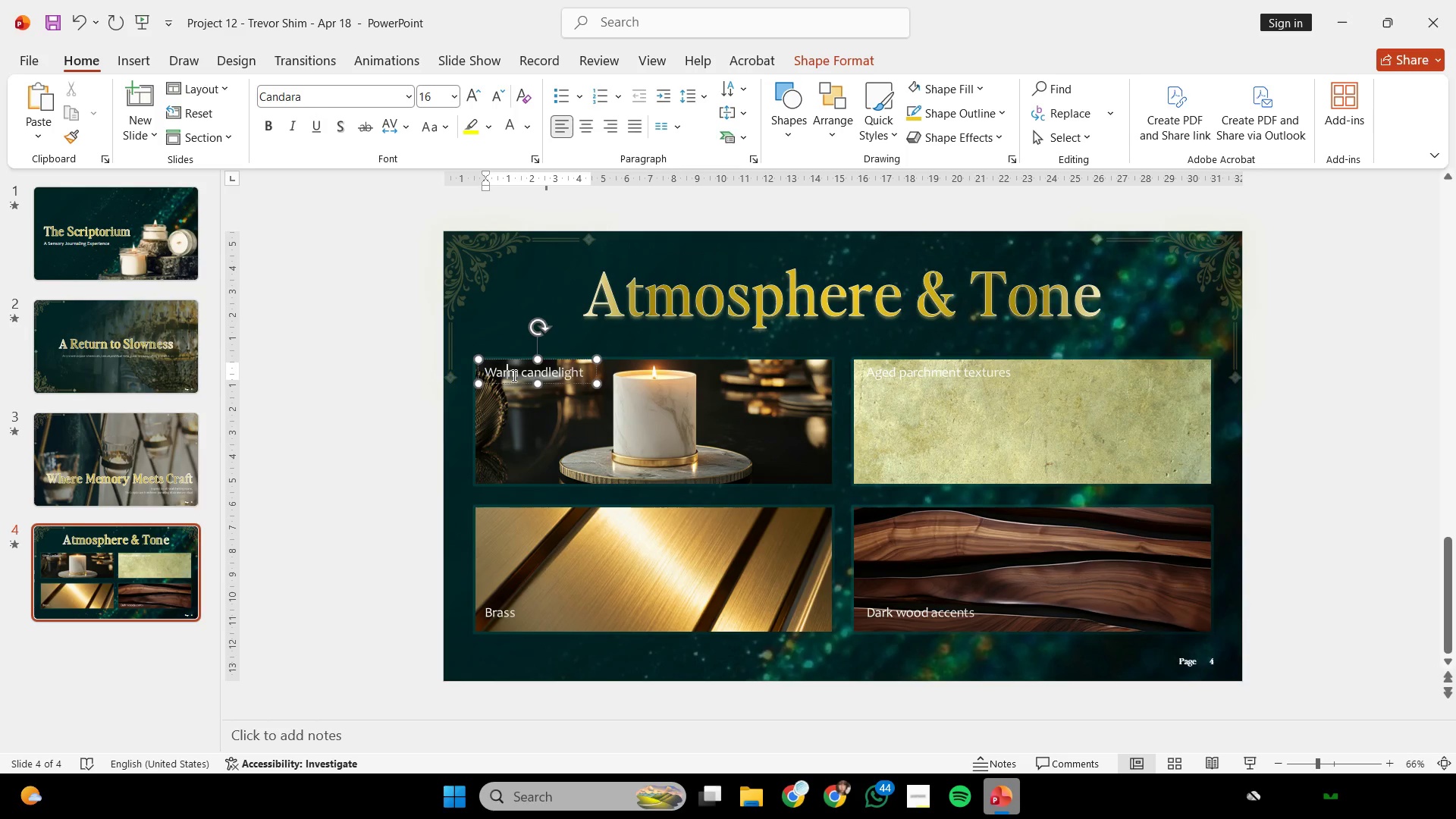 
key(Control+A)
 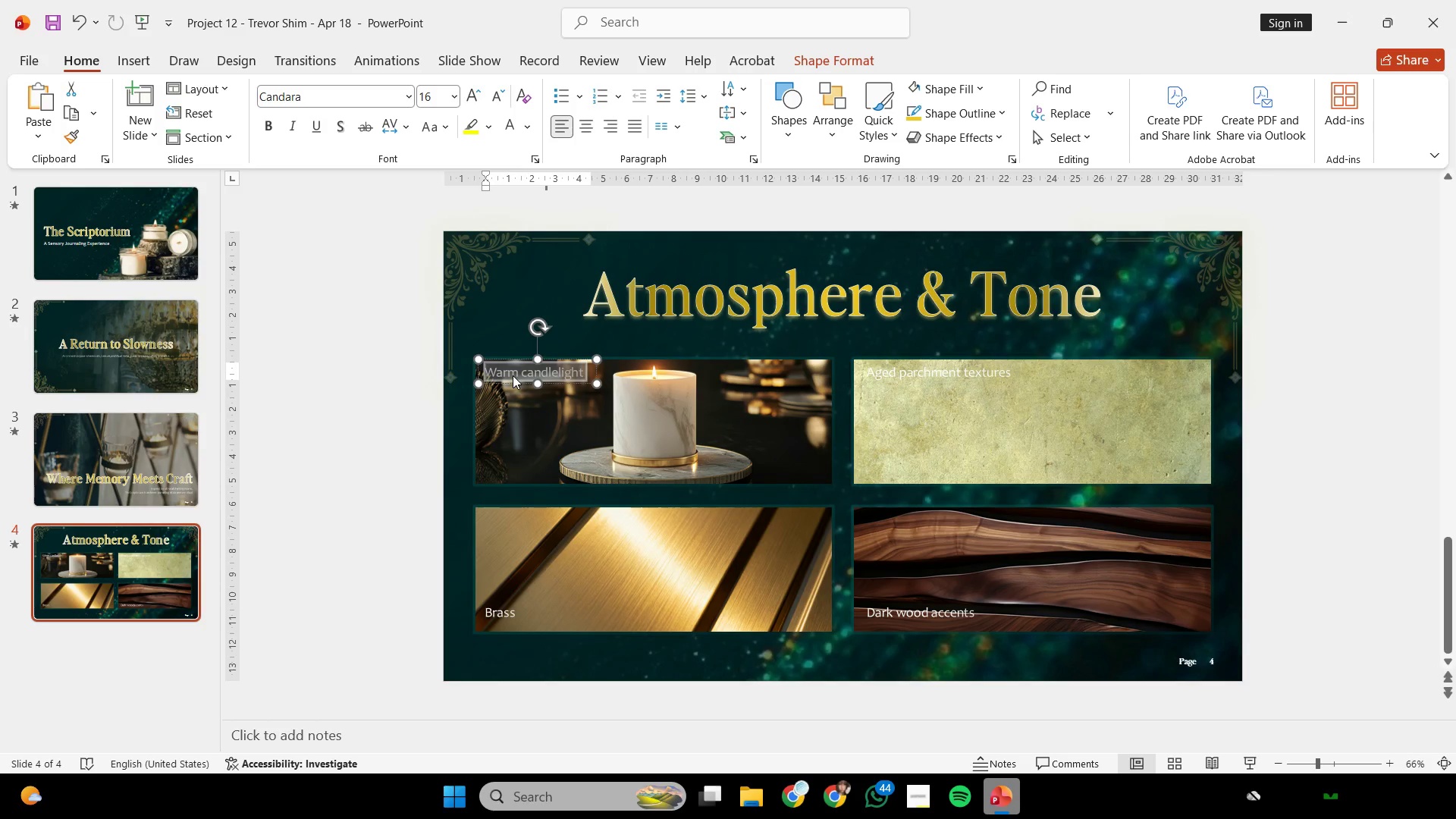 
type(Warn)
key(Backspace)
type(m Candle Light)
 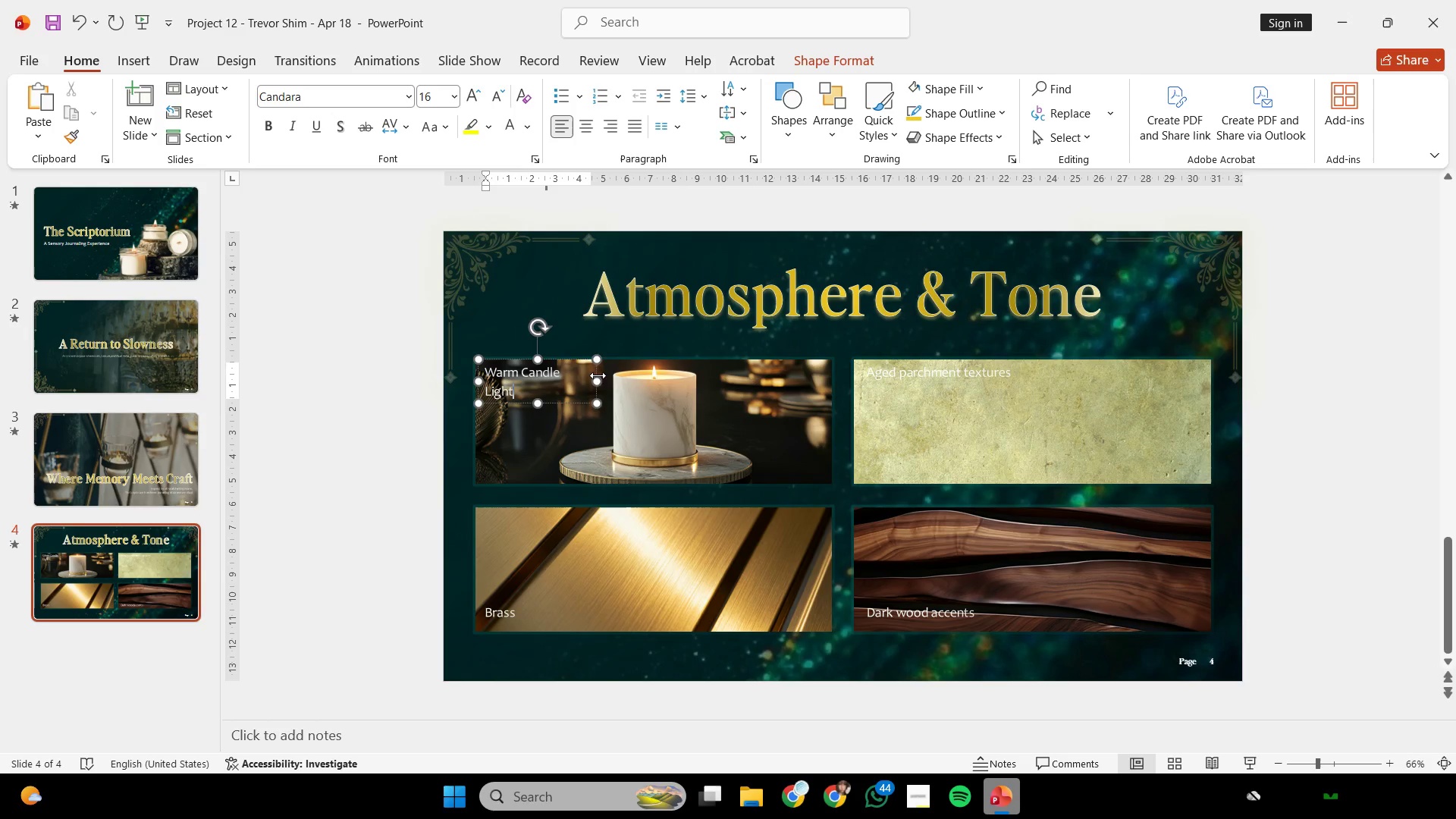 
left_click_drag(start_coordinate=[600, 377], to_coordinate=[640, 382])
 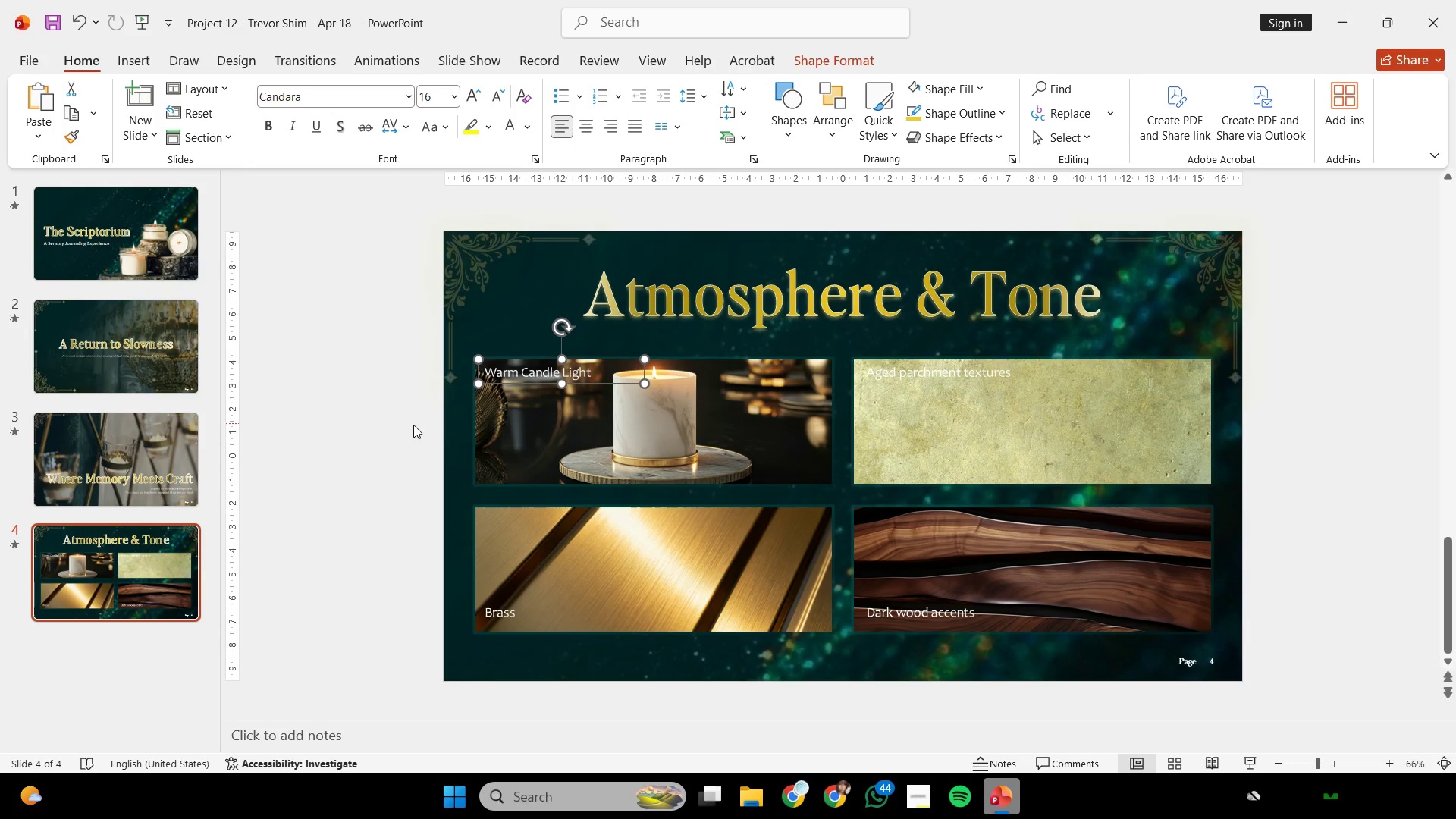 
left_click([414, 425])
 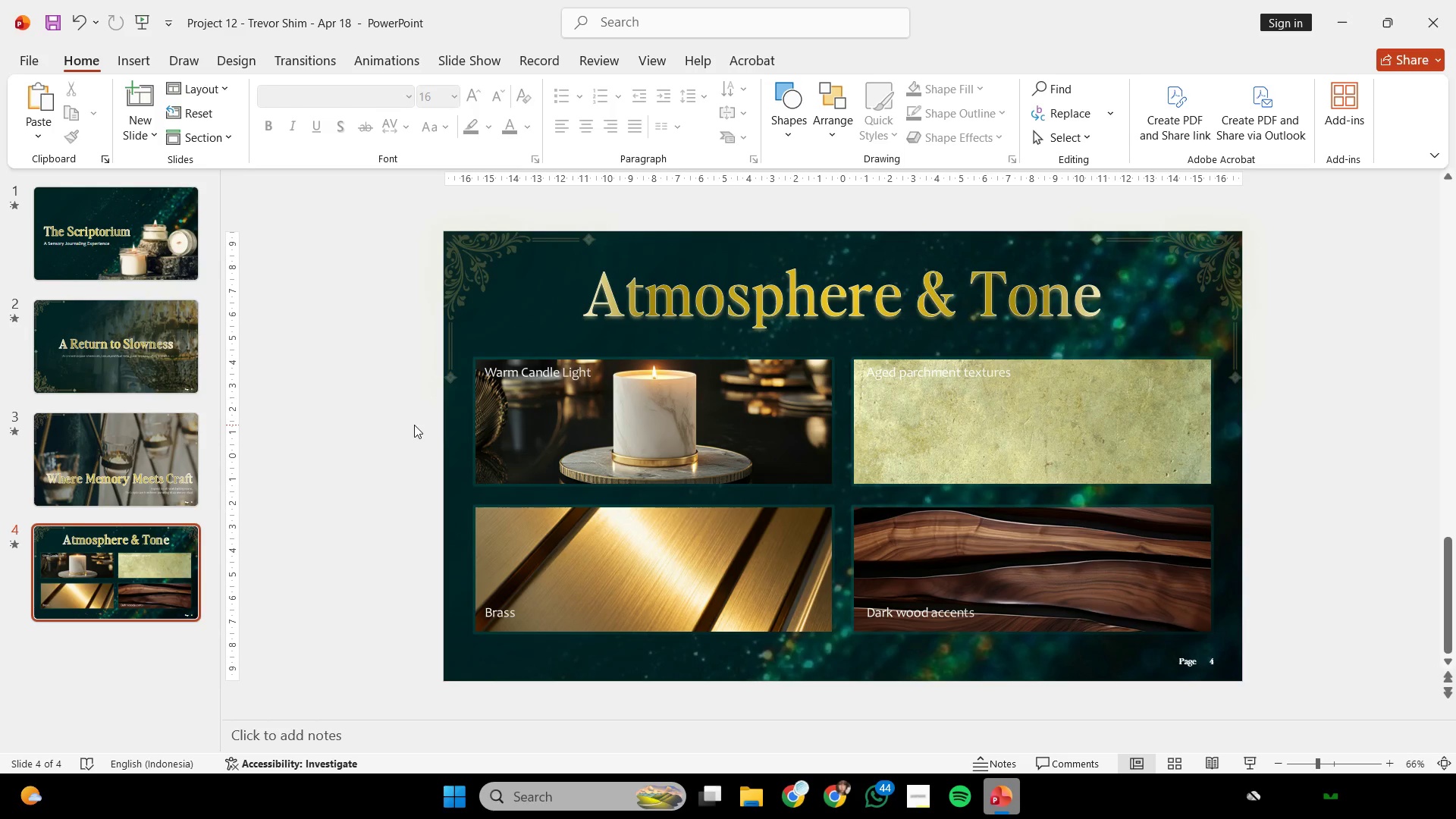 
wait(10.7)
 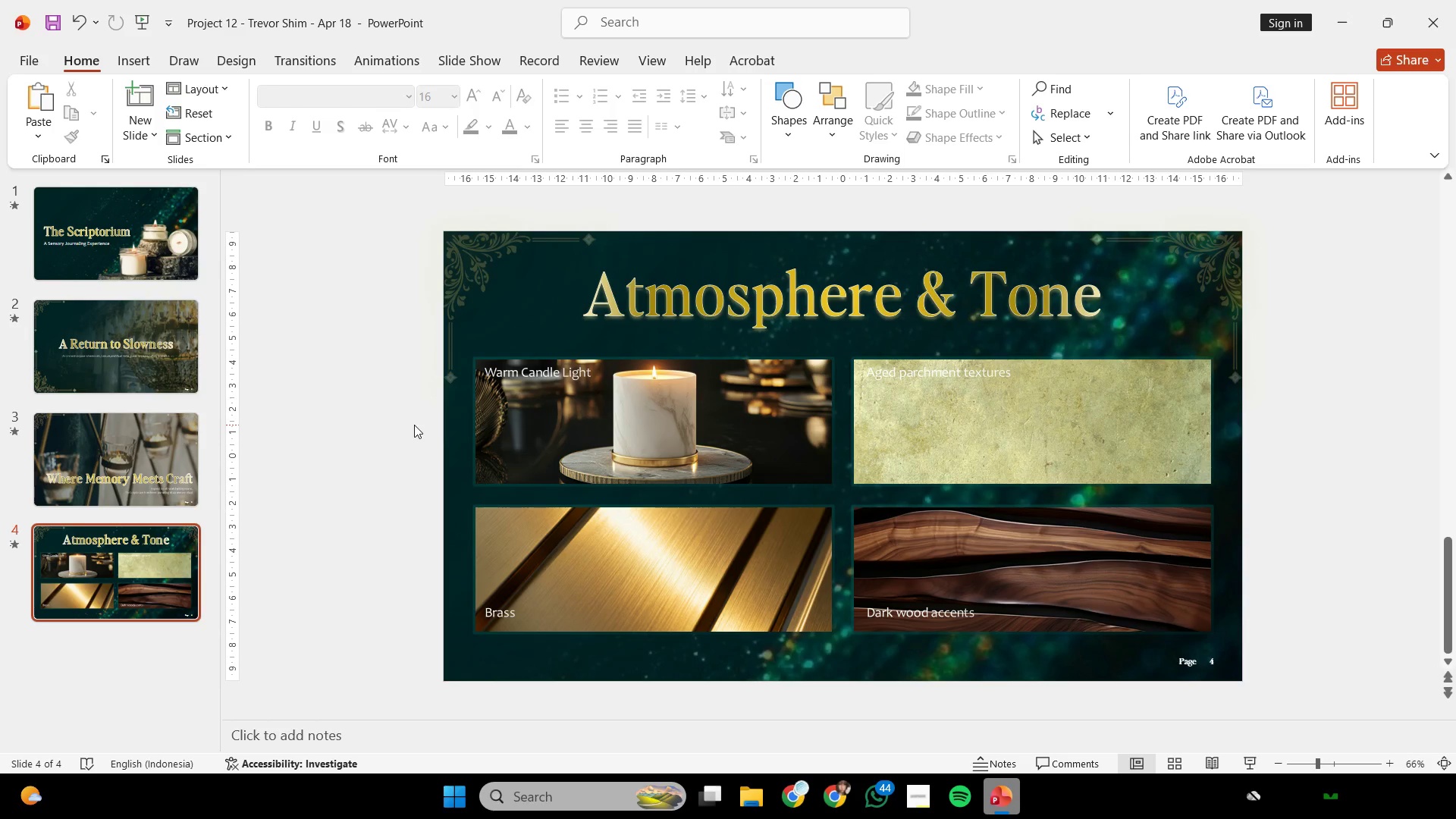 
key(Control+A)
 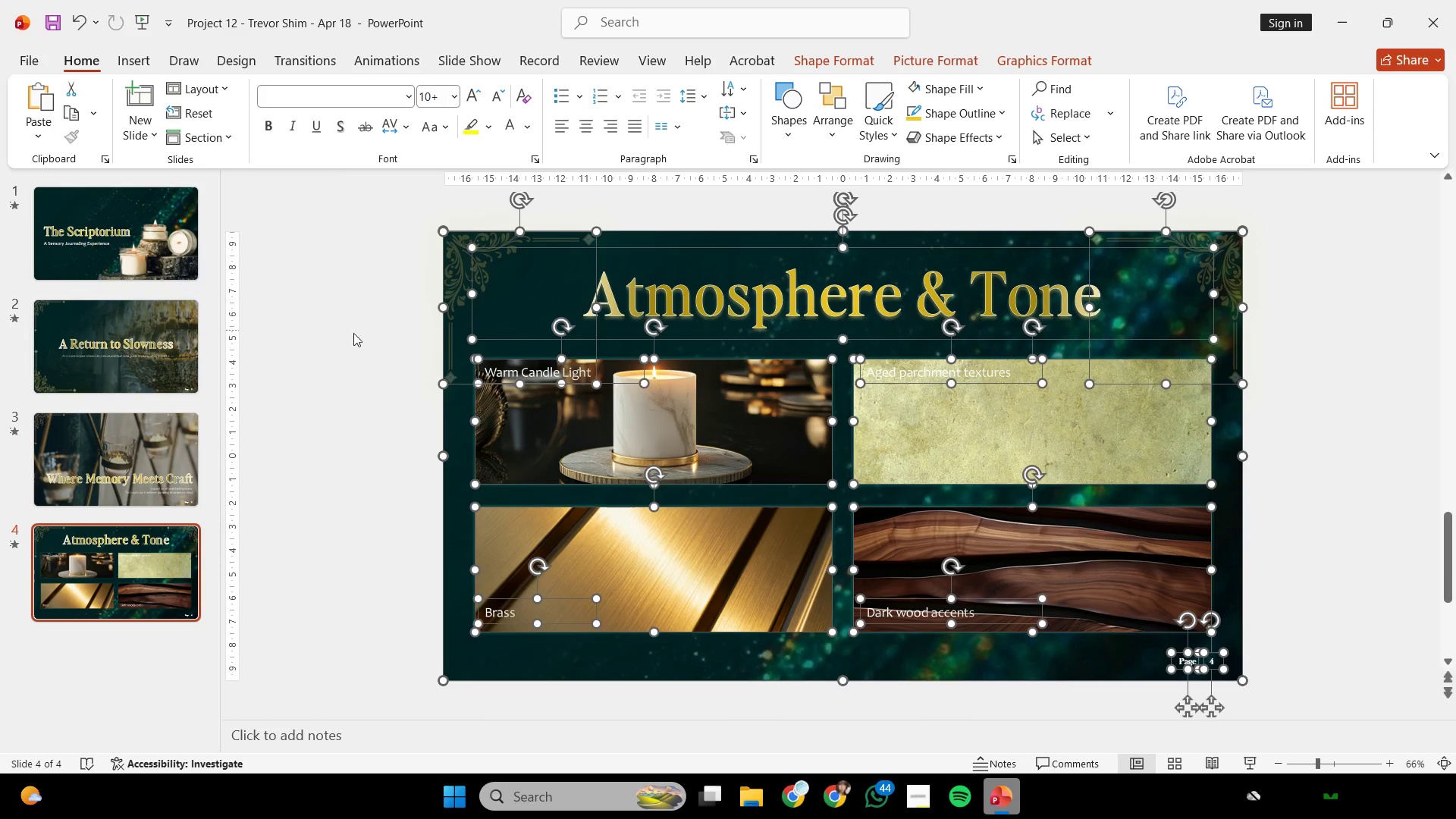 
left_click([344, 388])
 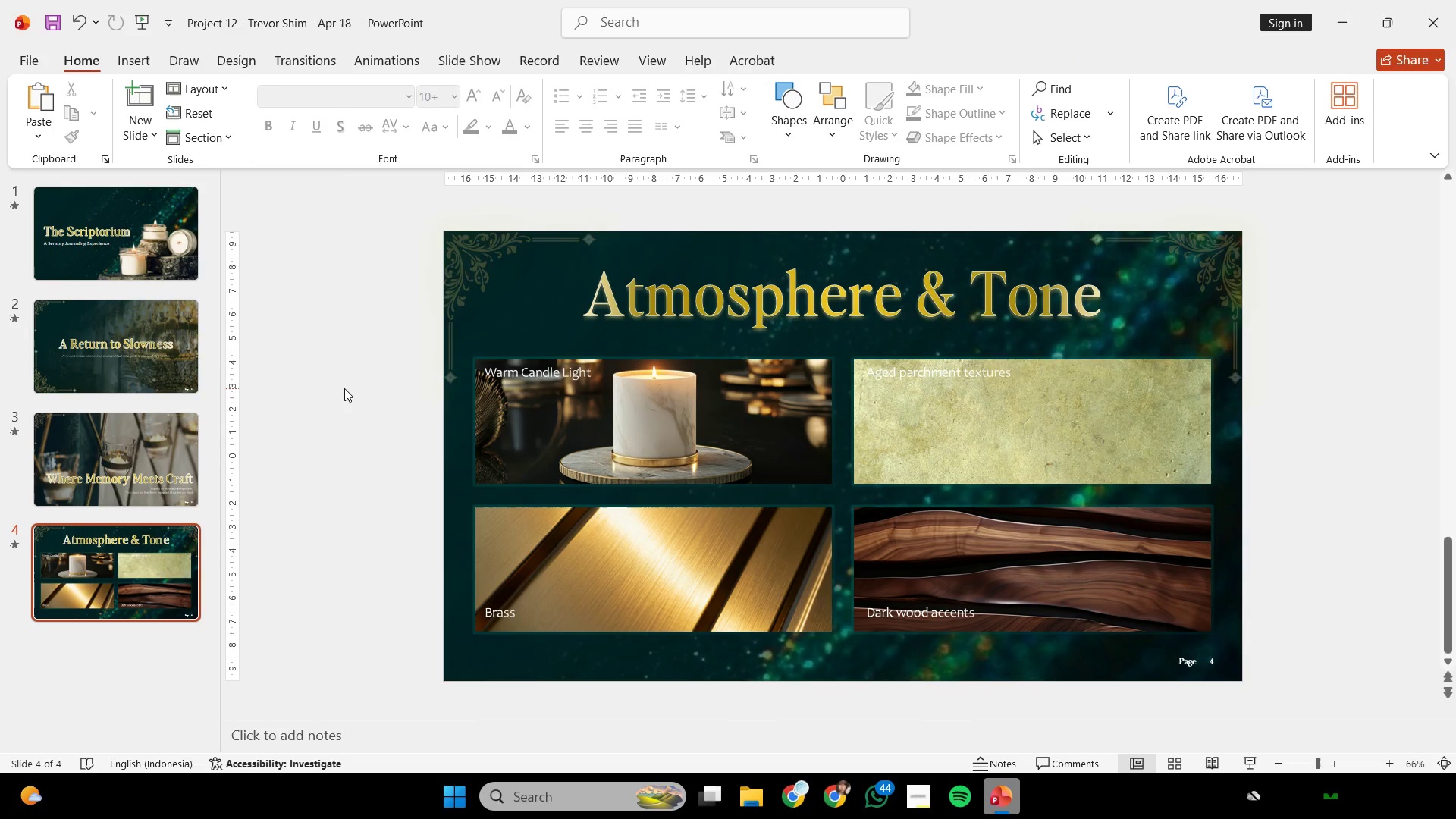 
key(Control+S)
 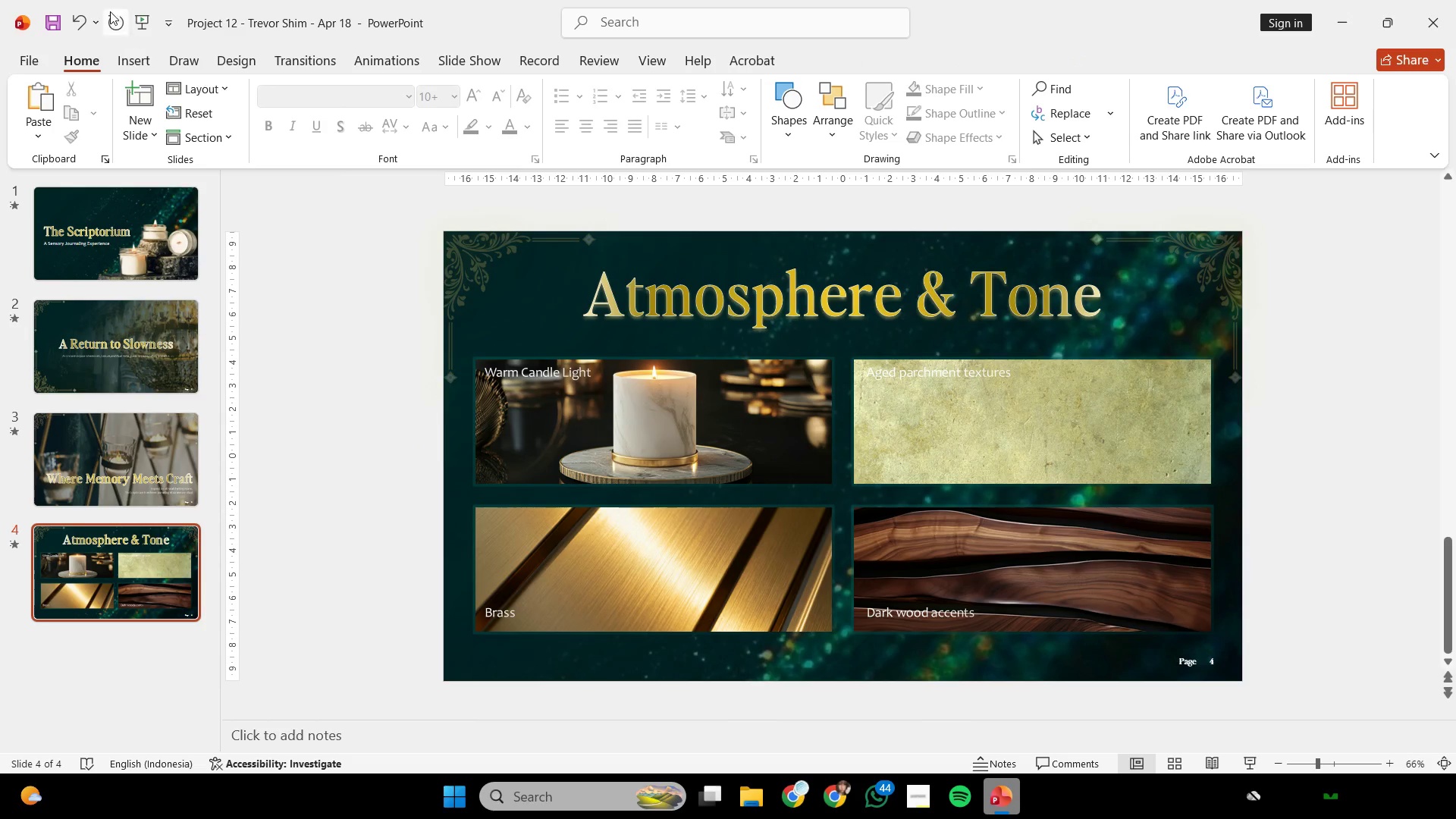 
left_click([38, 58])
 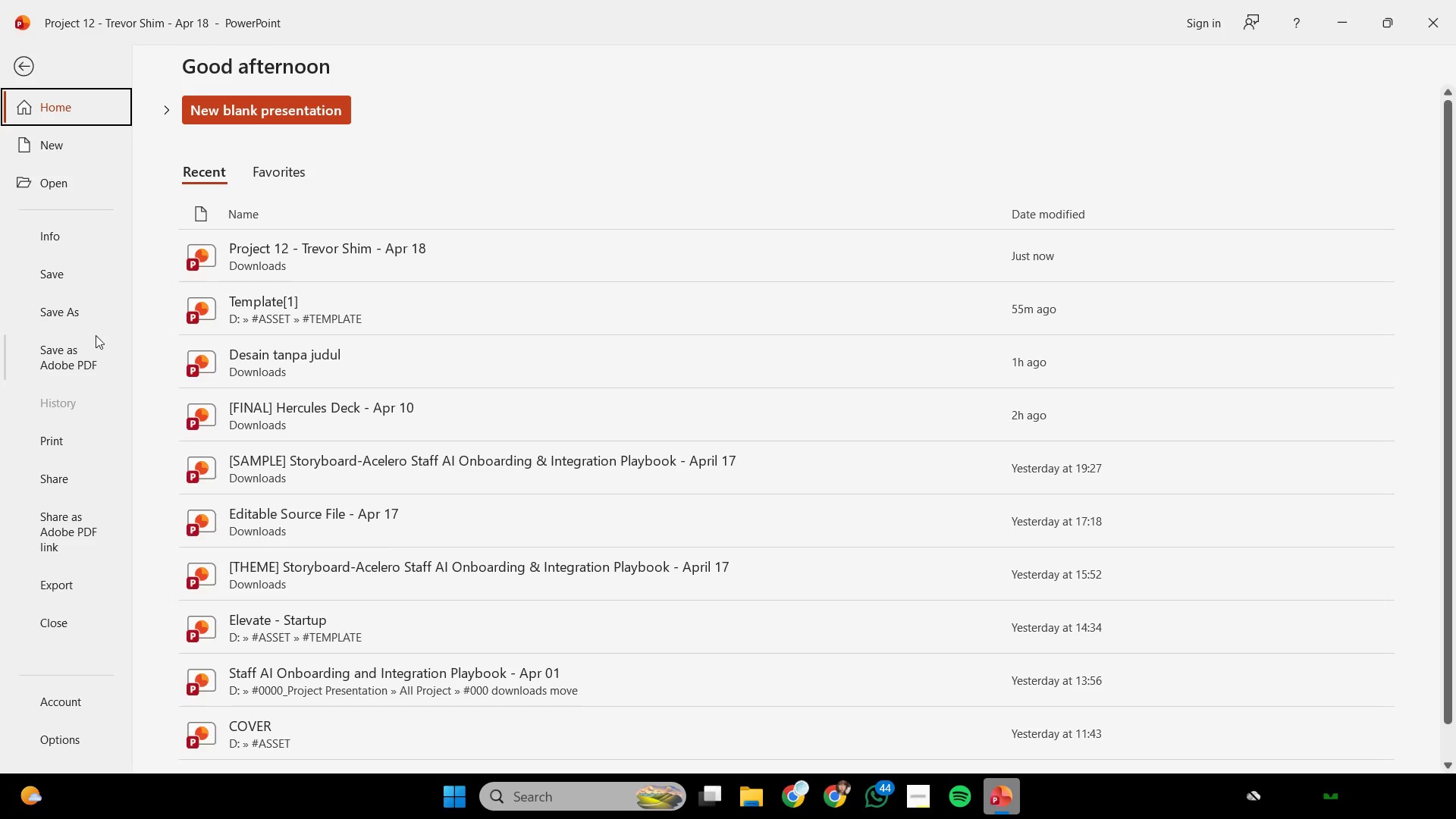 
left_click([95, 323])
 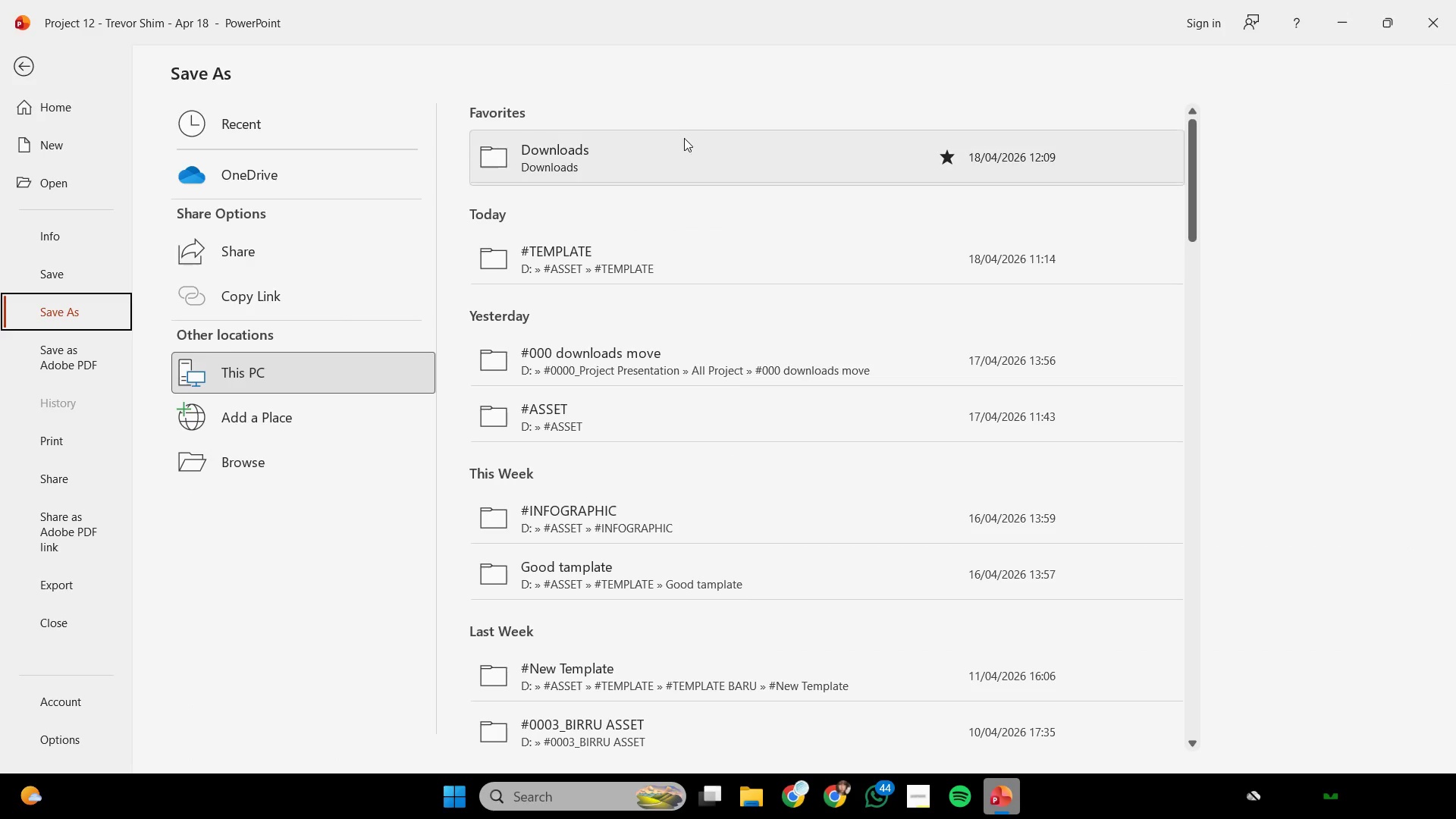 
left_click([682, 144])
 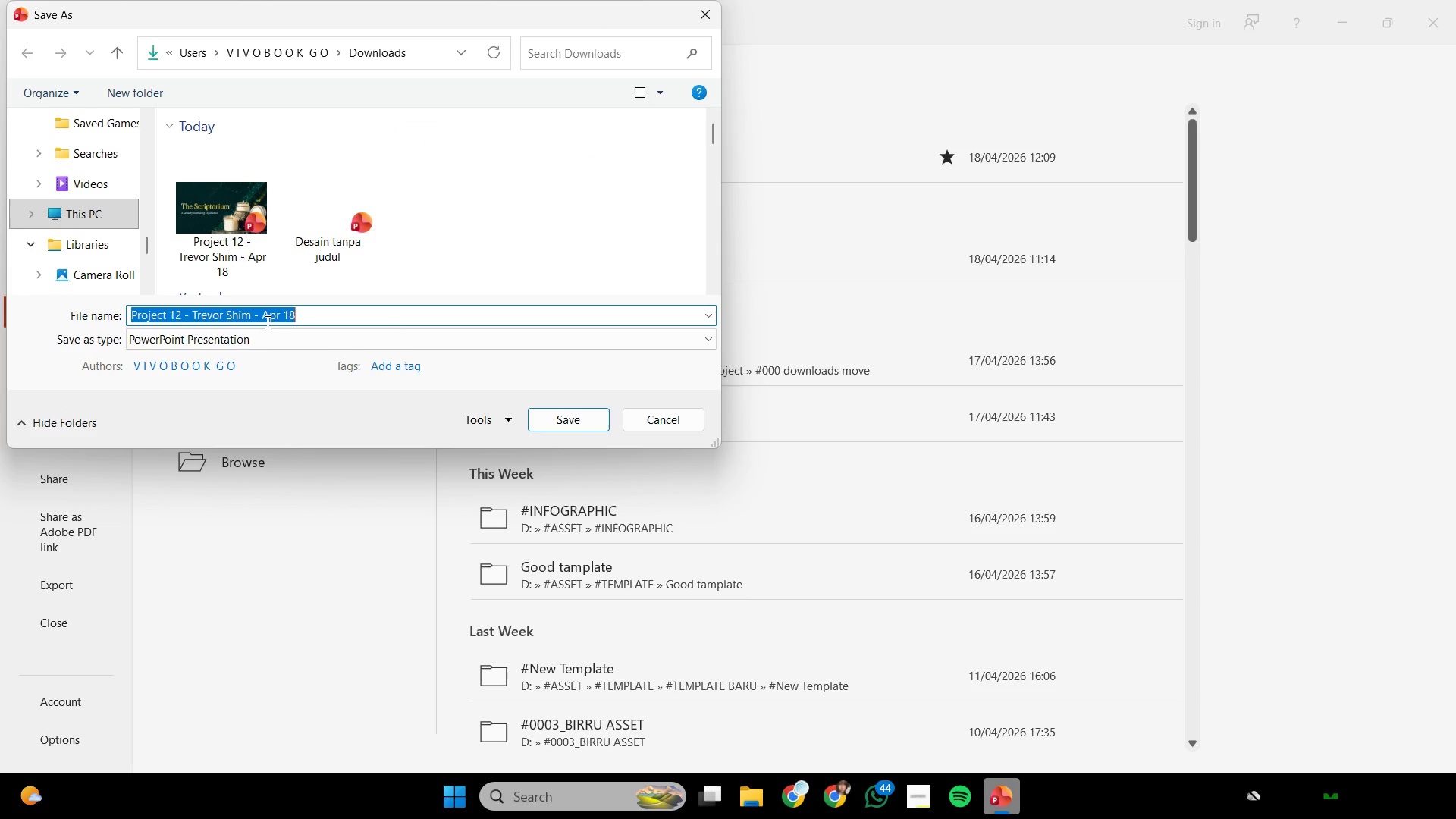 
left_click([263, 339])
 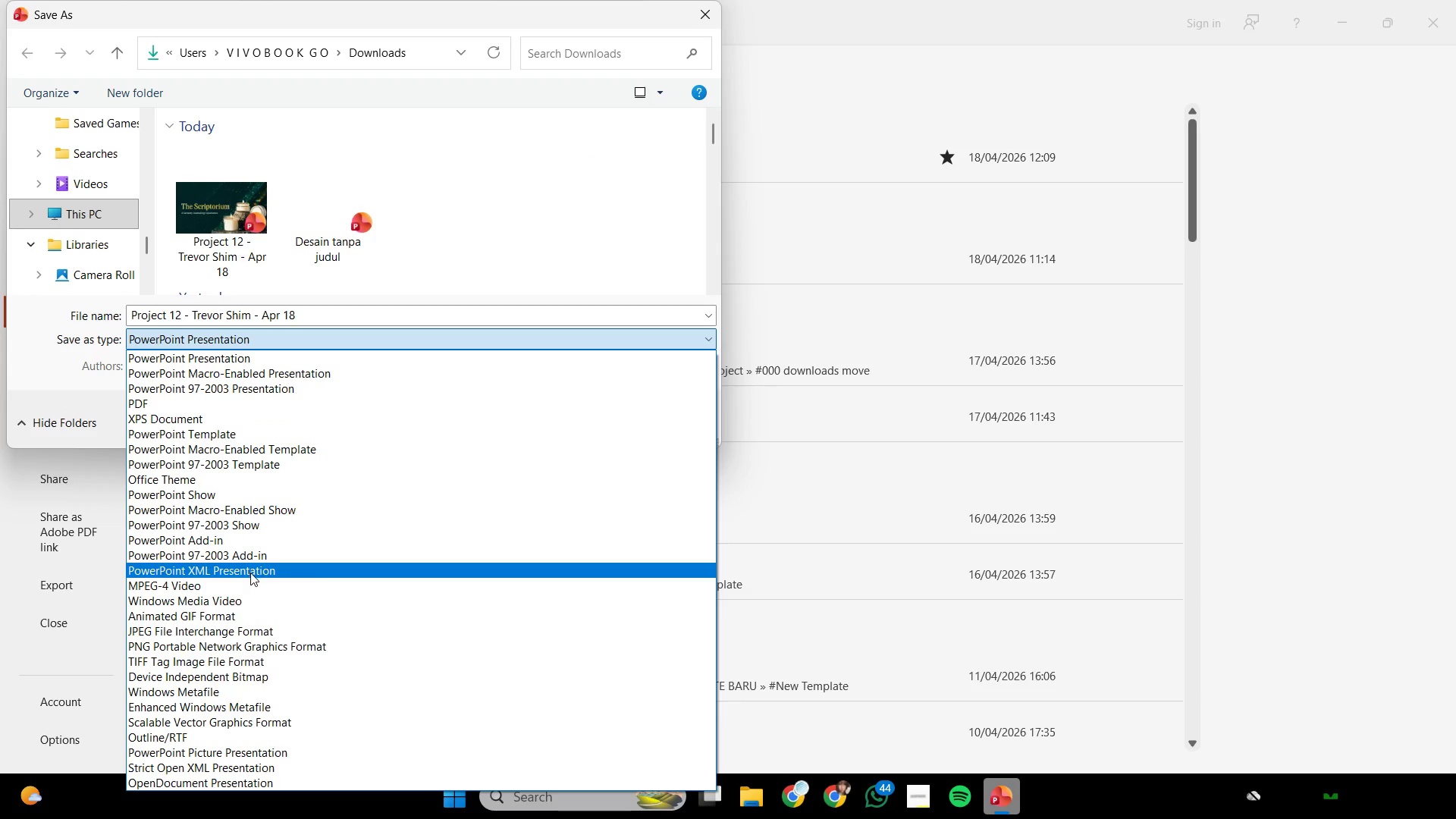 
left_click([253, 591])
 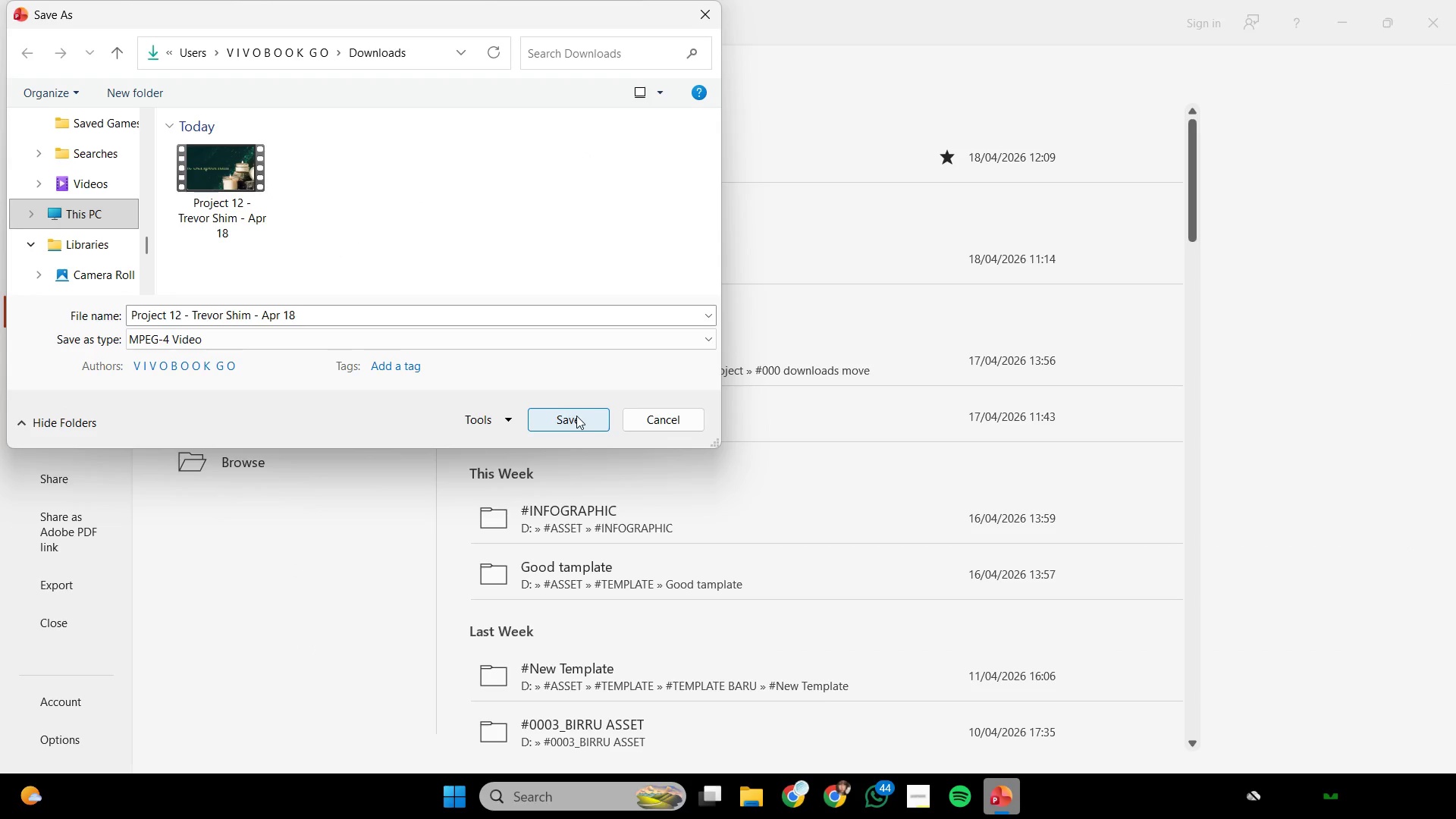 
left_click([576, 416])
 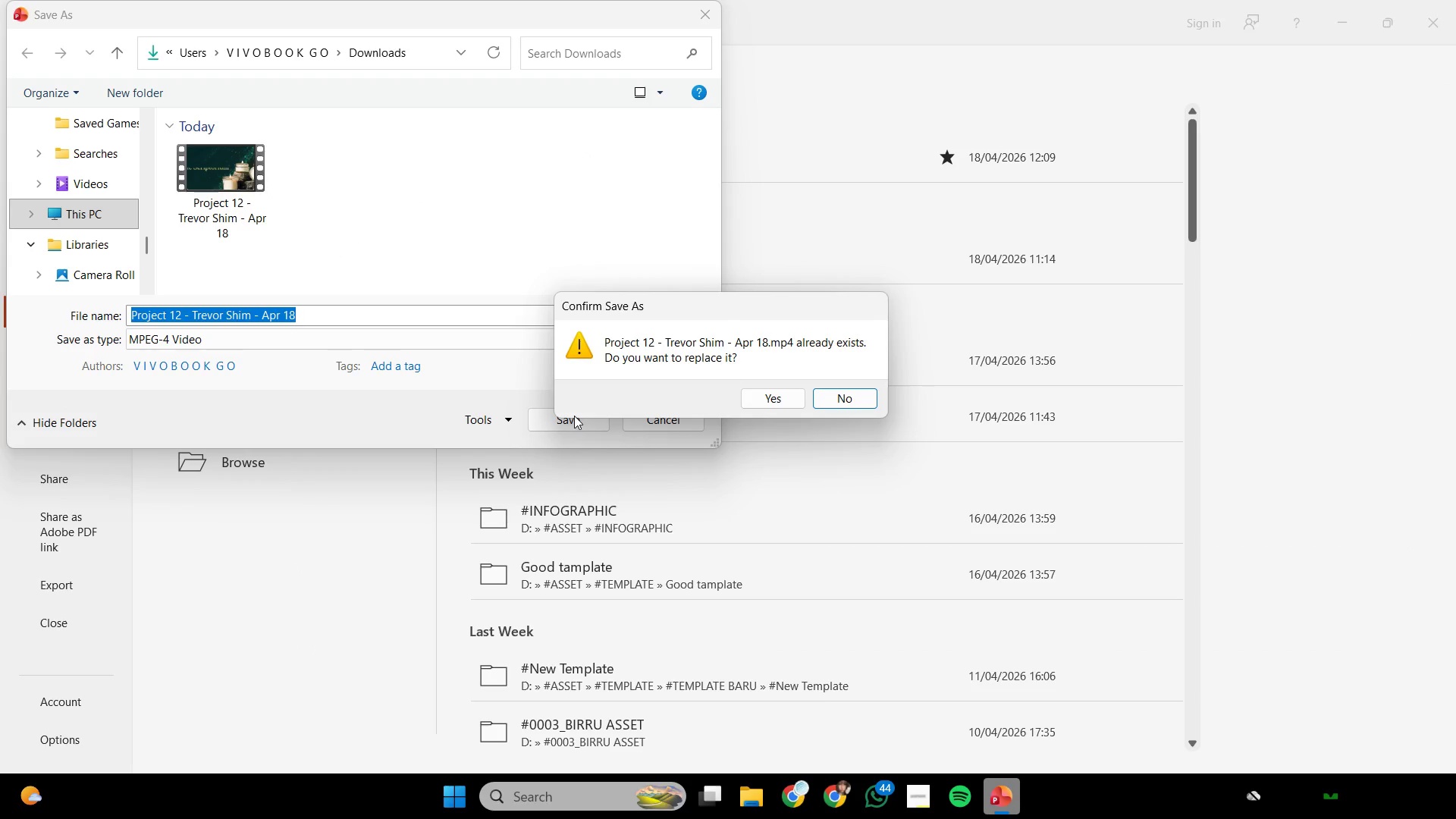 
left_click([777, 397])
 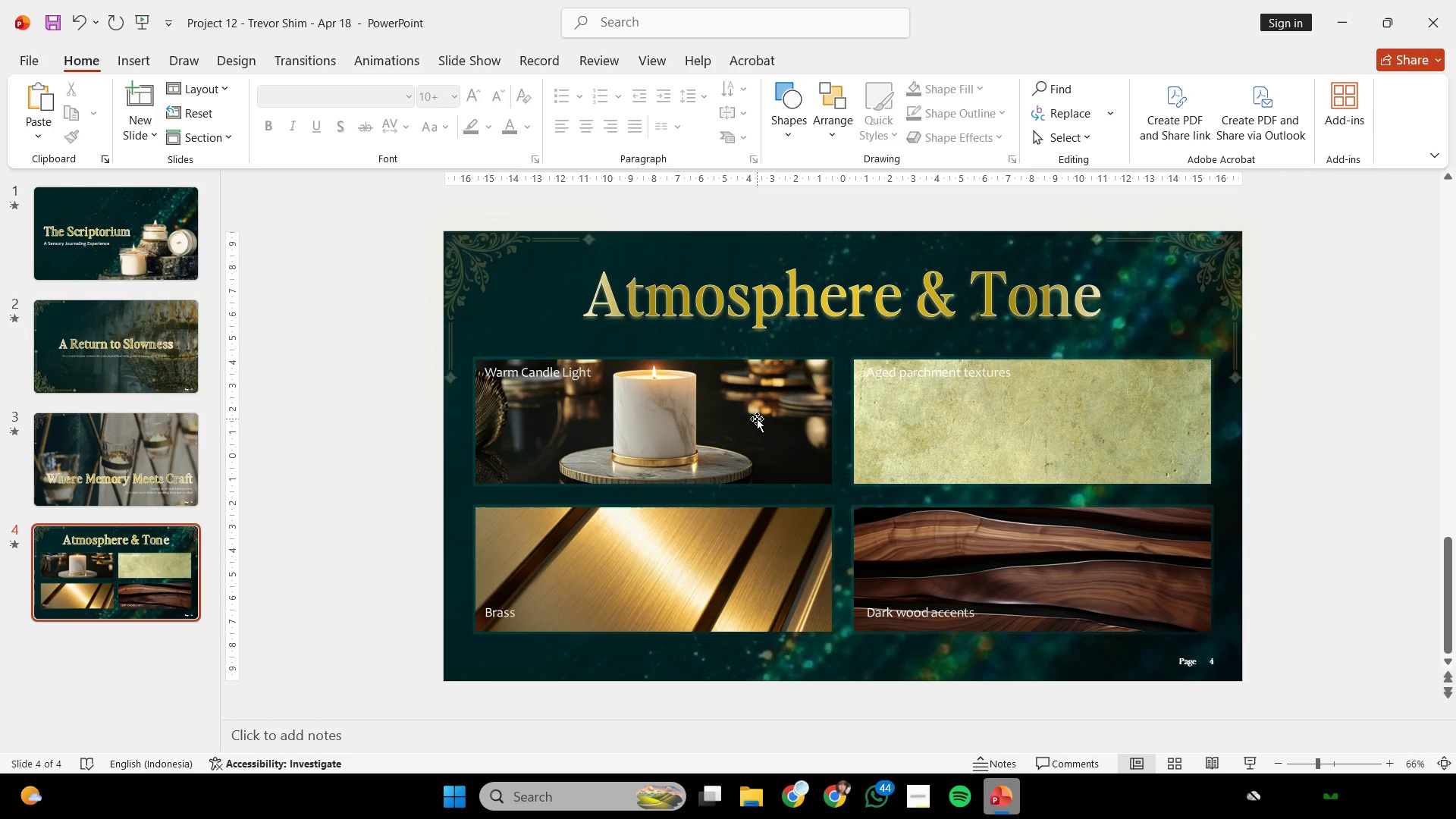 
wait(21.86)
 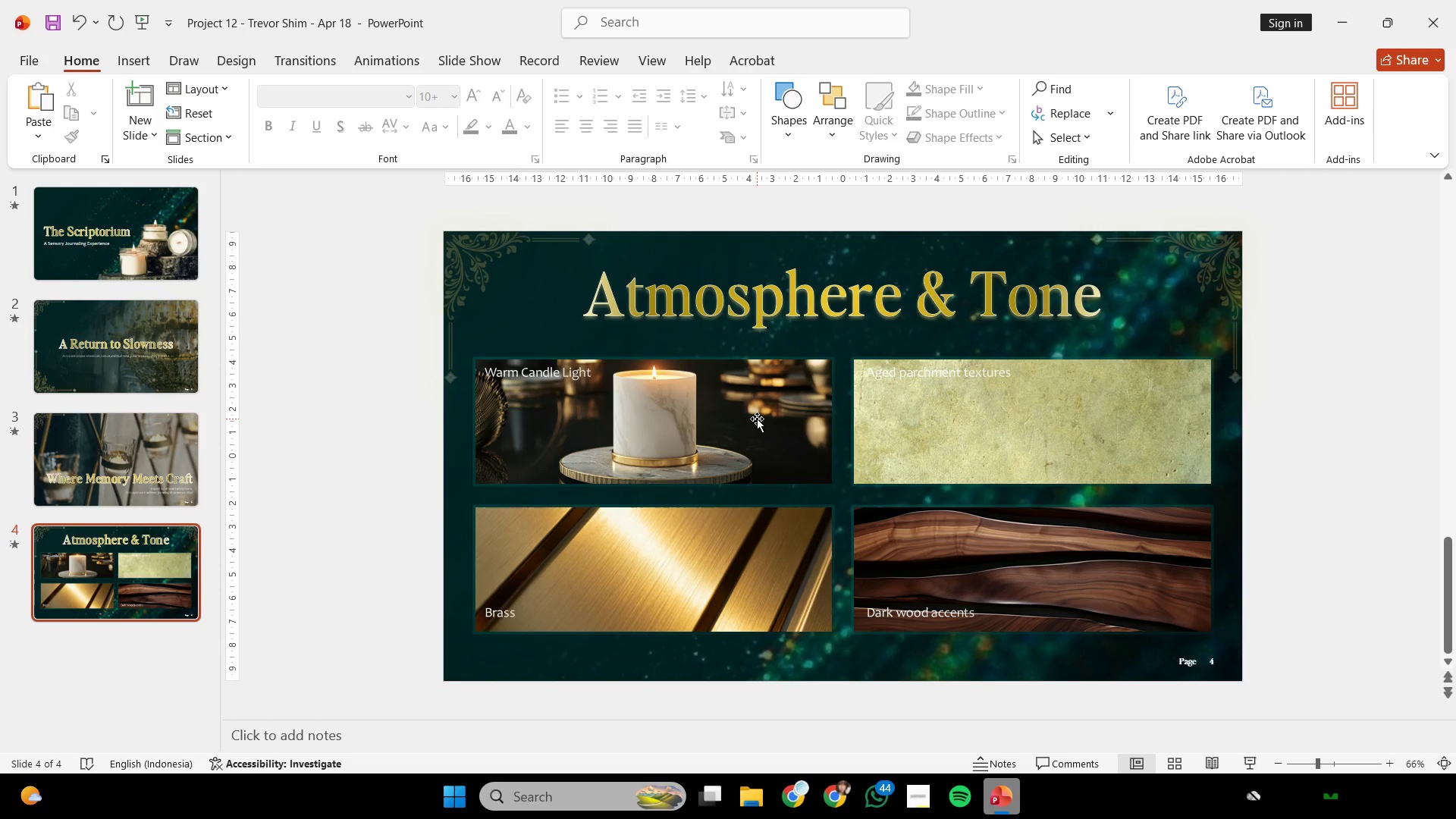 
left_click([917, 812])